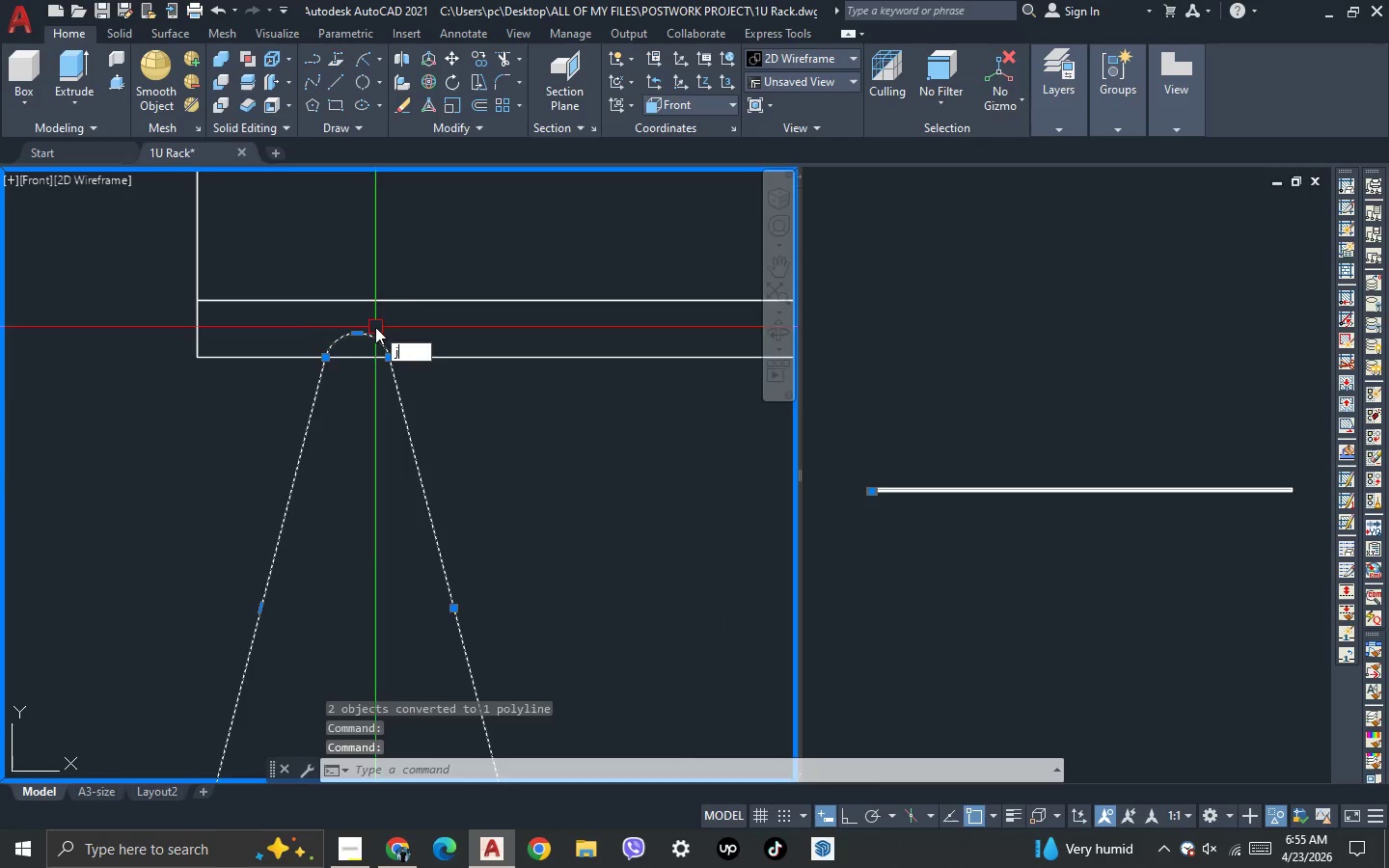 
key(Space)
 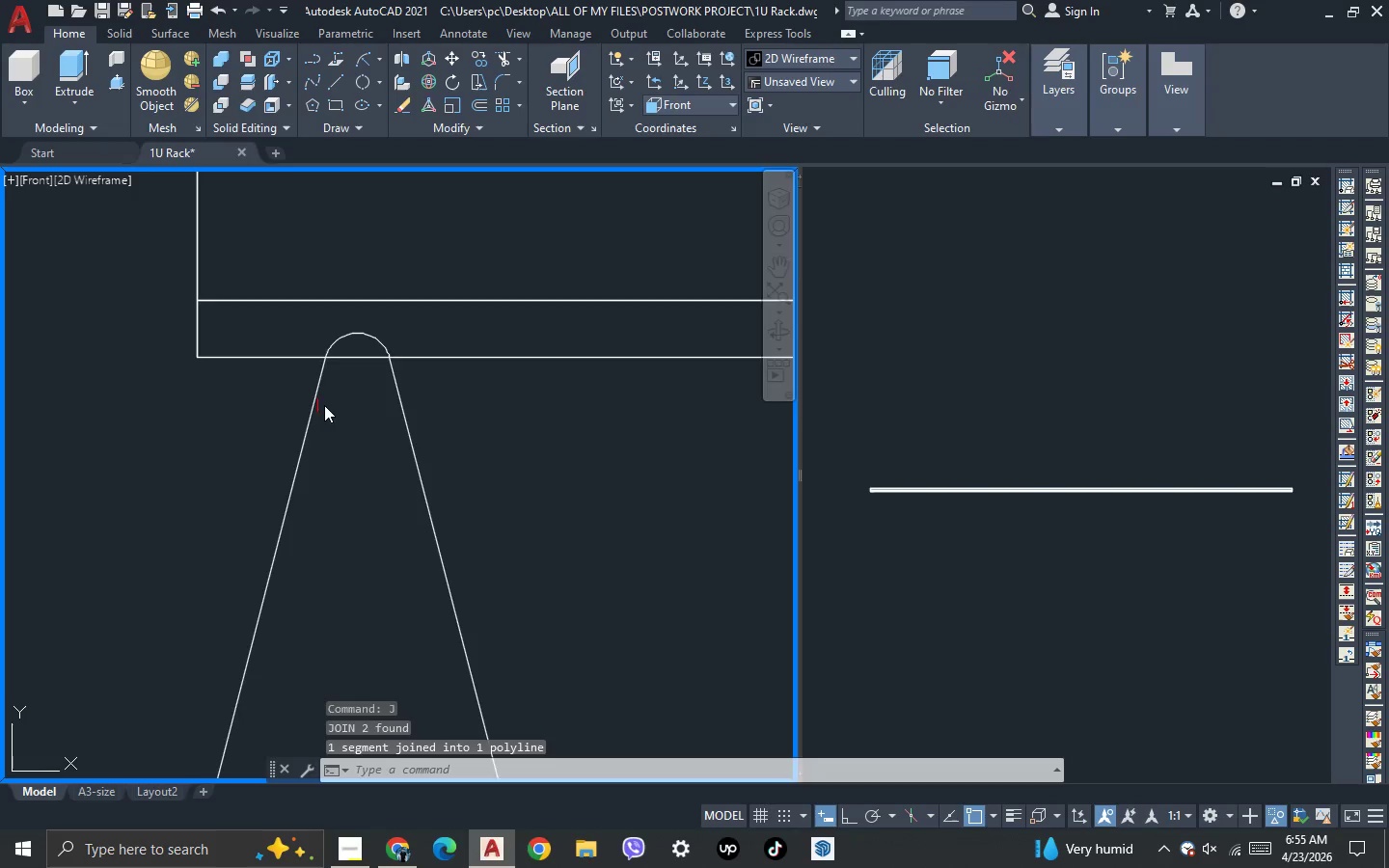 
scroll: coordinate [323, 407], scroll_direction: down, amount: 2.0
 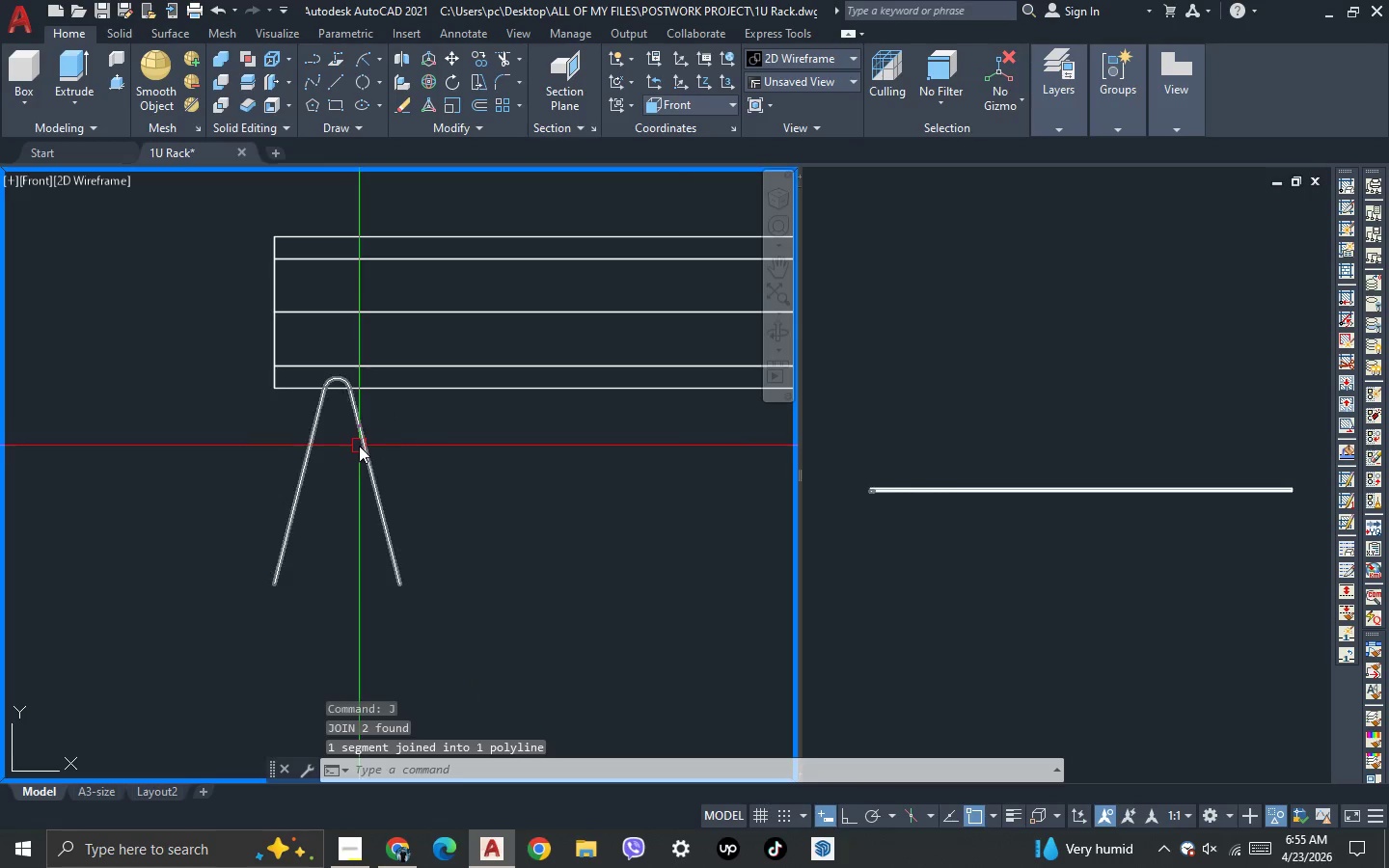 
left_click([359, 446])
 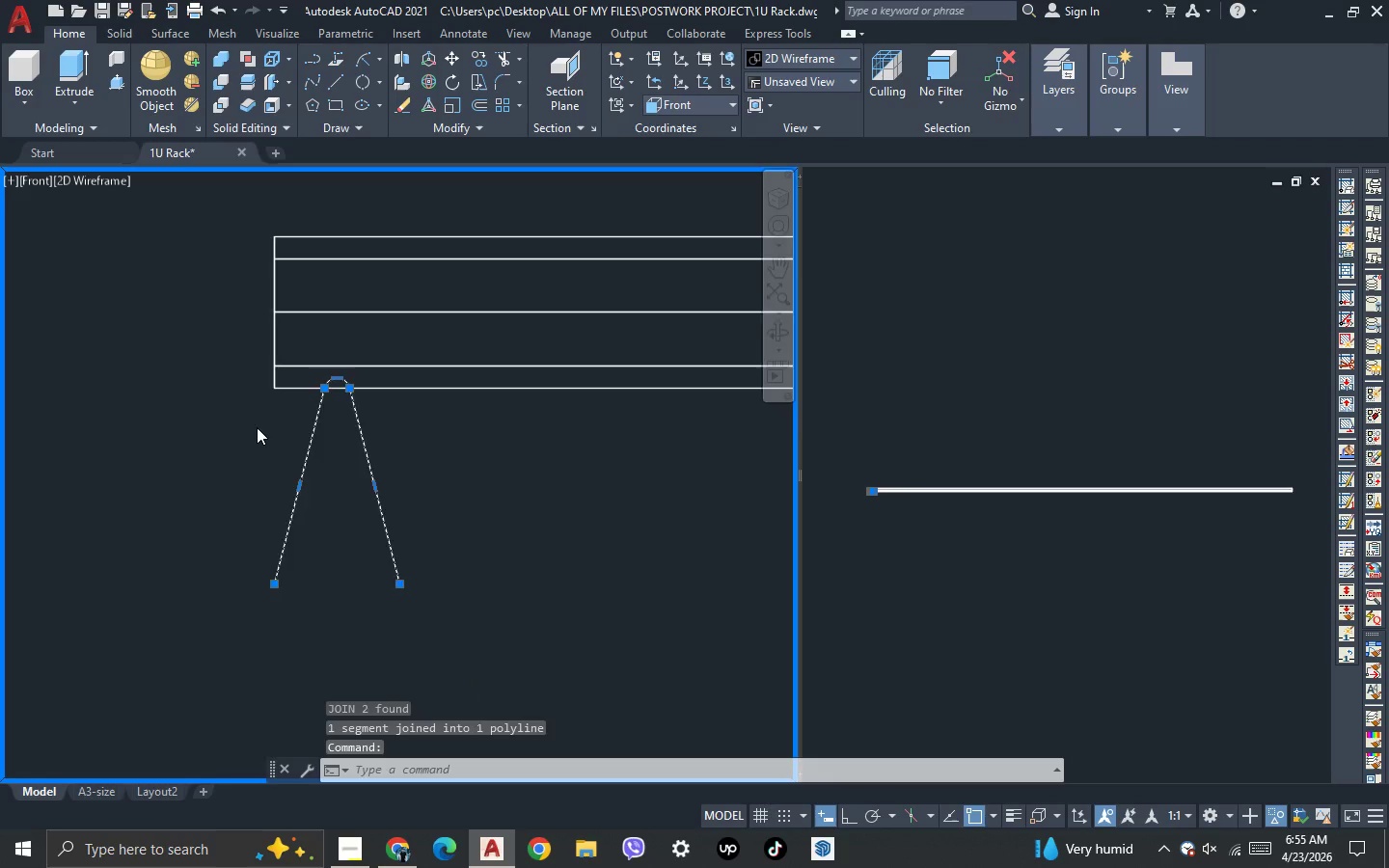 
scroll: coordinate [257, 427], scroll_direction: down, amount: 6.0
 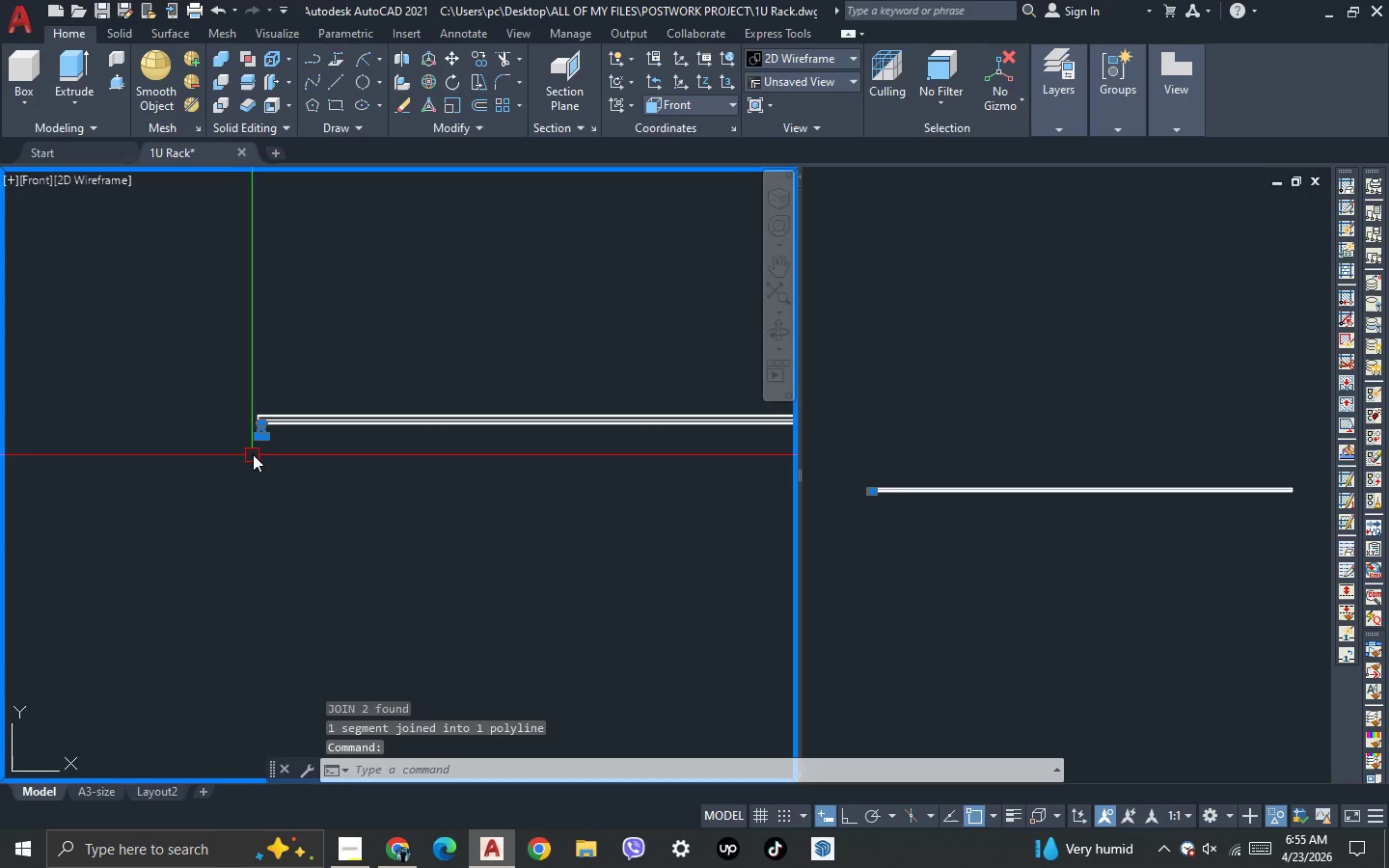 
scroll: coordinate [268, 250], scroll_direction: up, amount: 9.0
 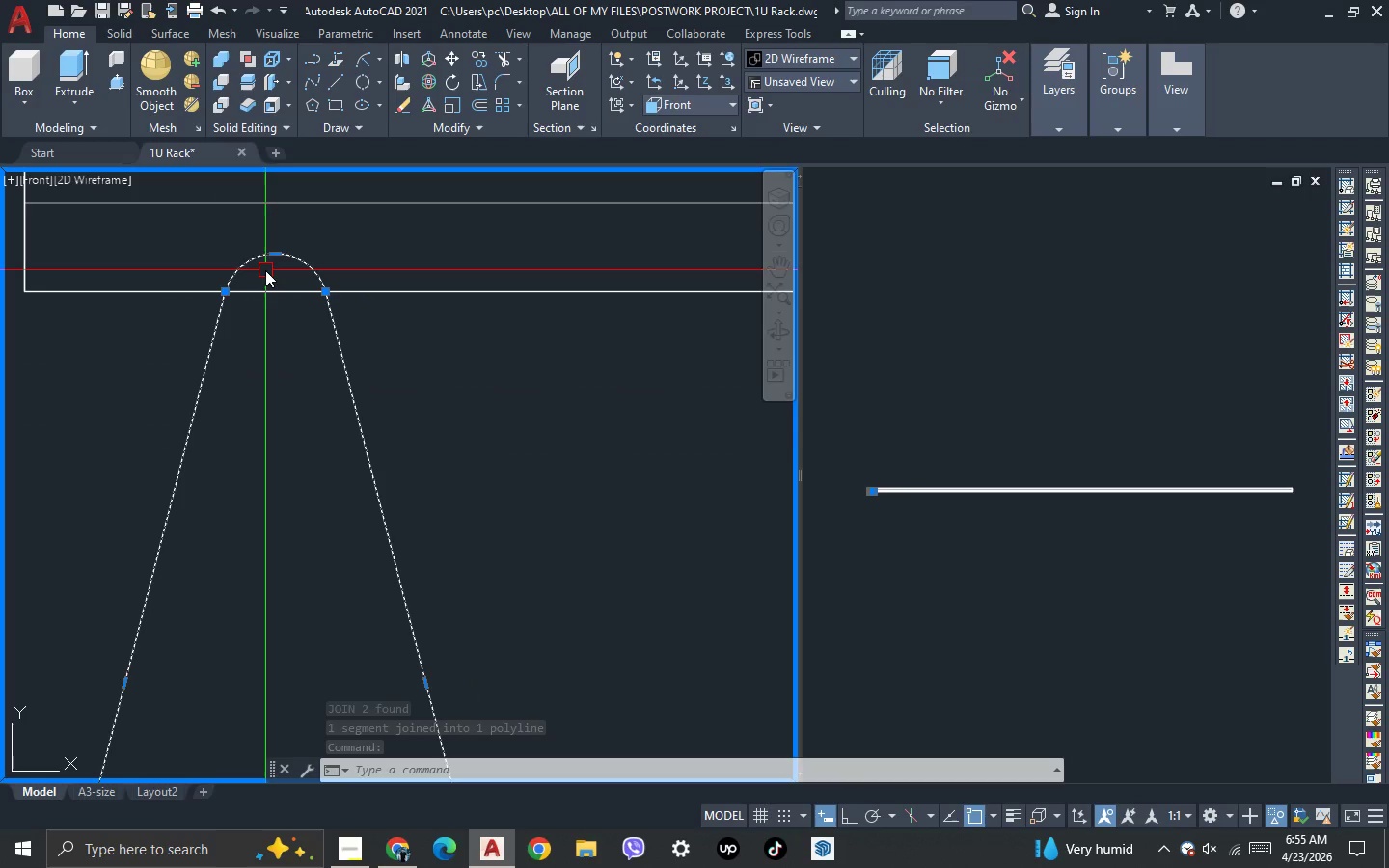 
type(dli )
 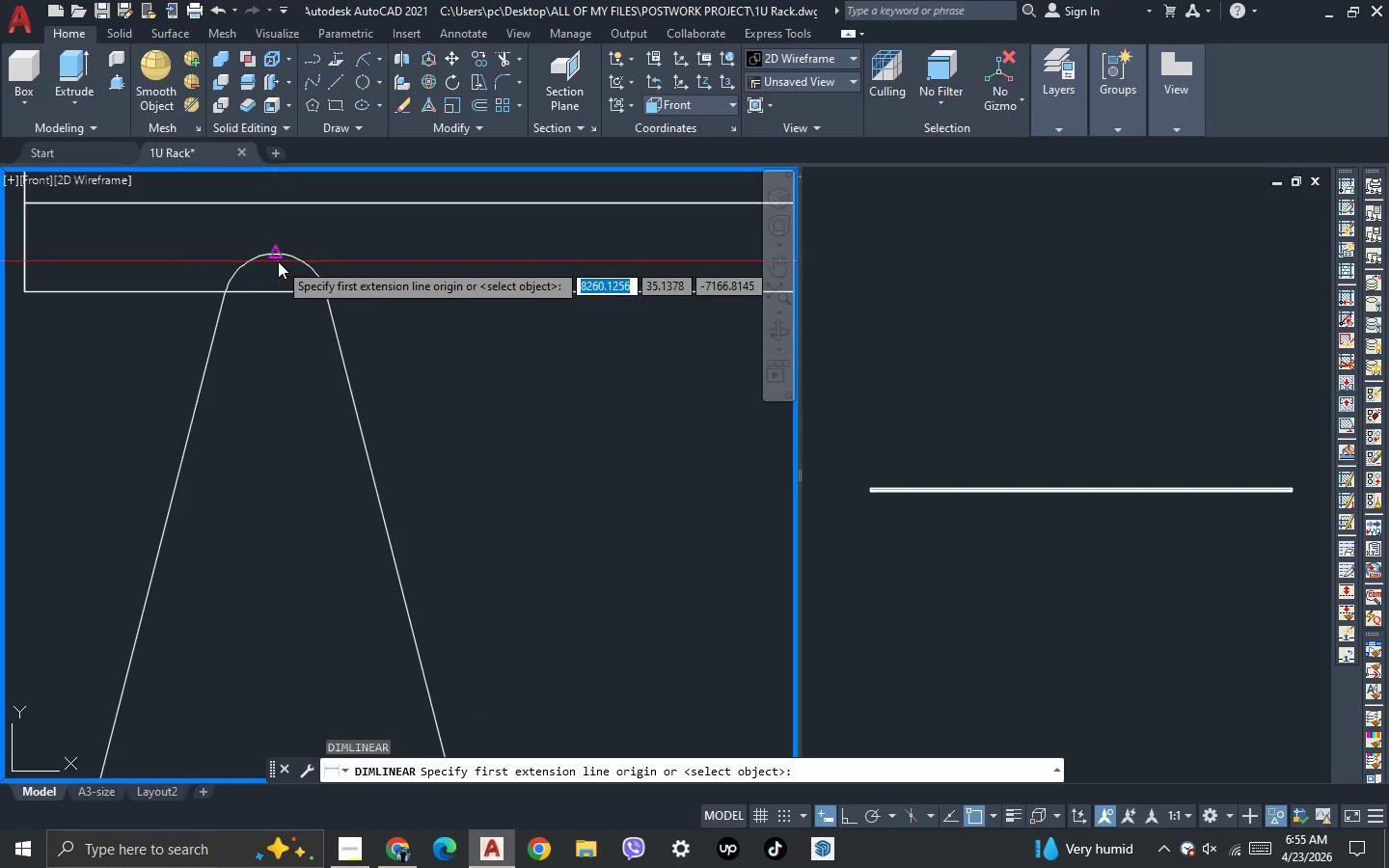 
left_click([278, 261])
 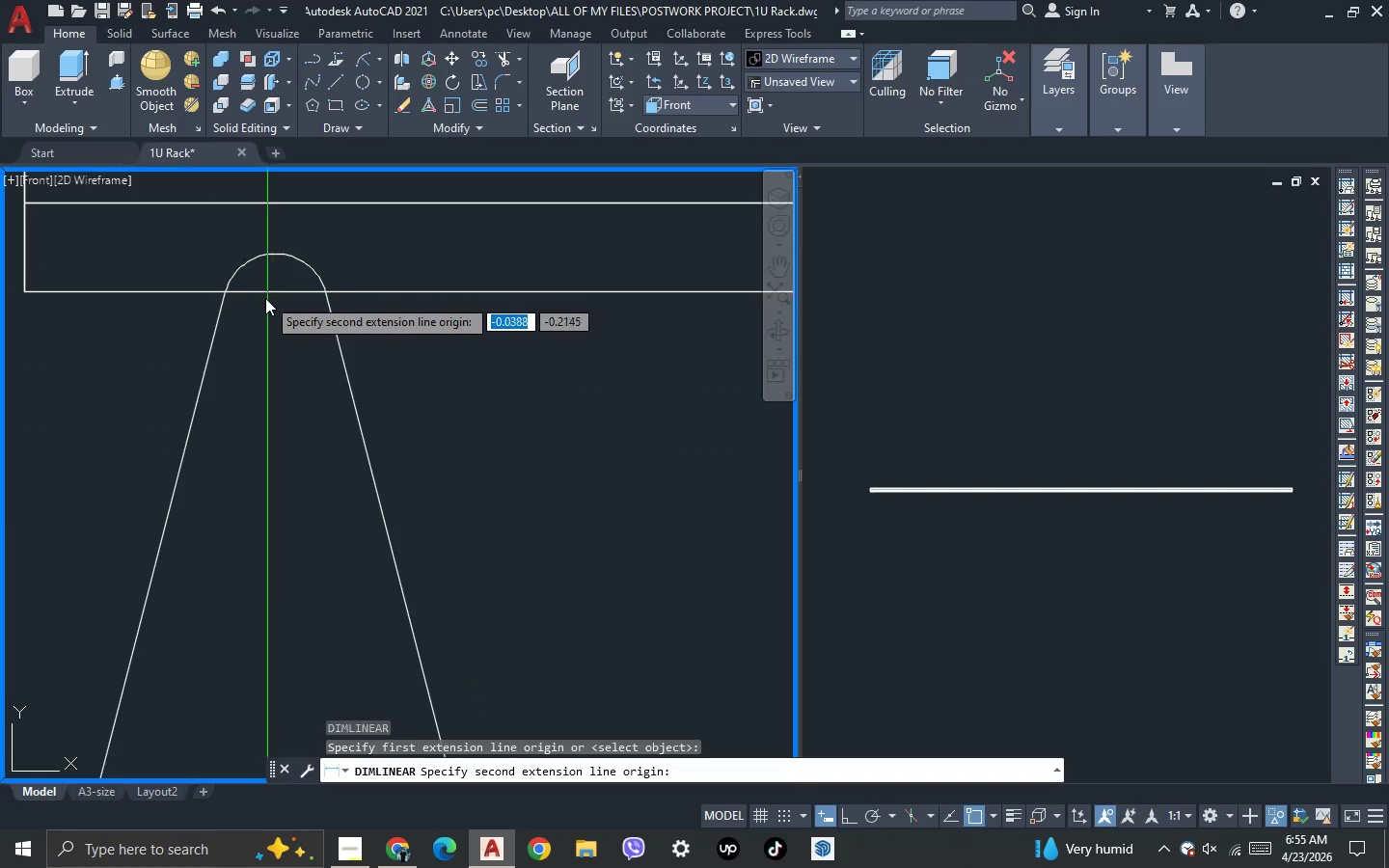 
scroll: coordinate [268, 301], scroll_direction: none, amount: 0.0
 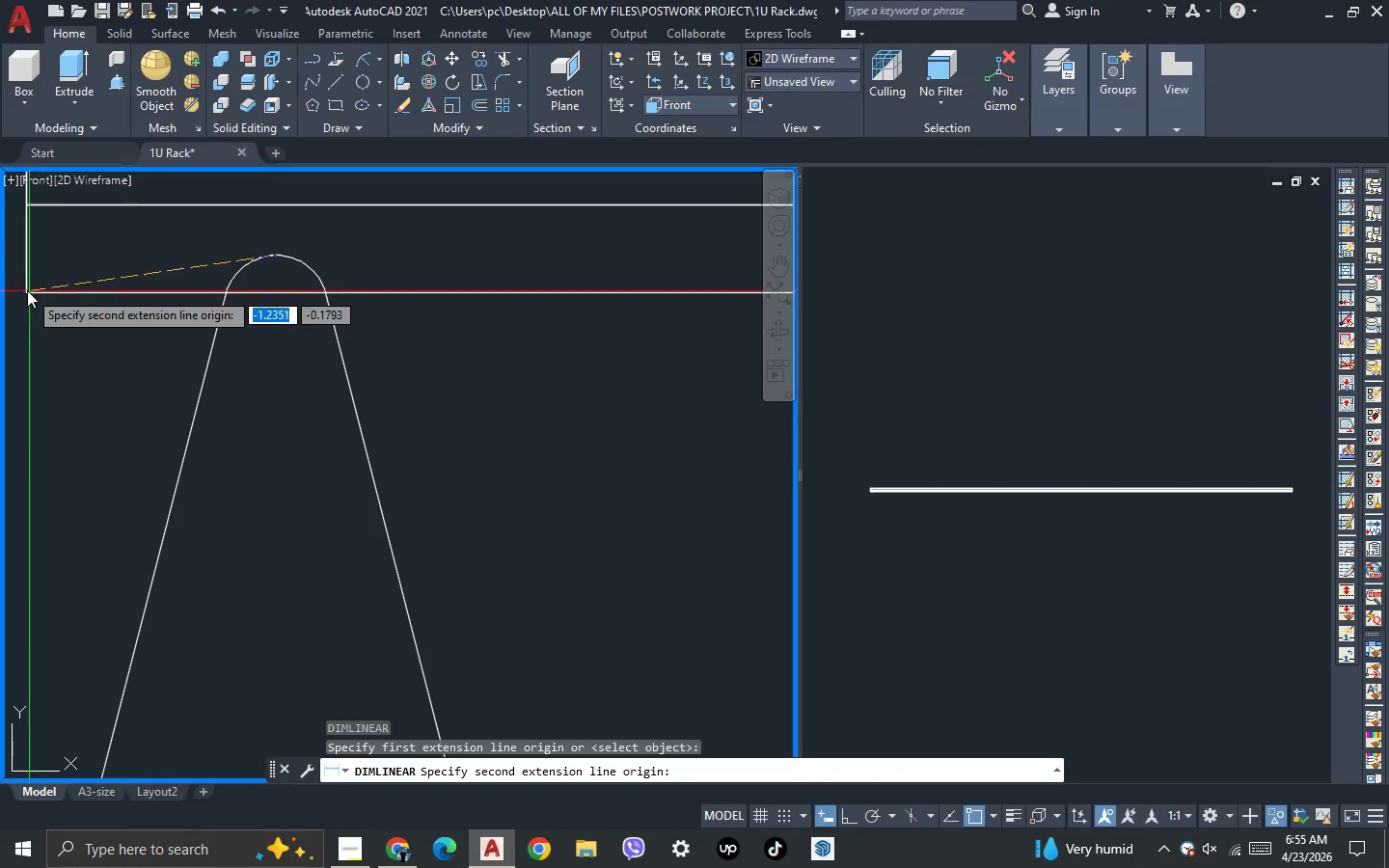 
left_click([27, 290])
 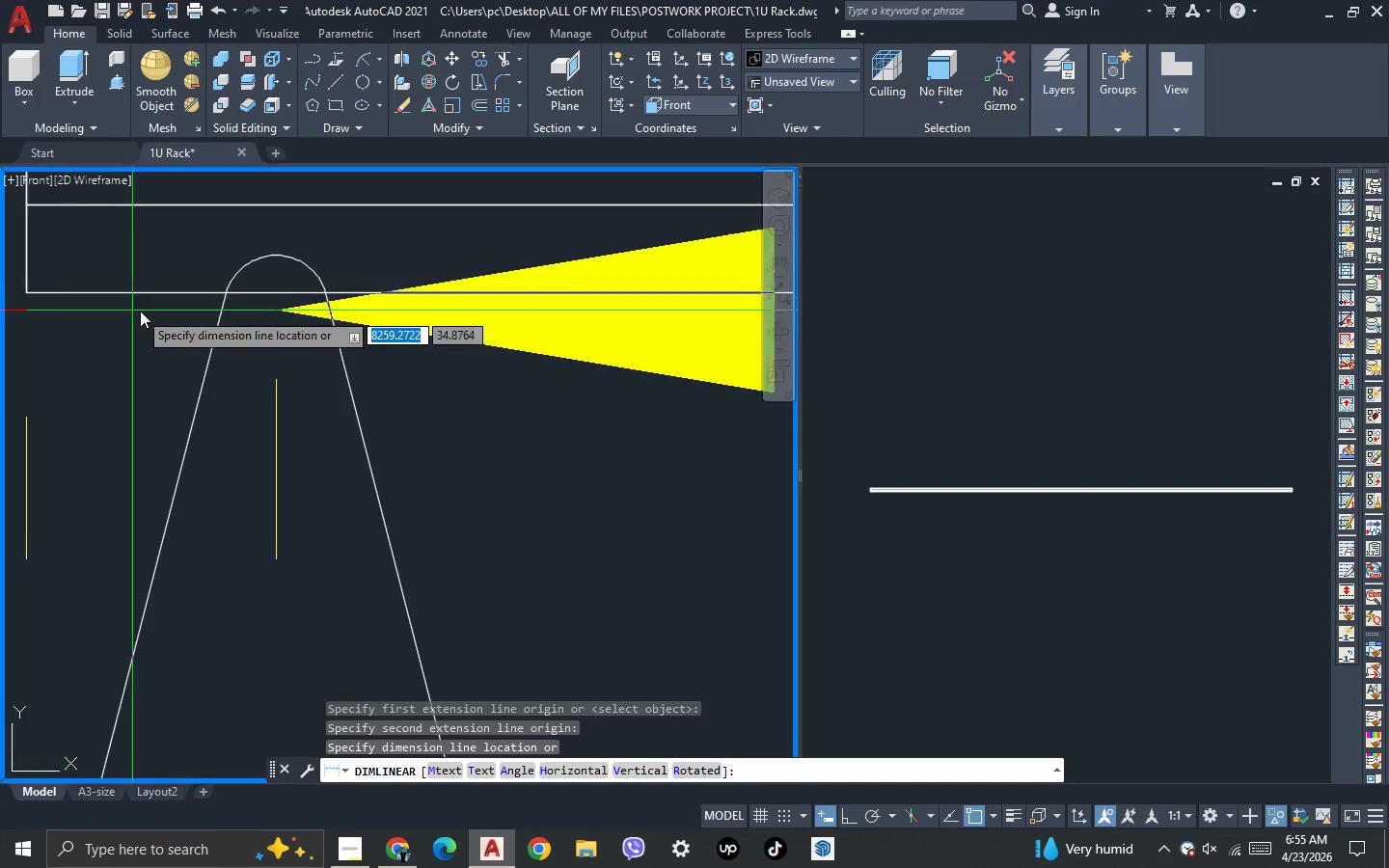 
scroll: coordinate [232, 314], scroll_direction: down, amount: 6.0
 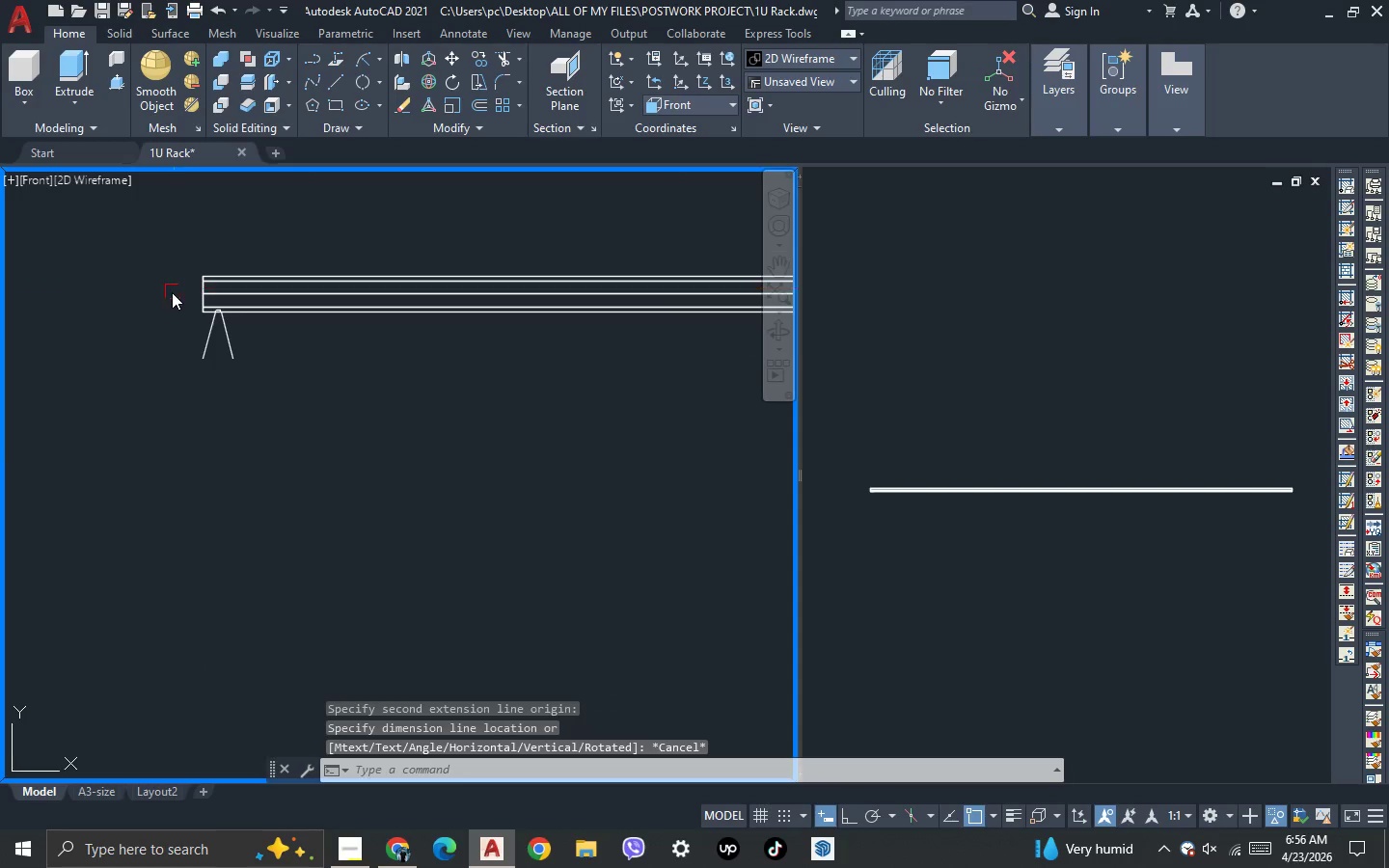 
type(dli)
 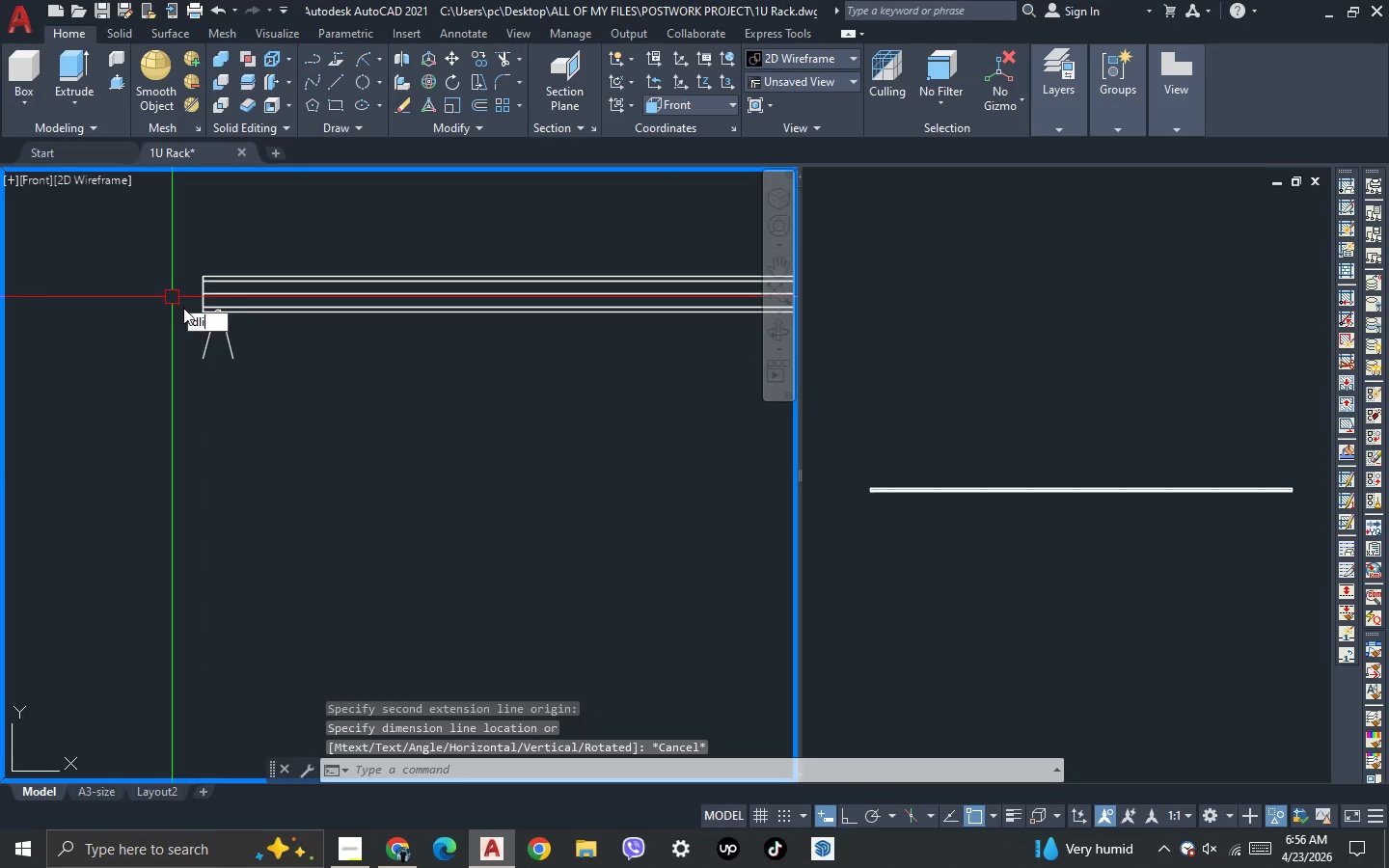 
key(Space)
 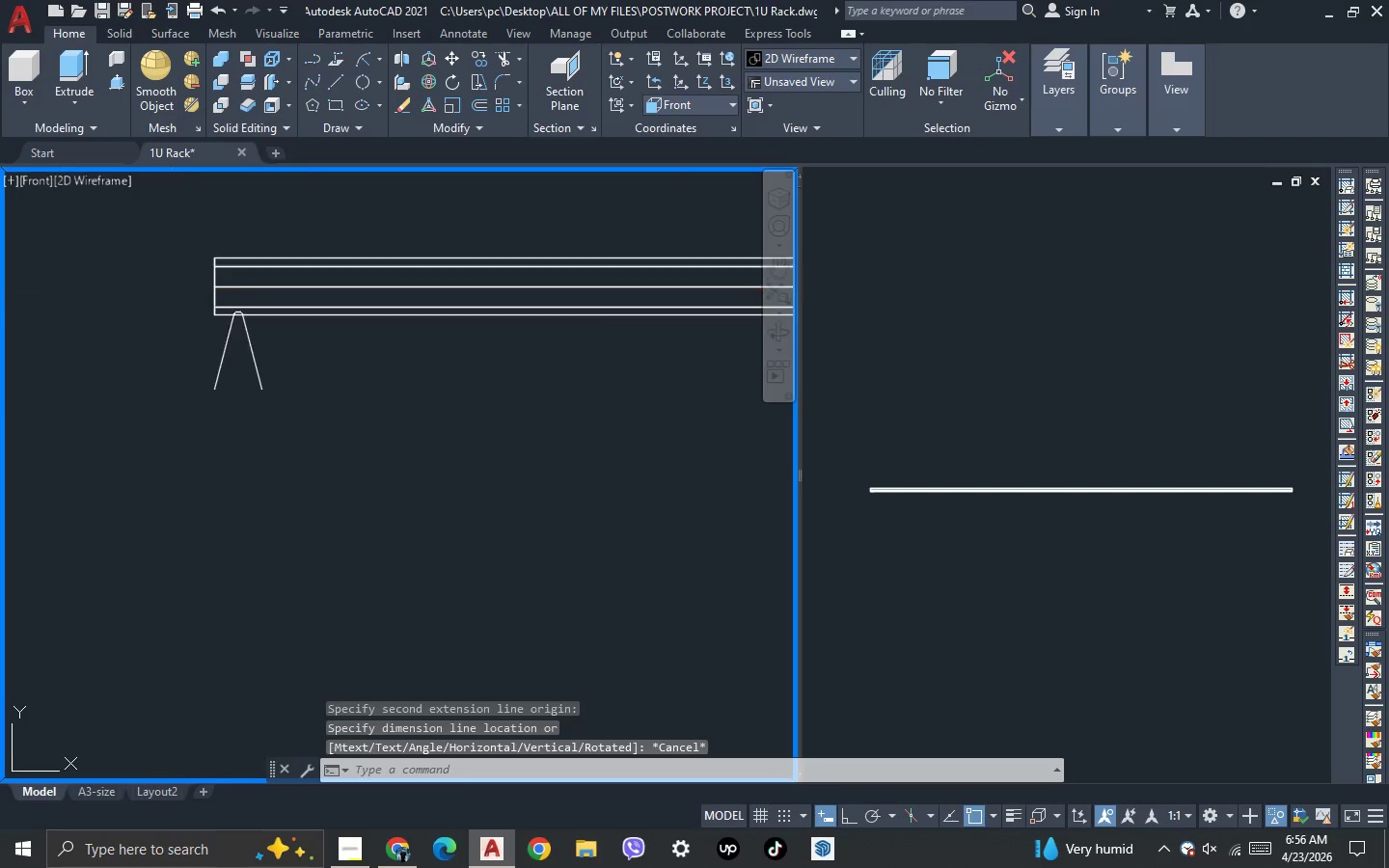 
scroll: coordinate [227, 341], scroll_direction: up, amount: 3.0
 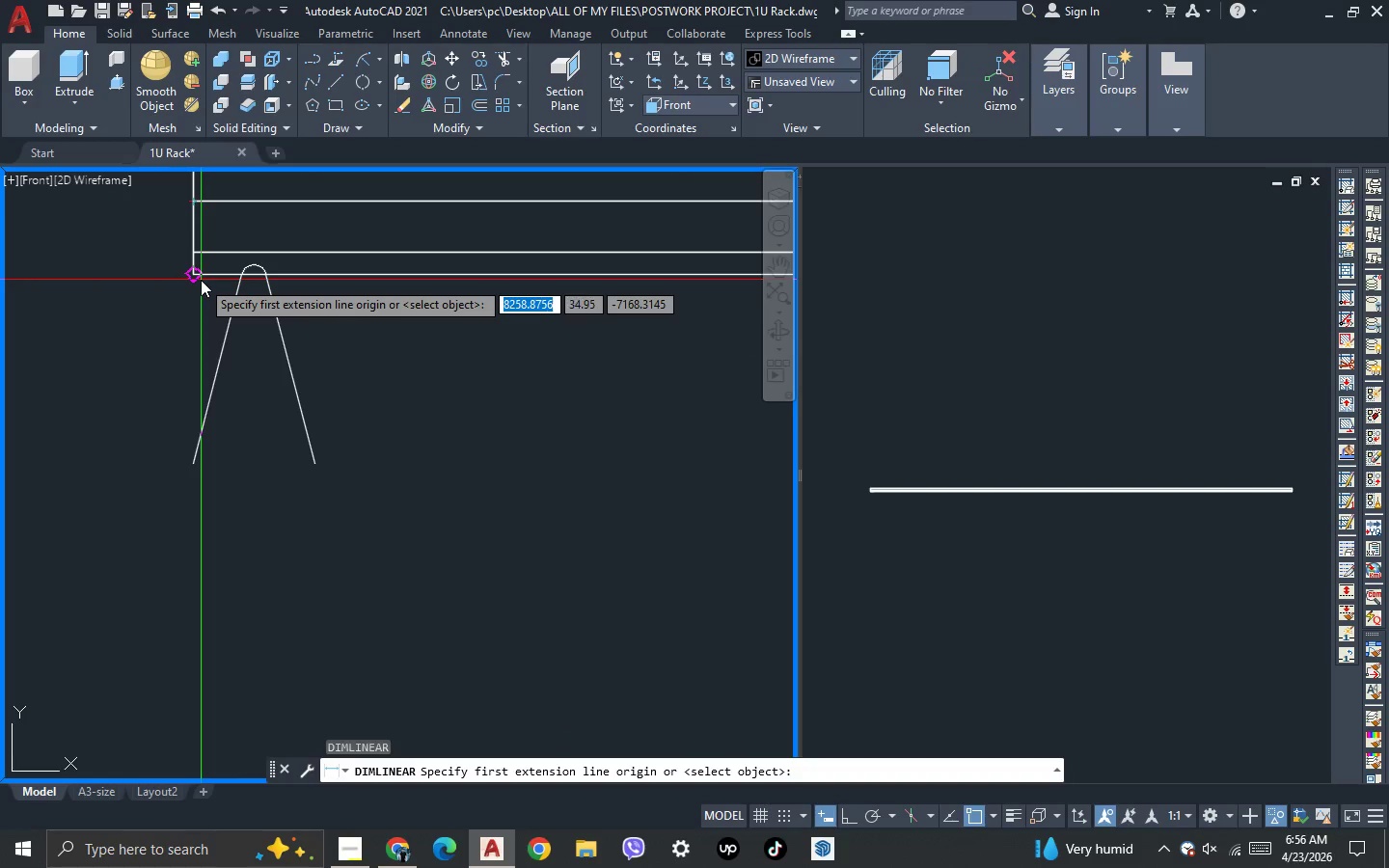 
left_click([201, 280])
 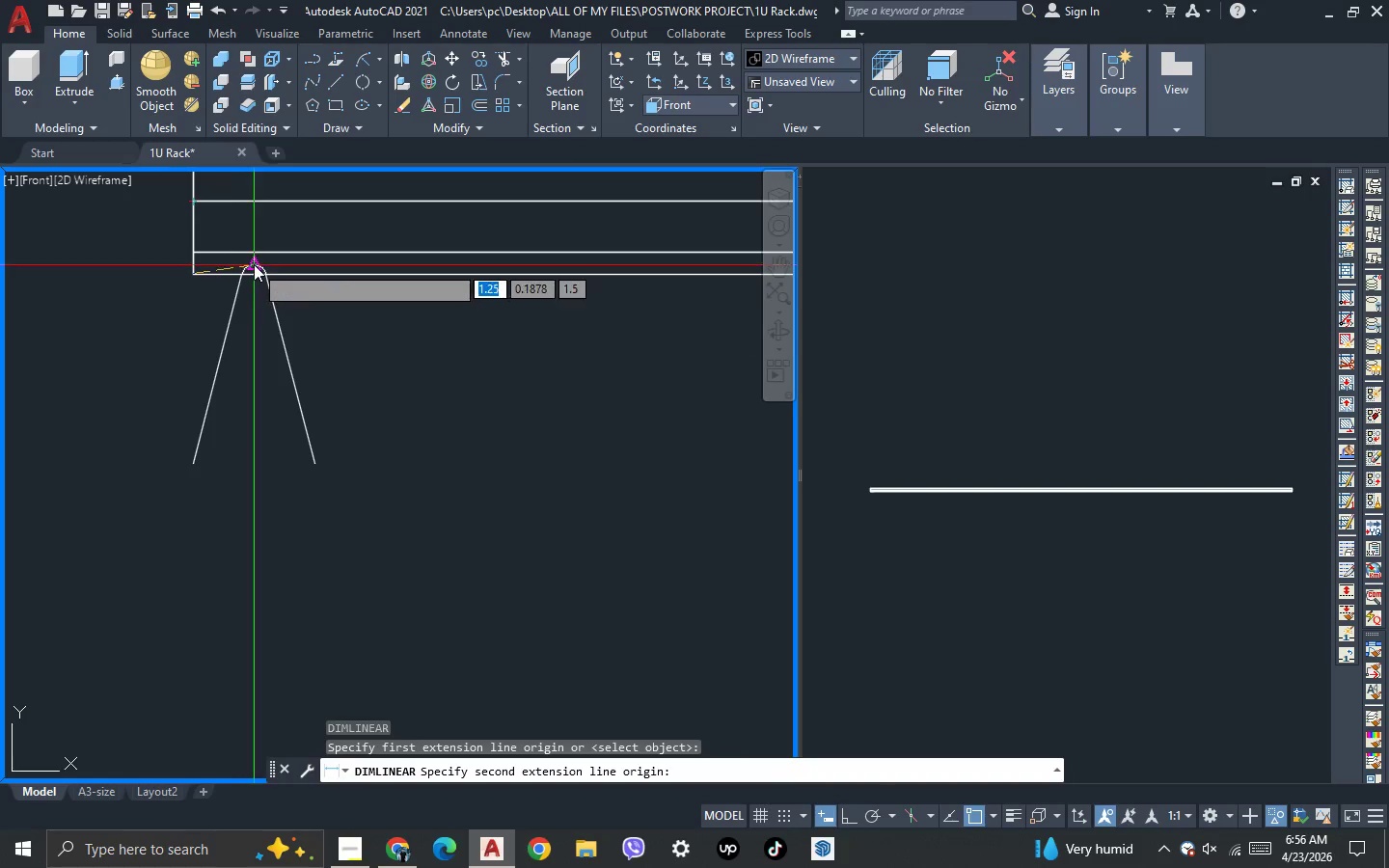 
left_click([254, 264])
 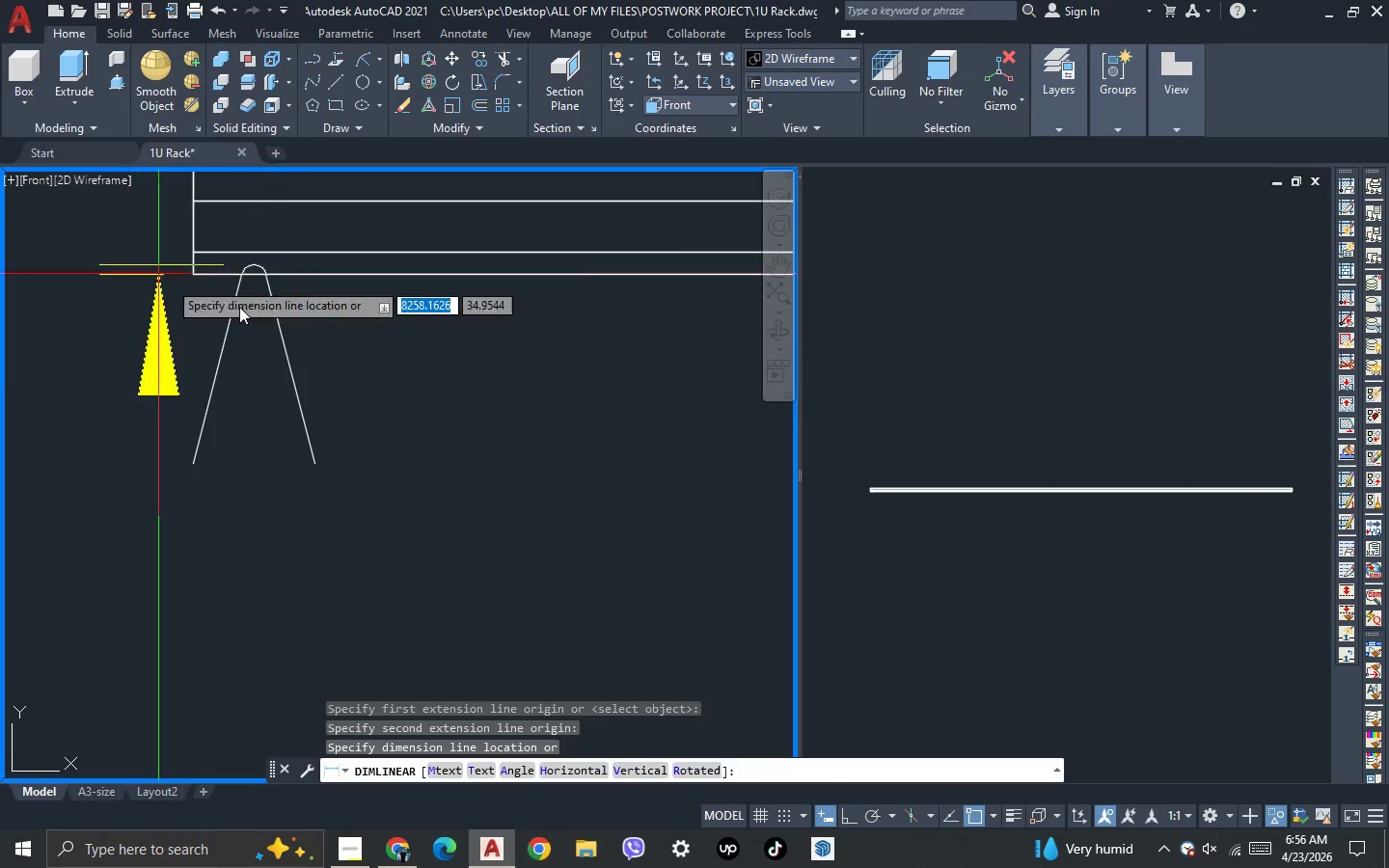 
scroll: coordinate [617, 394], scroll_direction: down, amount: 5.0
 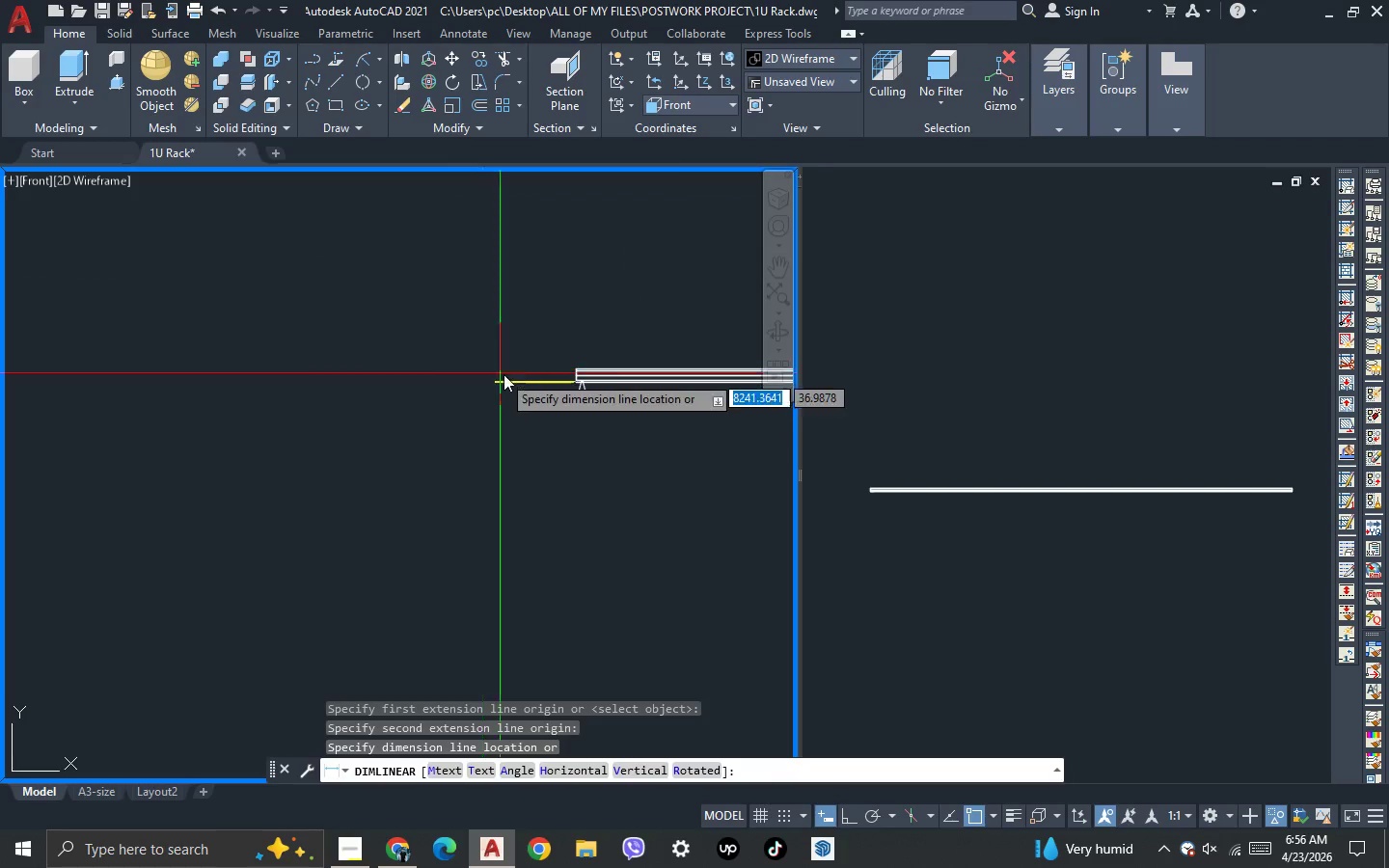 
scroll: coordinate [546, 377], scroll_direction: up, amount: 1.0
 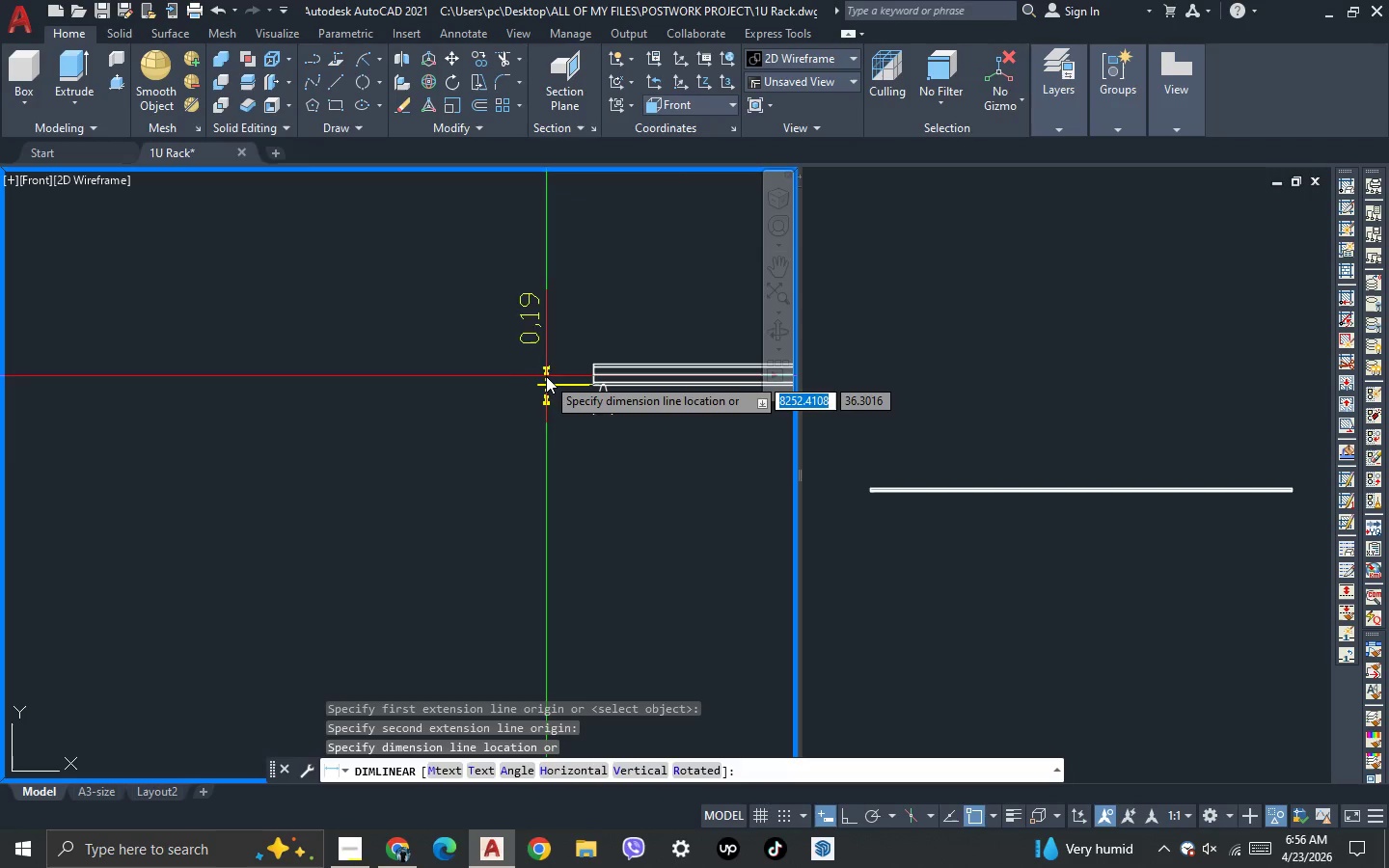 
key(Escape)
 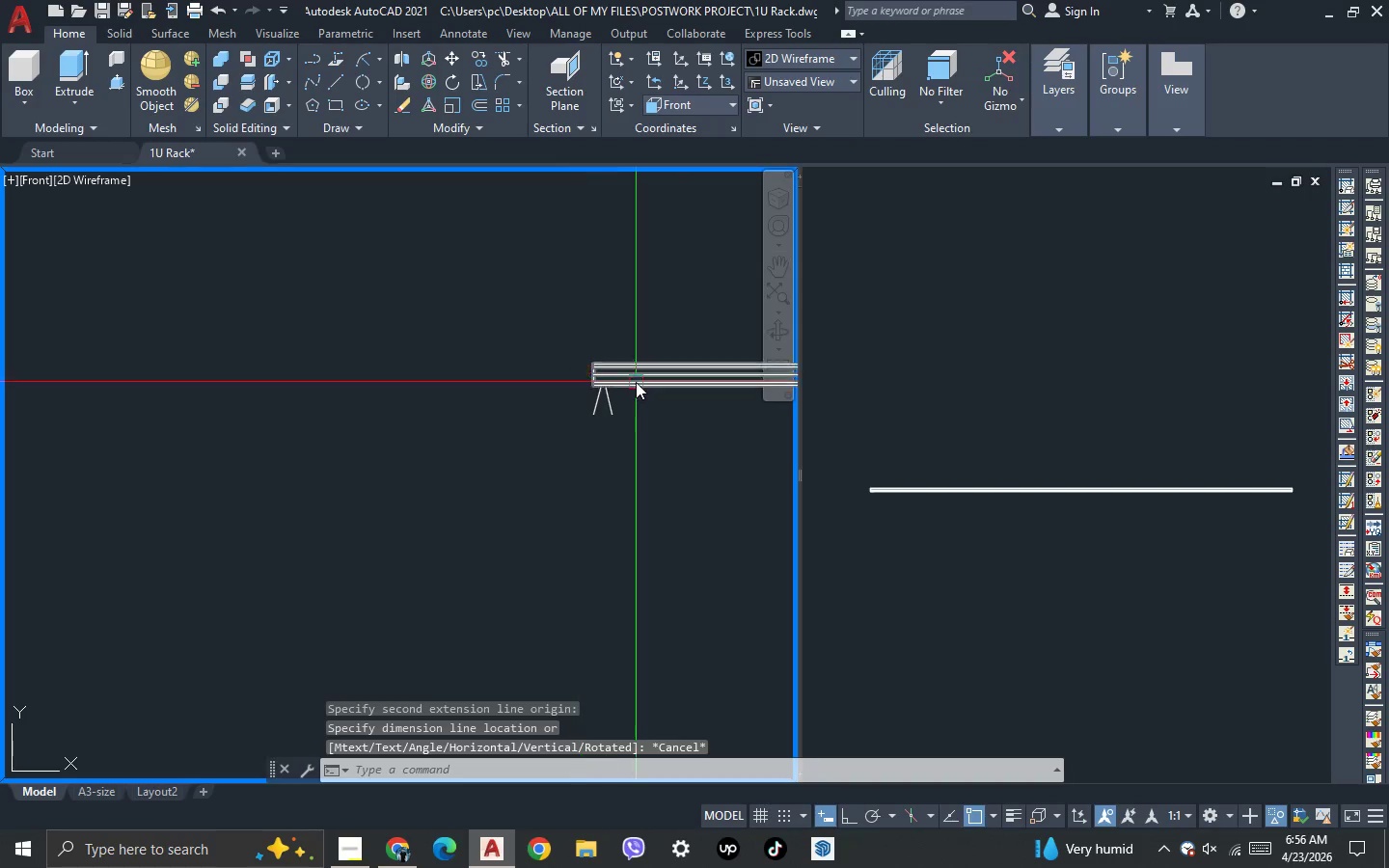 
left_click([566, 460])
 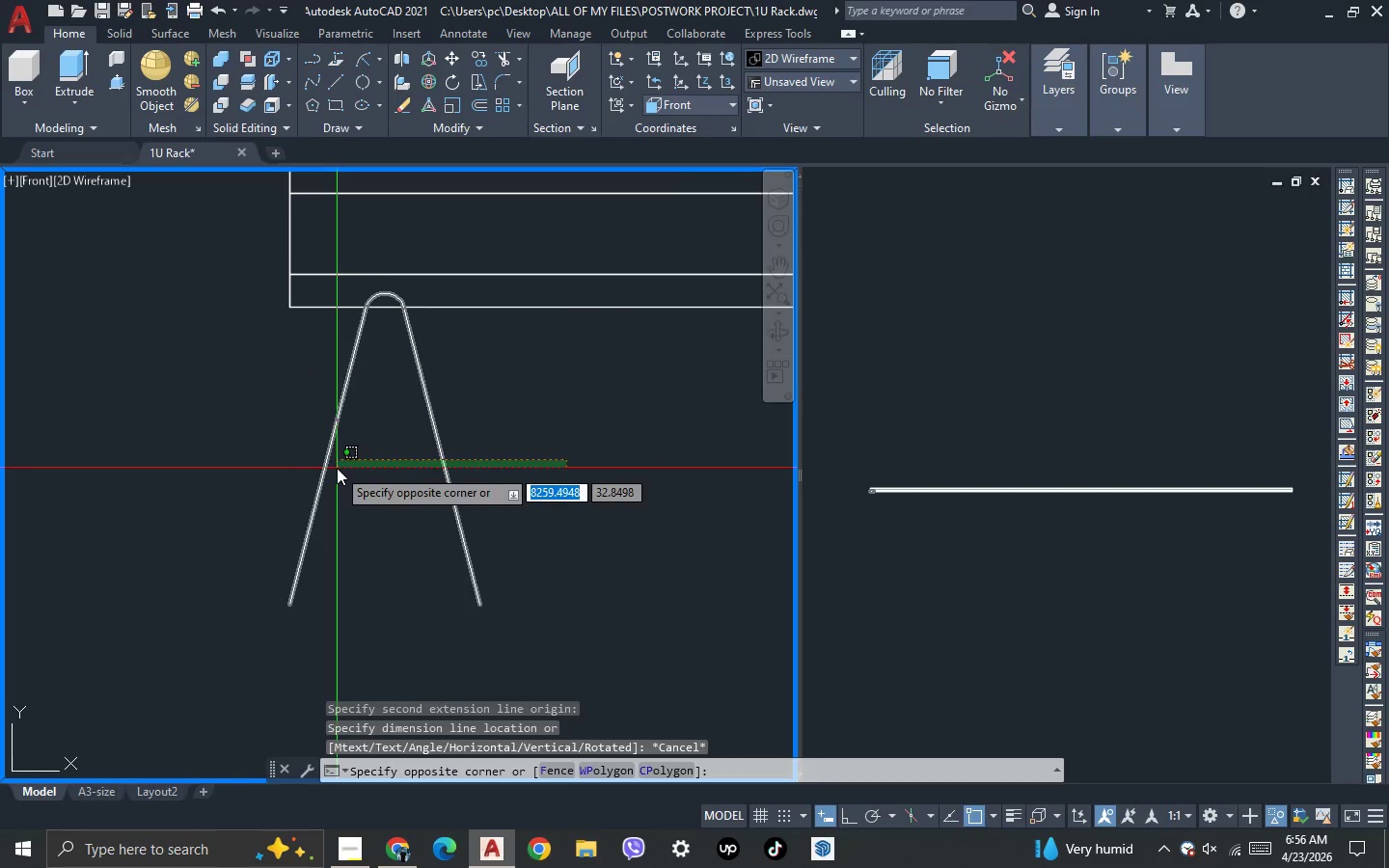 
scroll: coordinate [574, 456], scroll_direction: up, amount: 5.0
 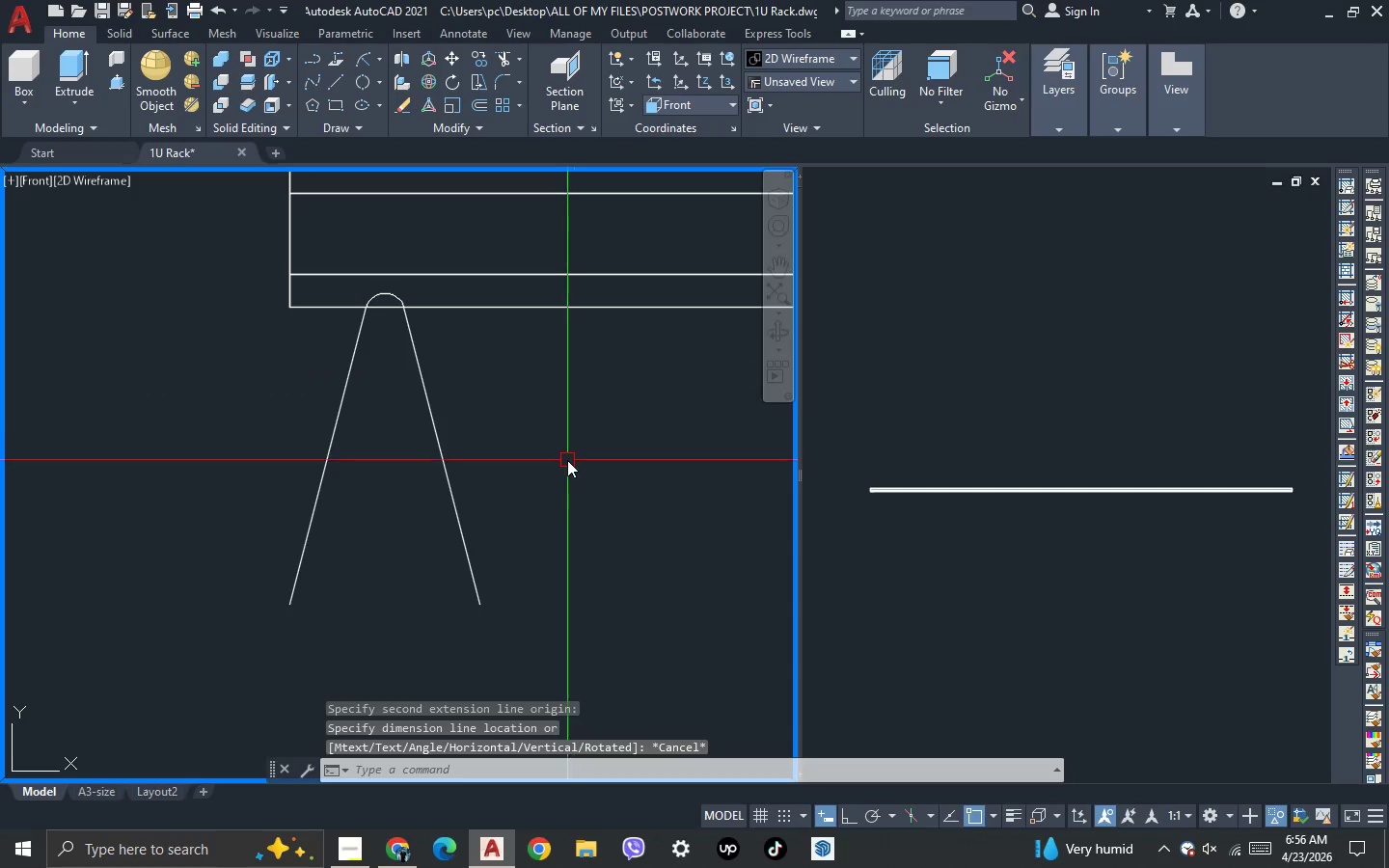 
left_click([337, 468])
 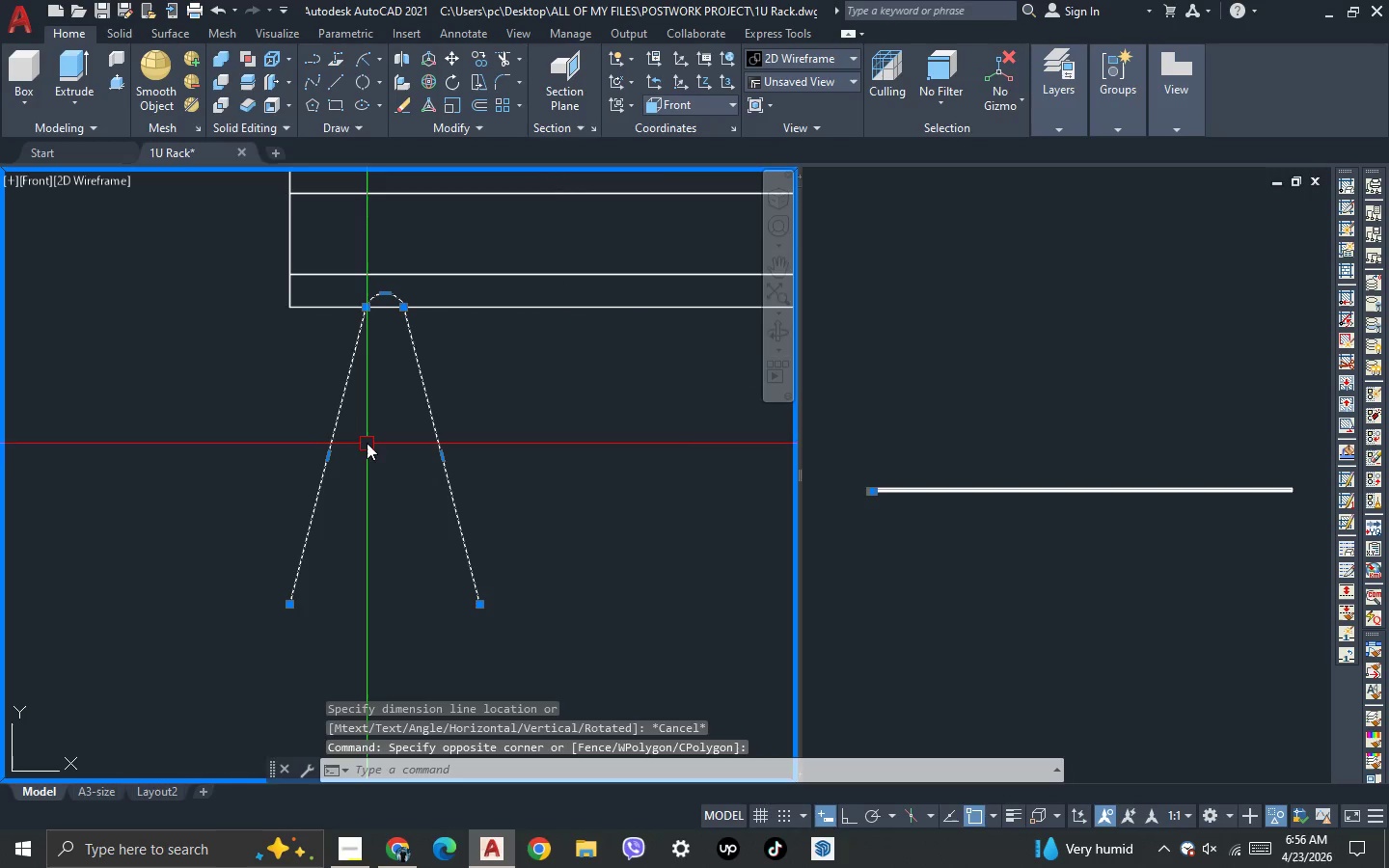 
key(M)
 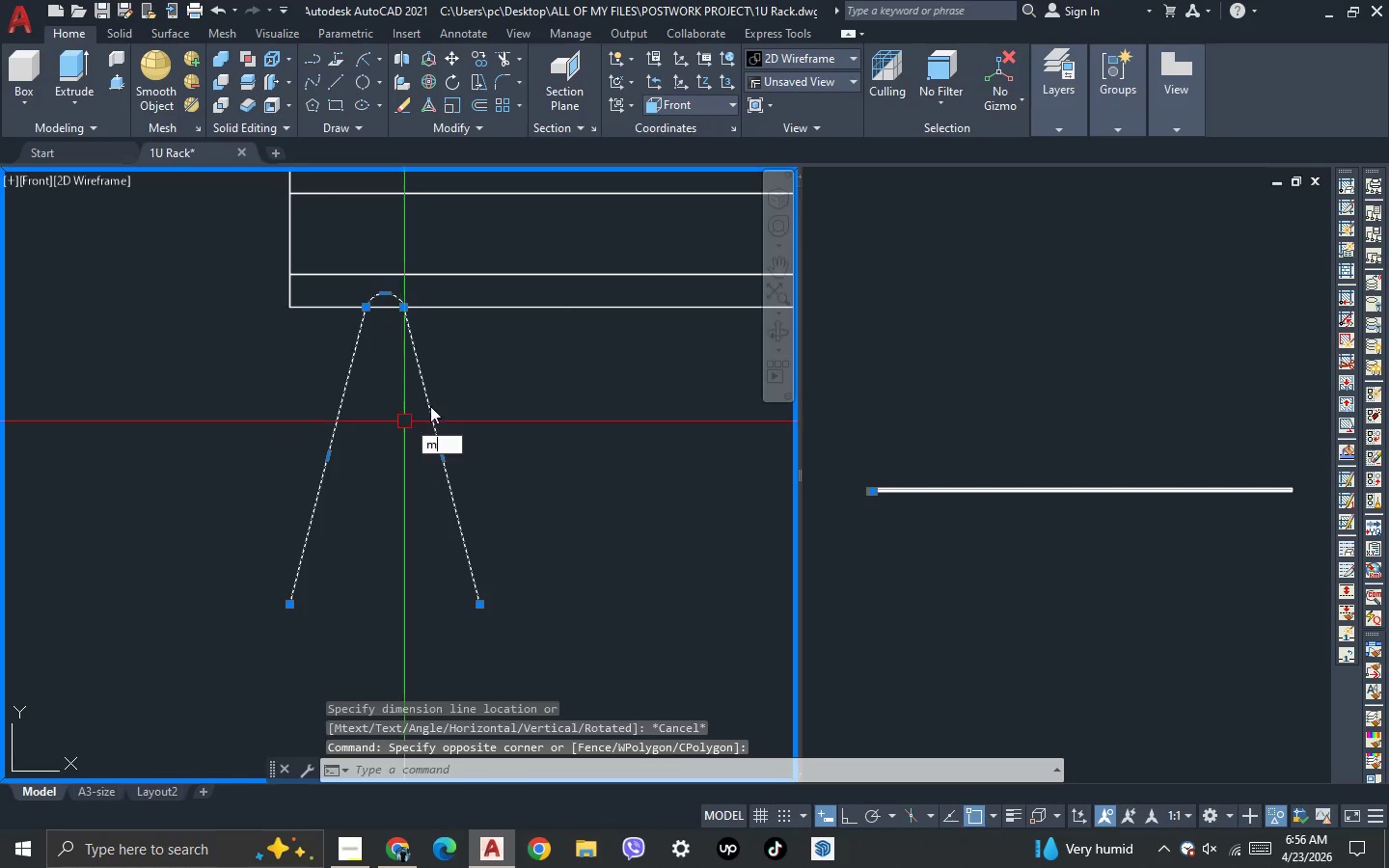 
key(Space)
 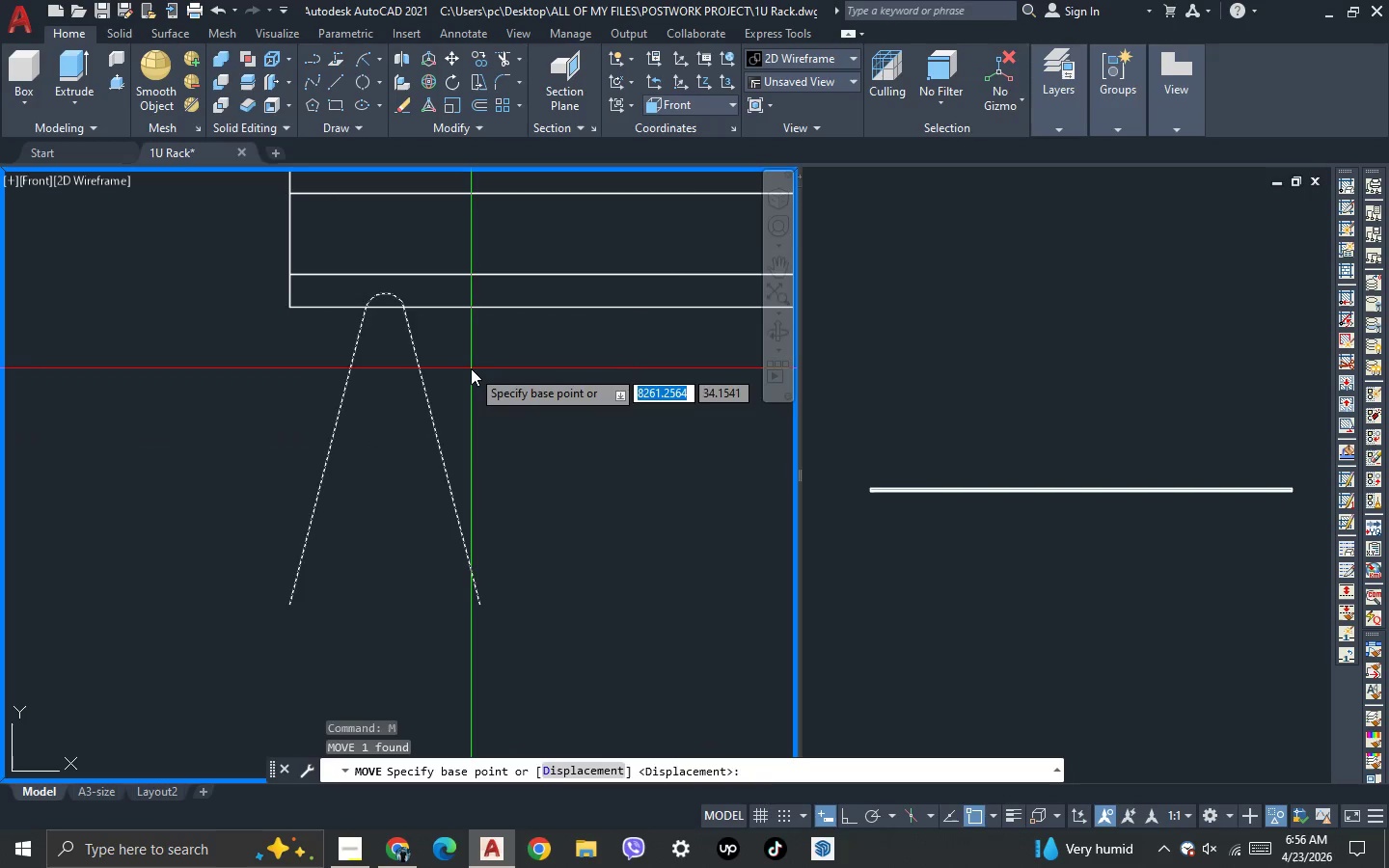 
left_click([471, 368])
 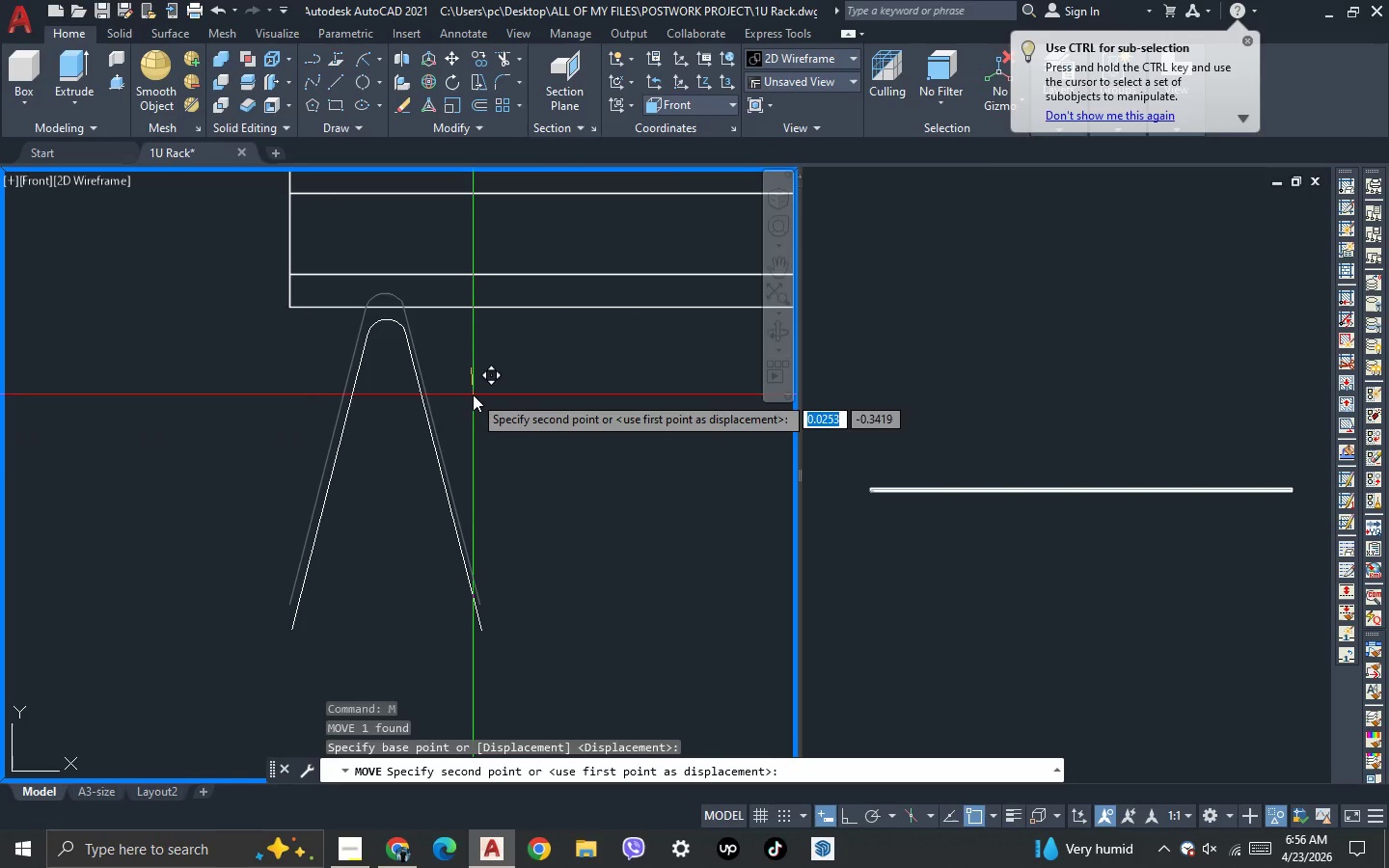 
key(Period)
 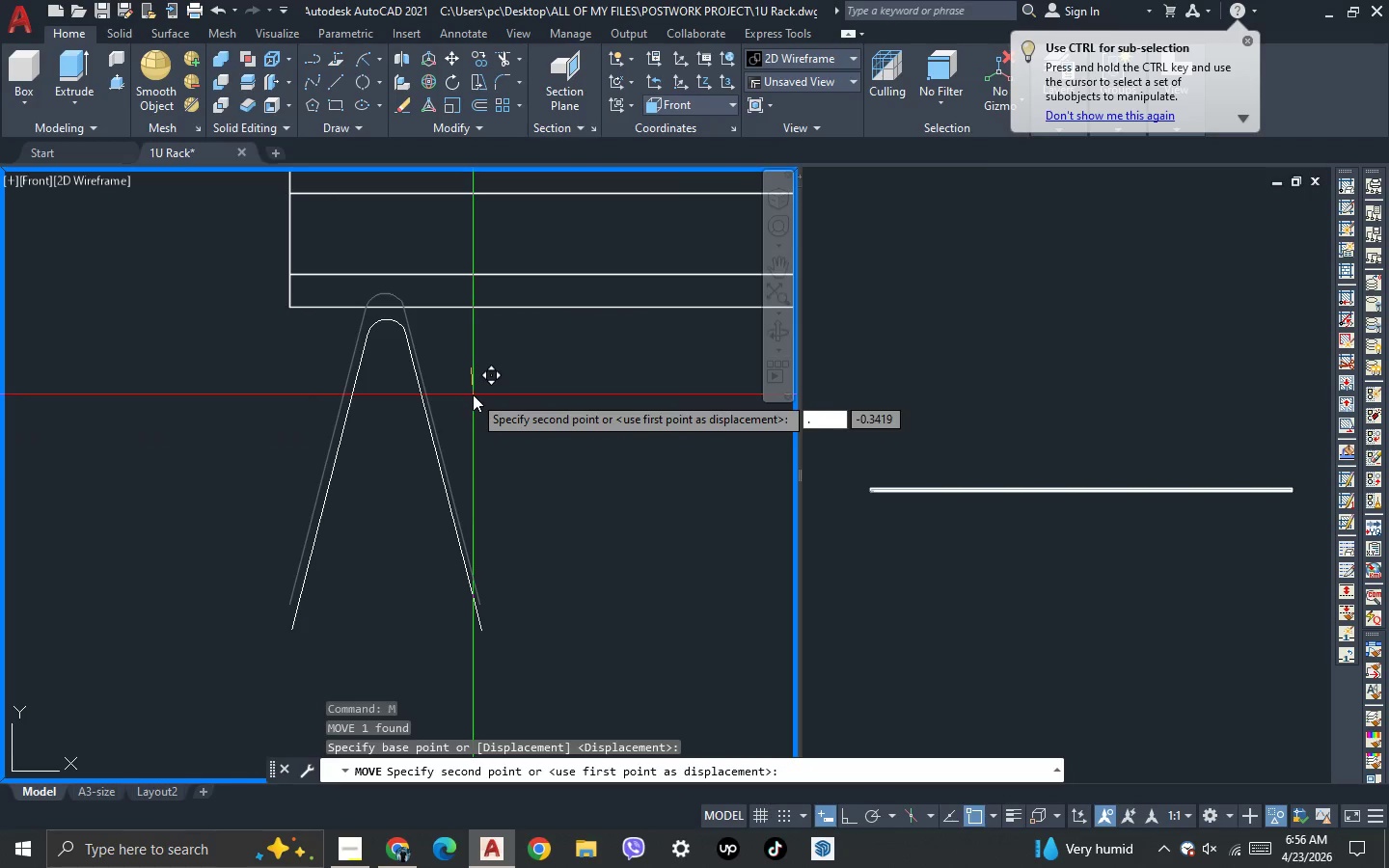 
key(2)
 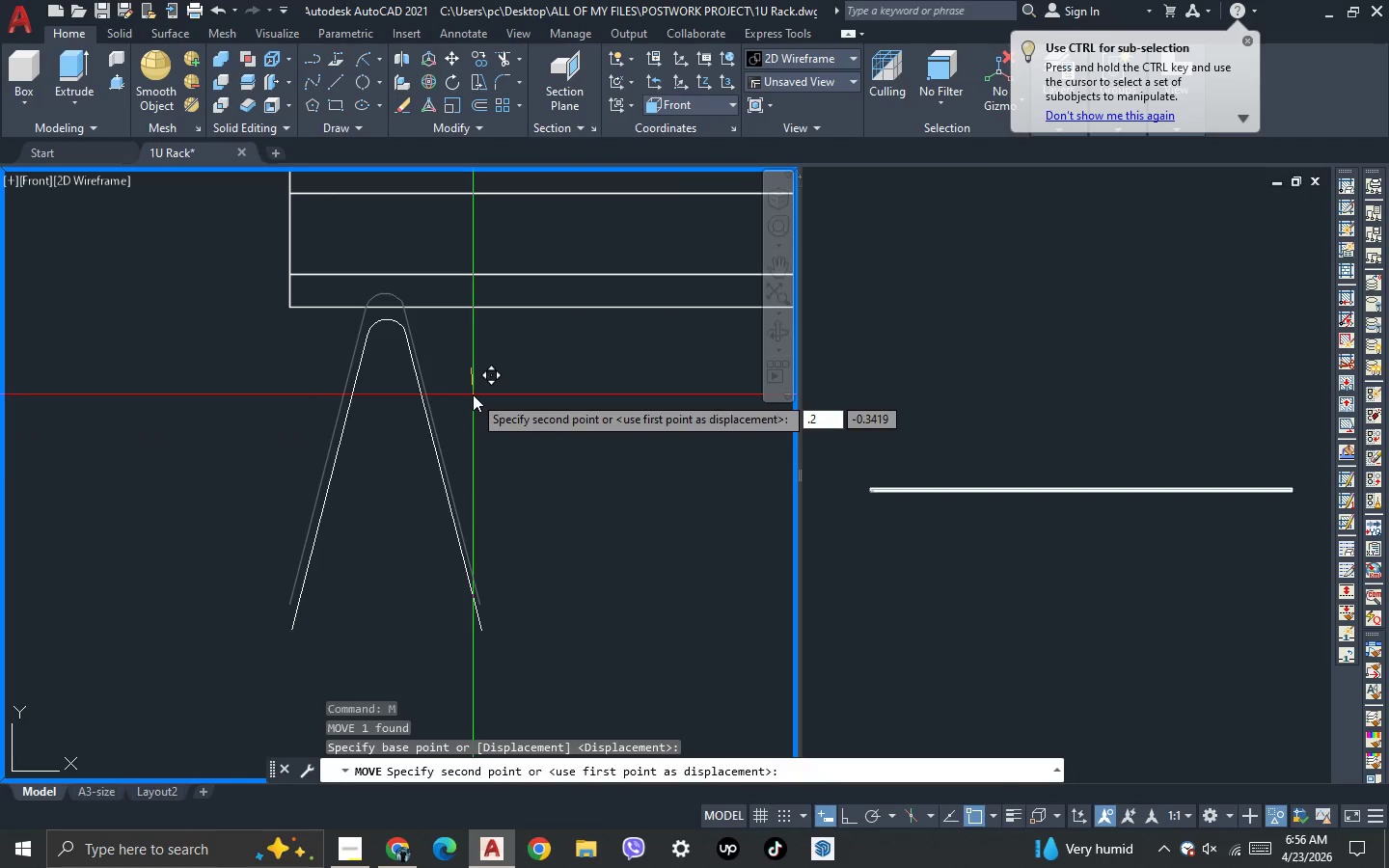 
key(NumpadEnter)
 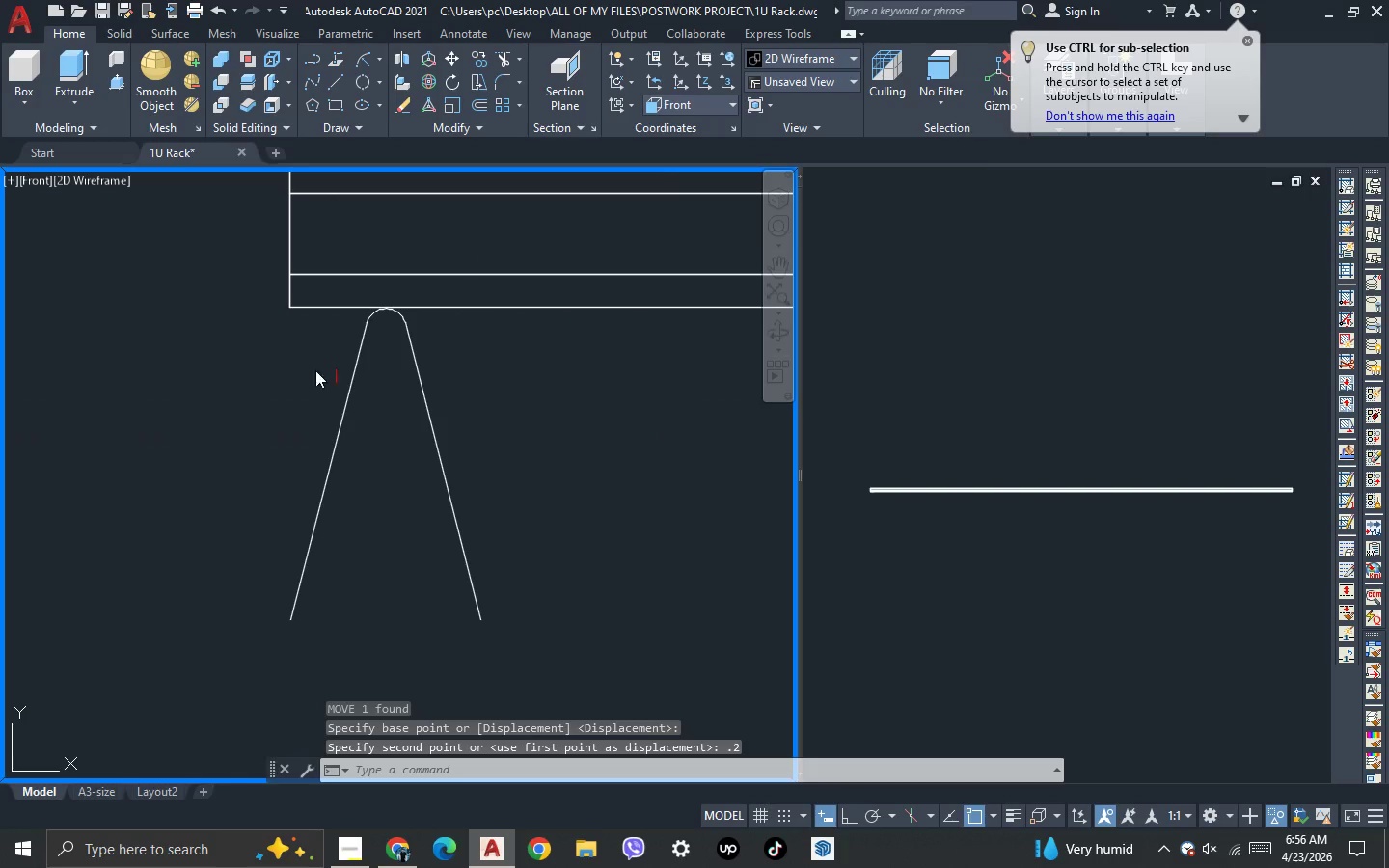 
scroll: coordinate [195, 404], scroll_direction: down, amount: 8.0
 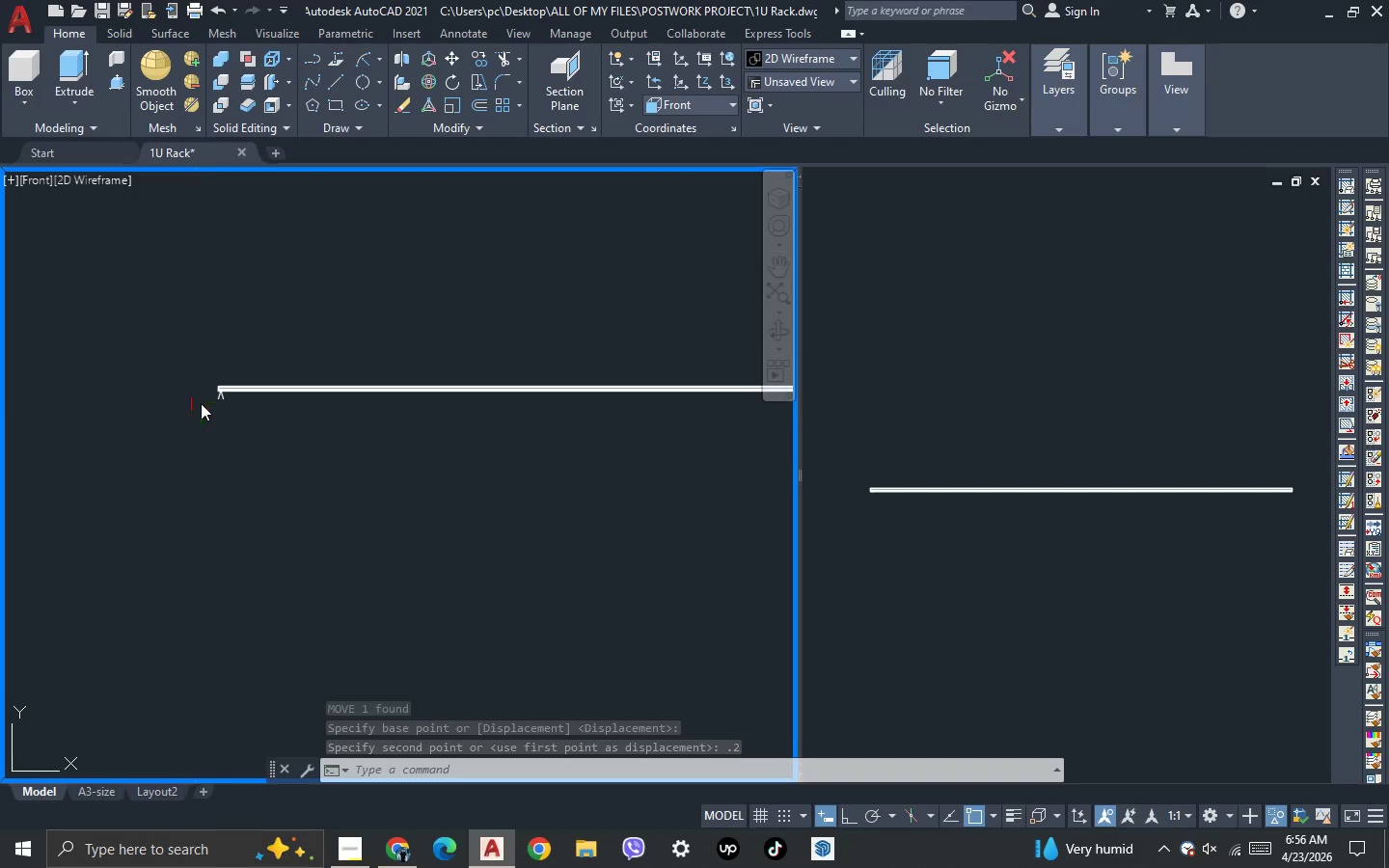 
scroll: coordinate [217, 399], scroll_direction: up, amount: 4.0
 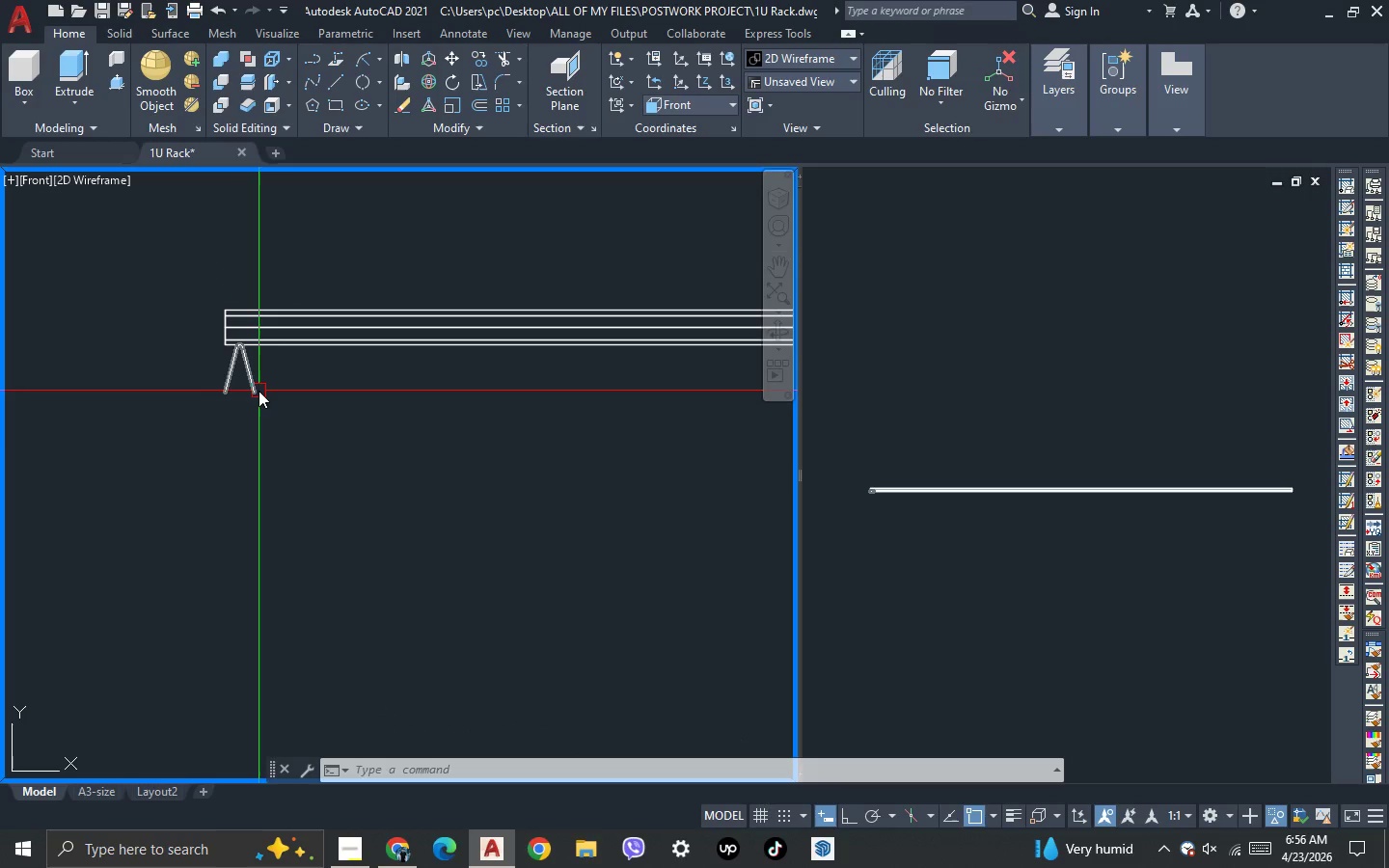 
left_click([259, 391])
 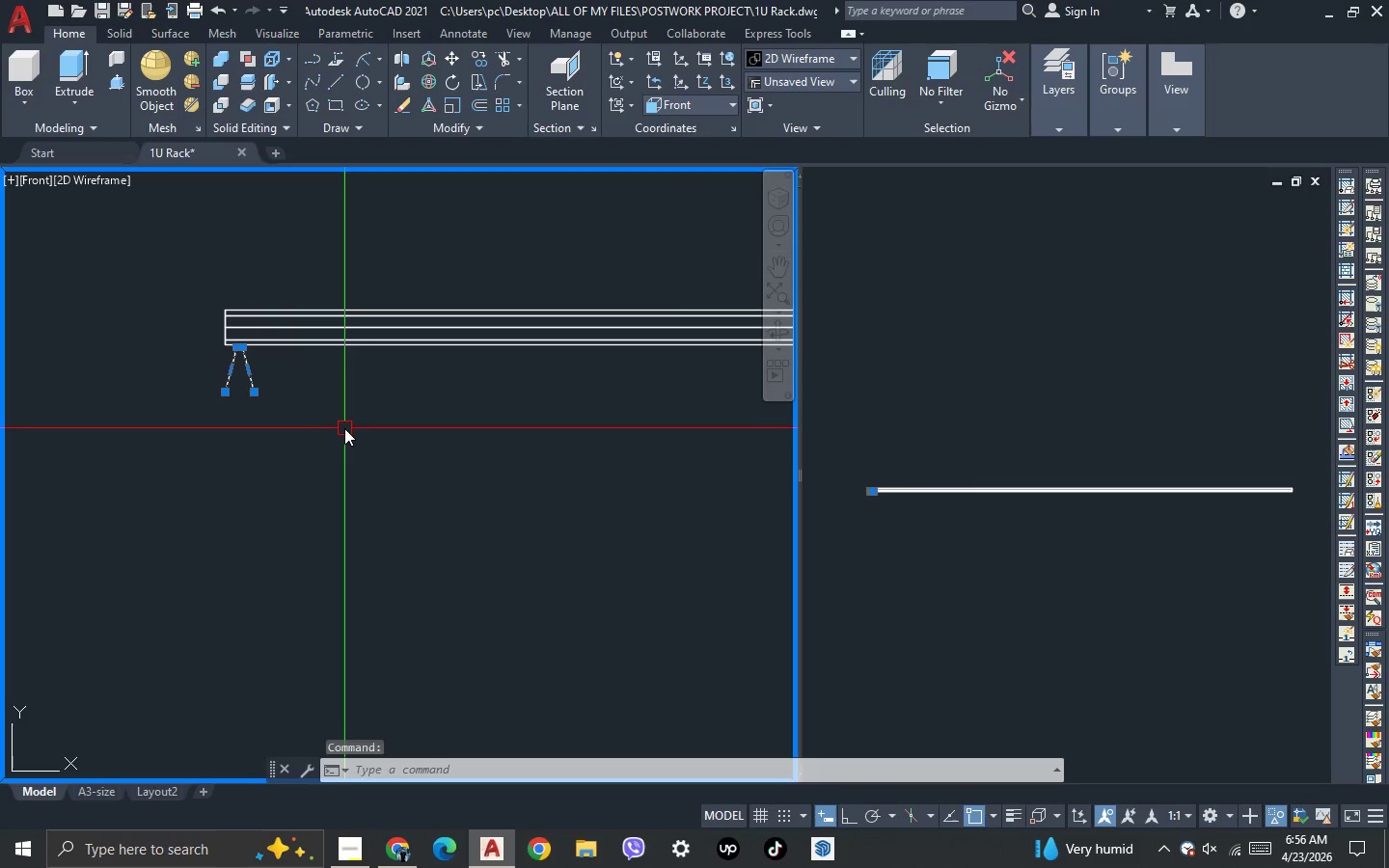 
type(mi )
 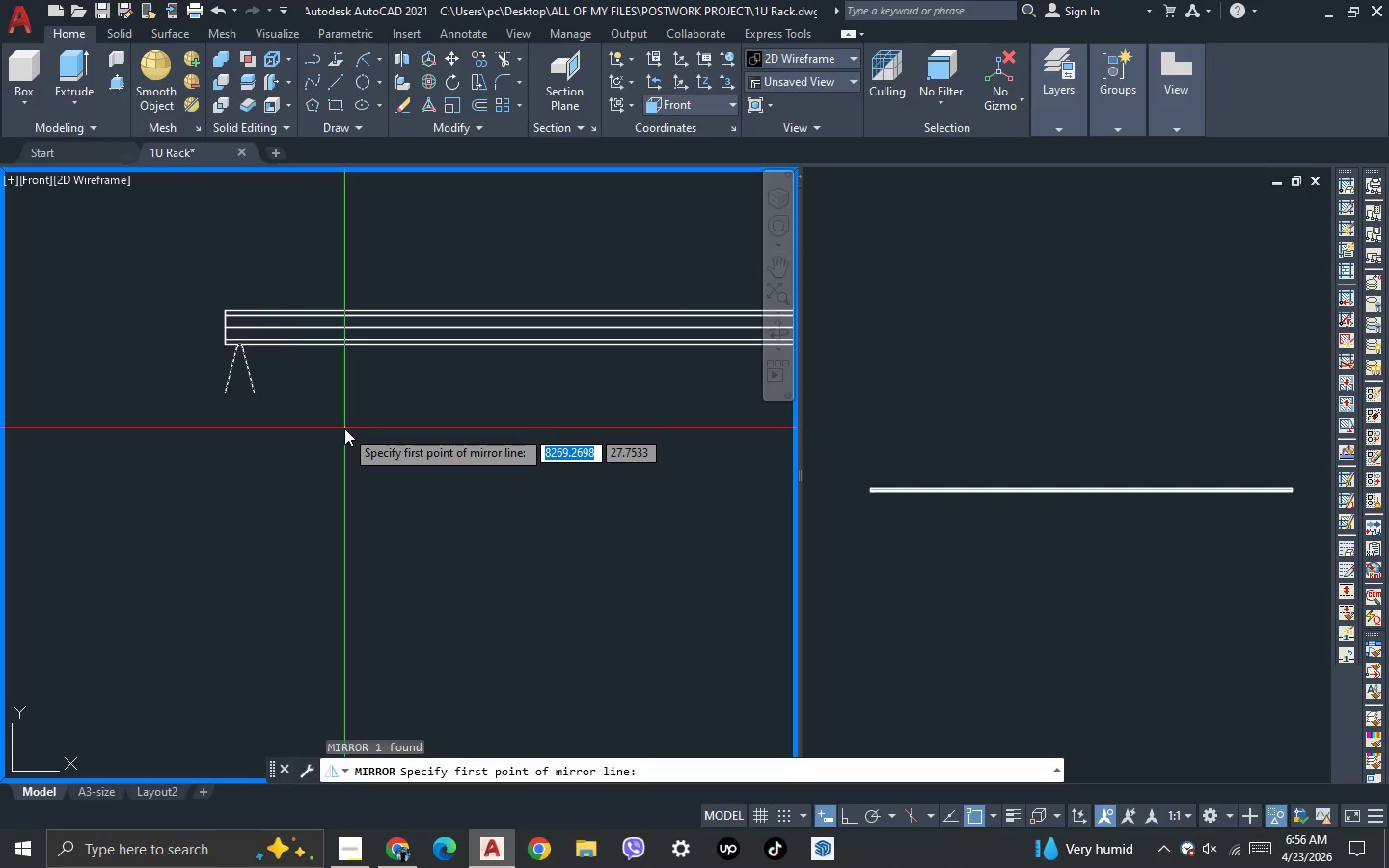 
hold_key(key=ShiftLeft, duration=0.56)
right_click([344, 428])
 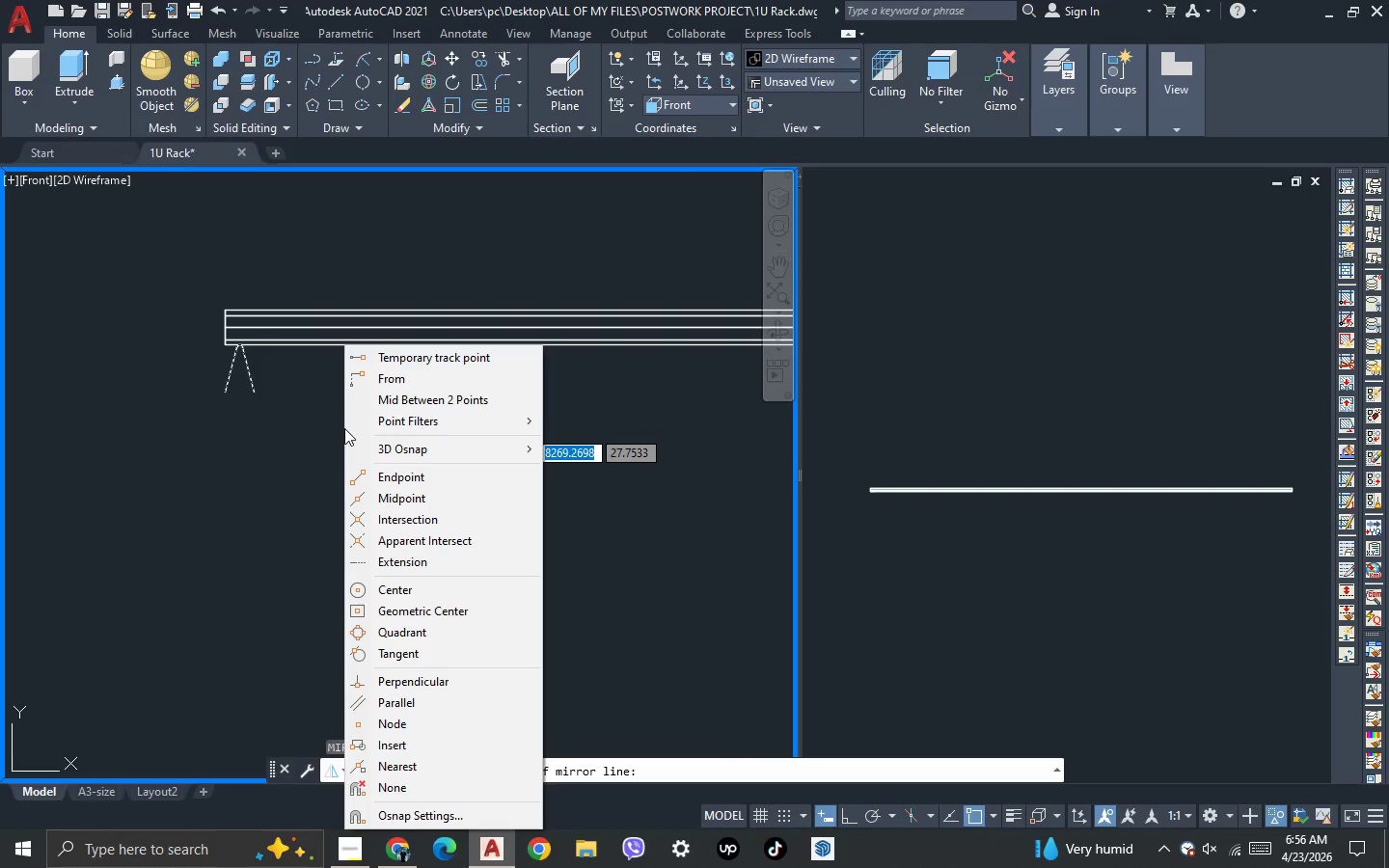 
left_click([410, 406])
 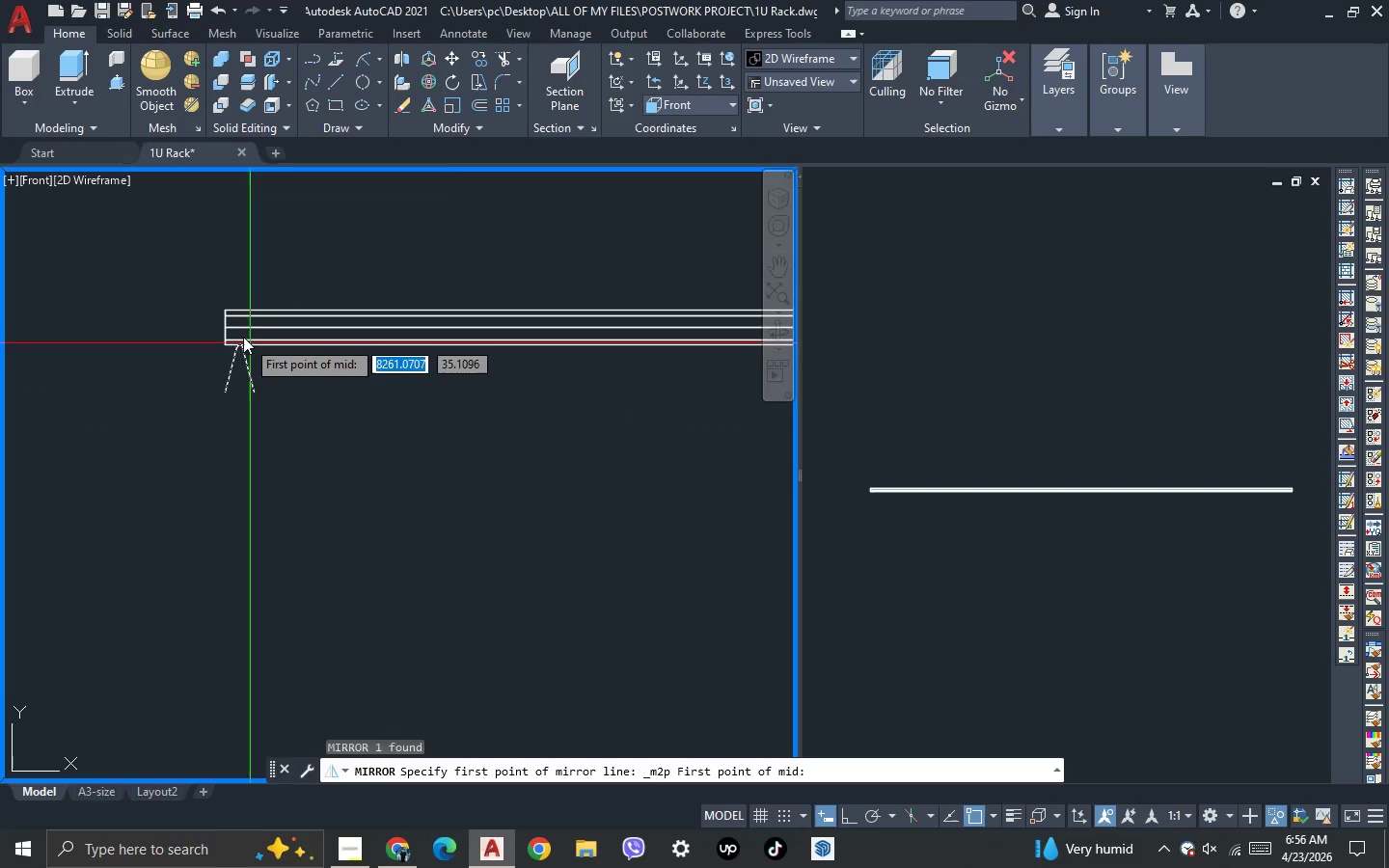 
scroll: coordinate [240, 334], scroll_direction: up, amount: 2.0
 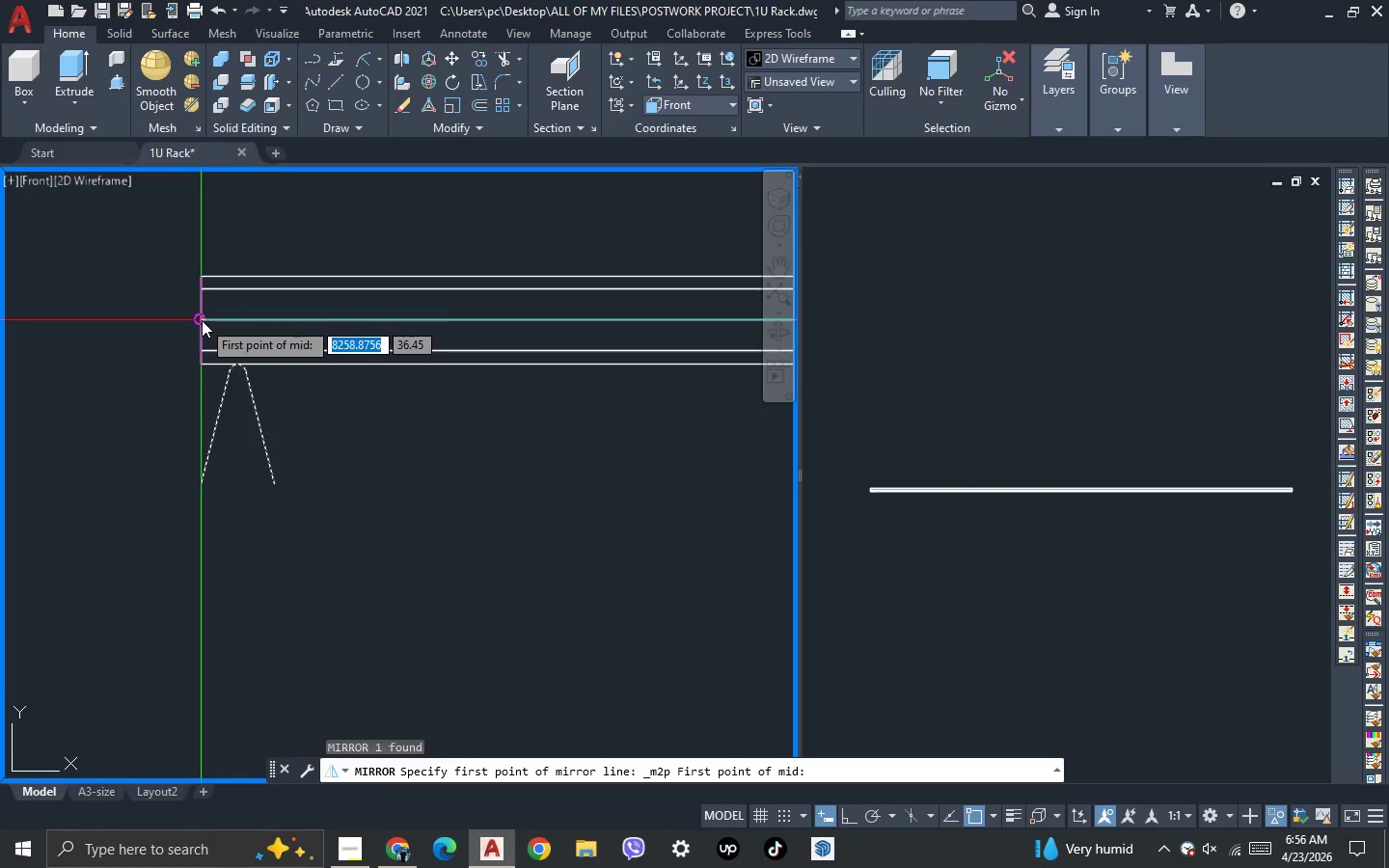 
left_click([202, 320])
 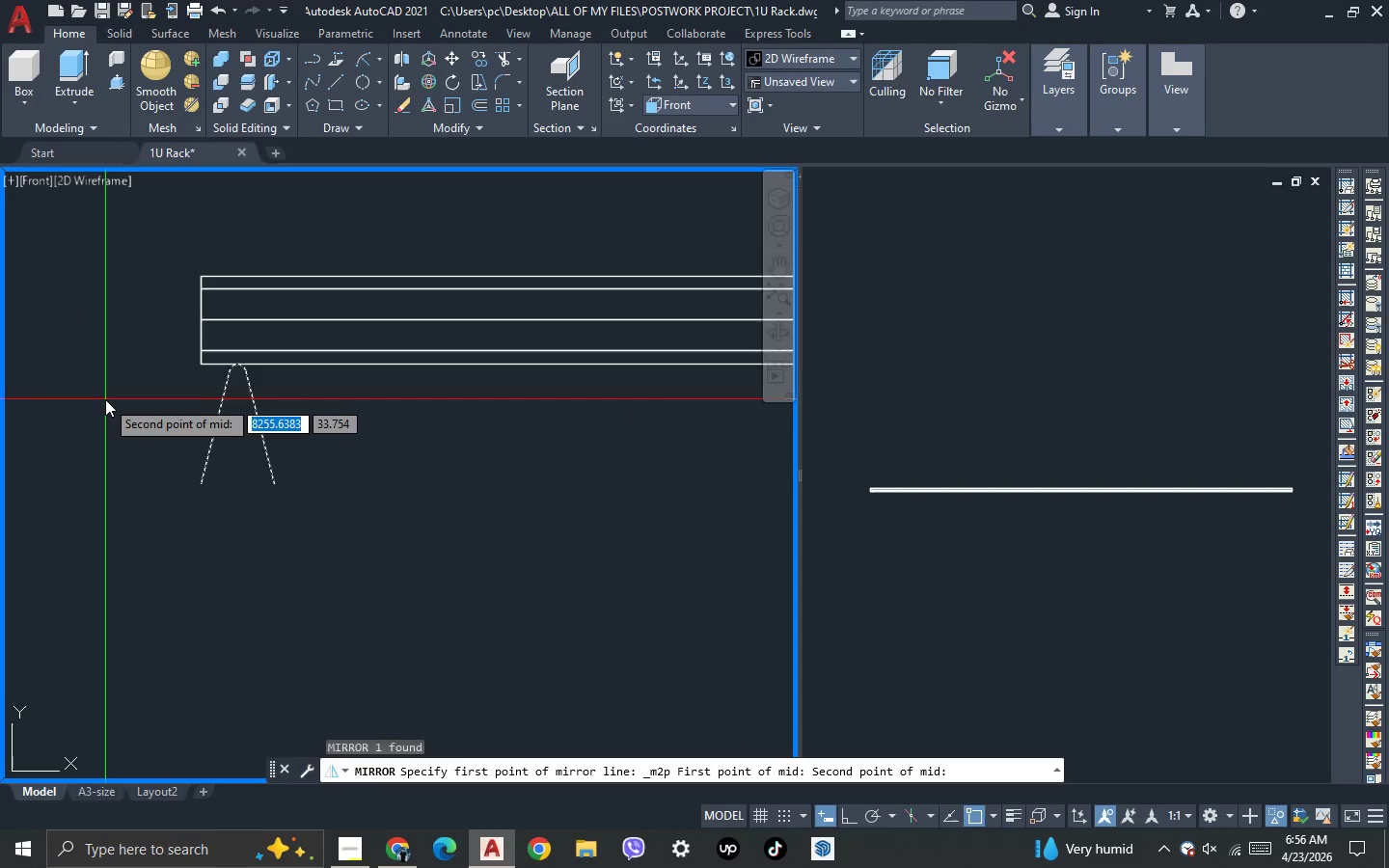 
scroll: coordinate [287, 408], scroll_direction: down, amount: 9.0
 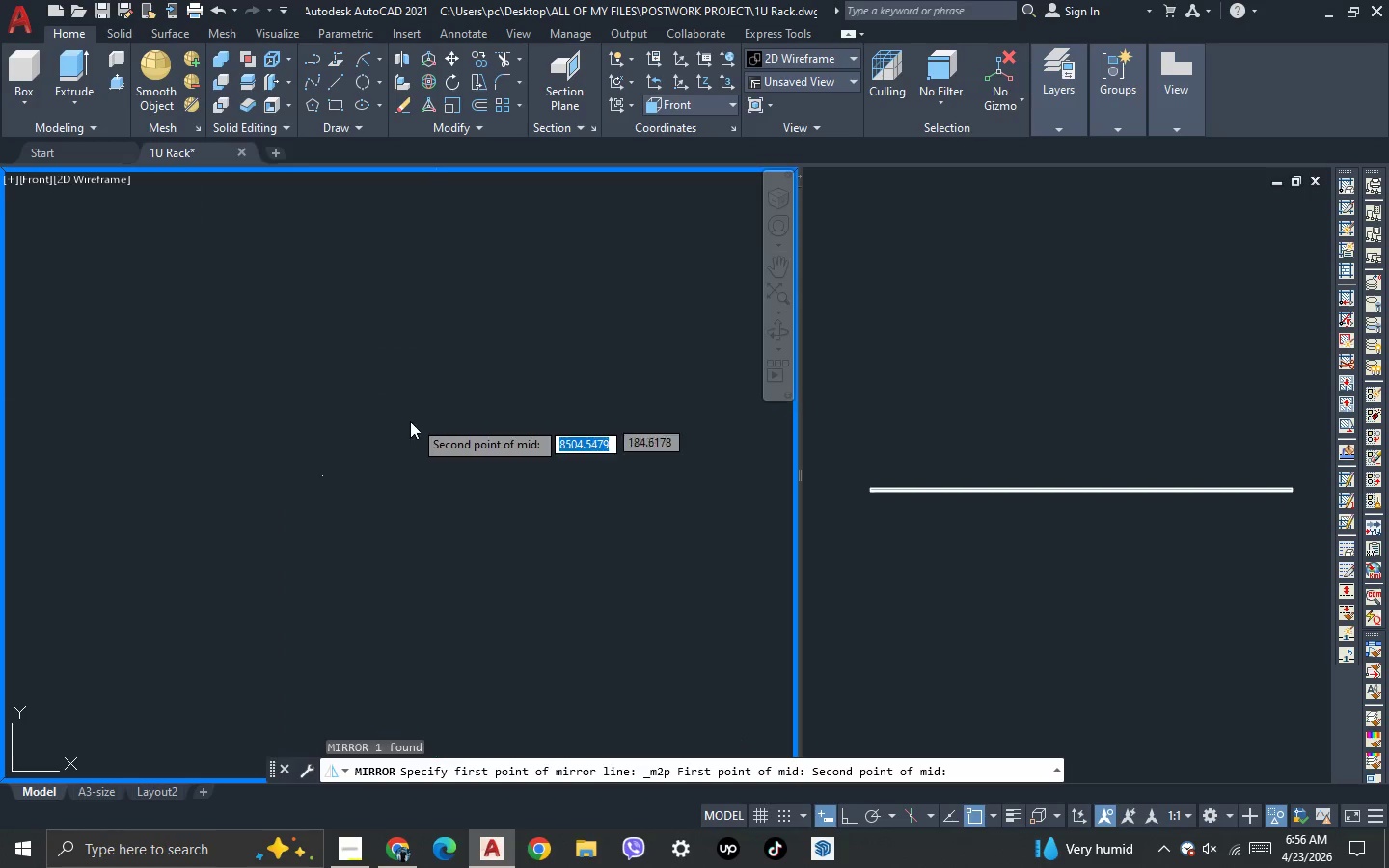 
scroll: coordinate [381, 477], scroll_direction: up, amount: 8.0
 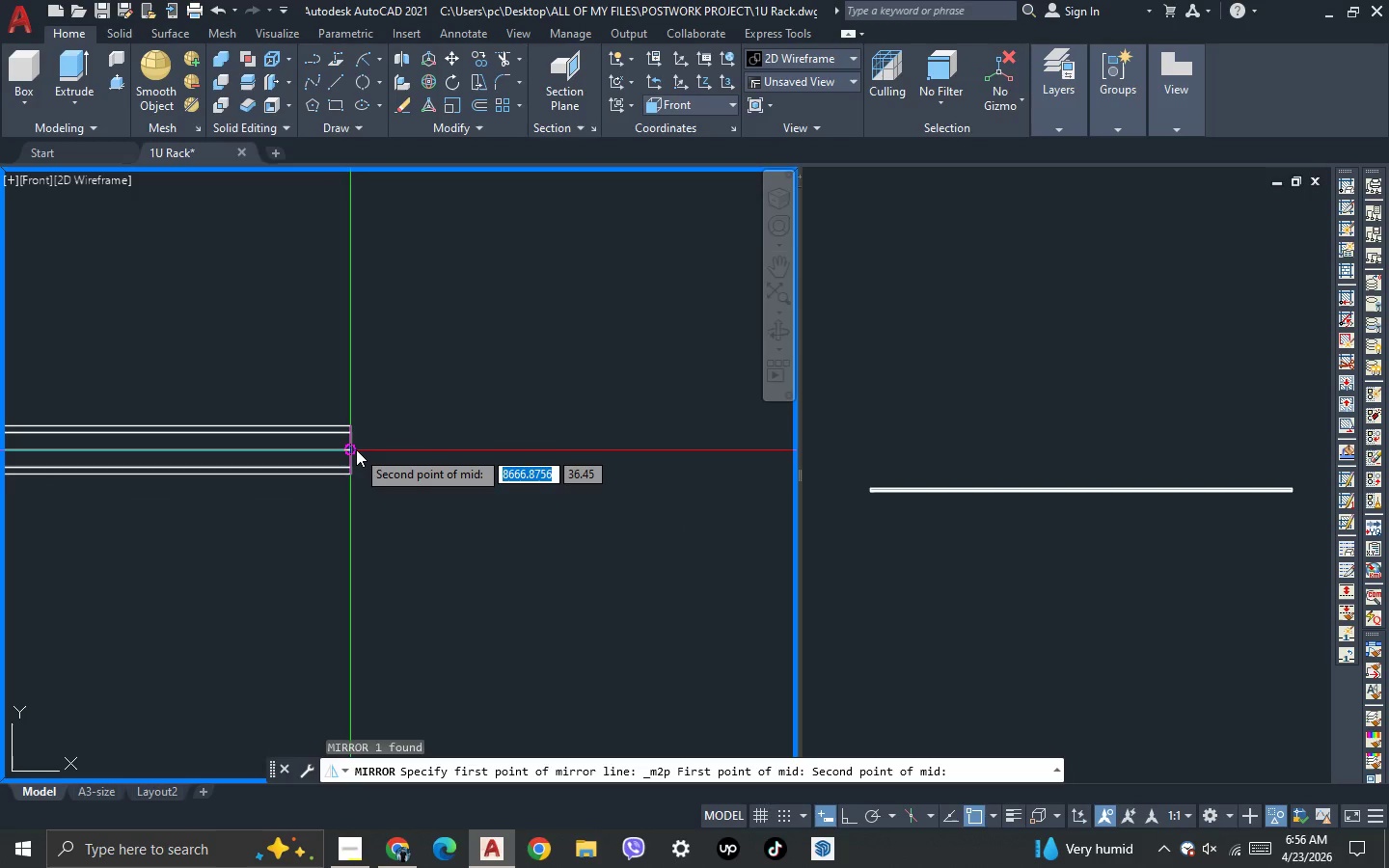 
left_click([356, 449])
 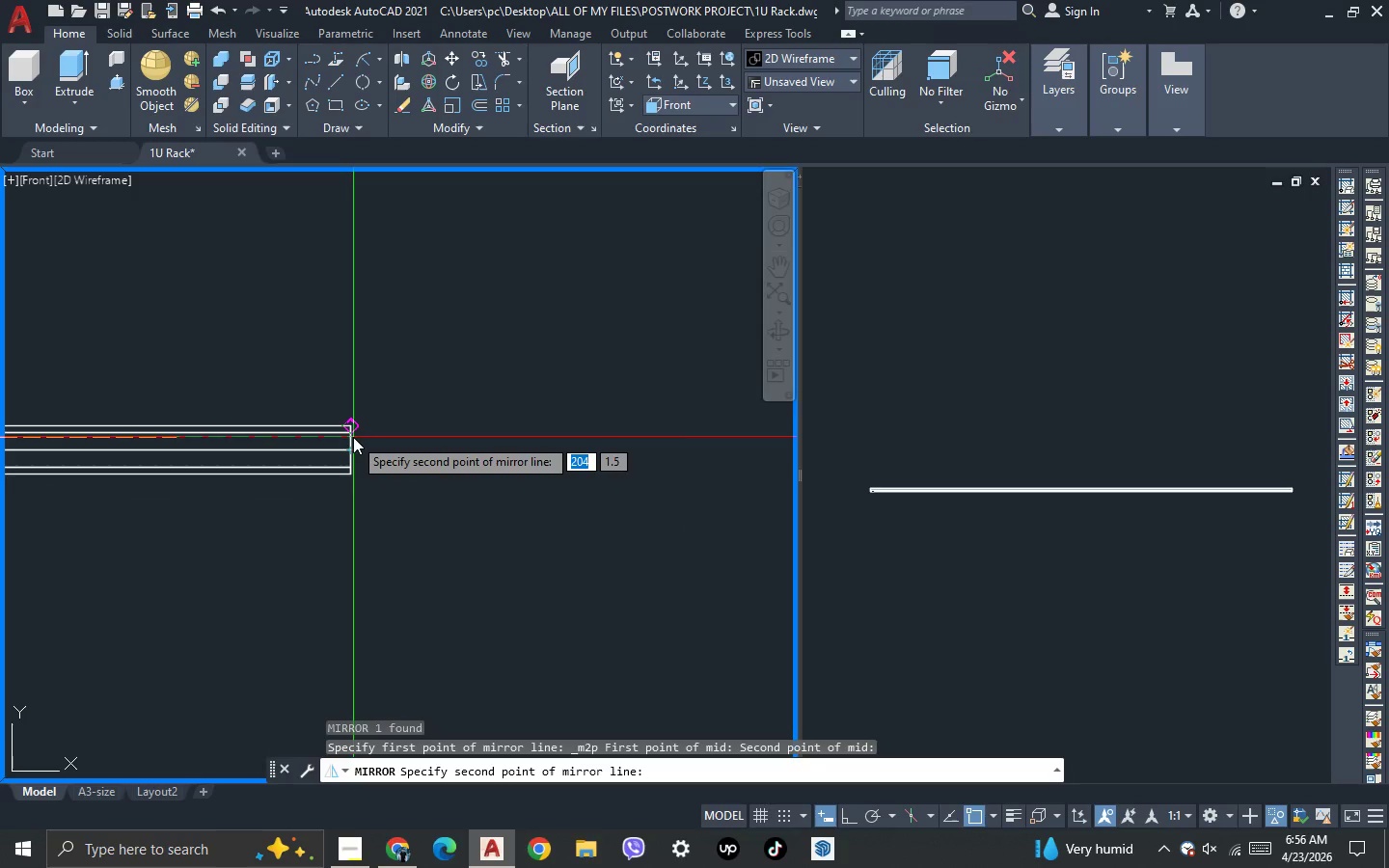 
scroll: coordinate [399, 538], scroll_direction: down, amount: 6.0
 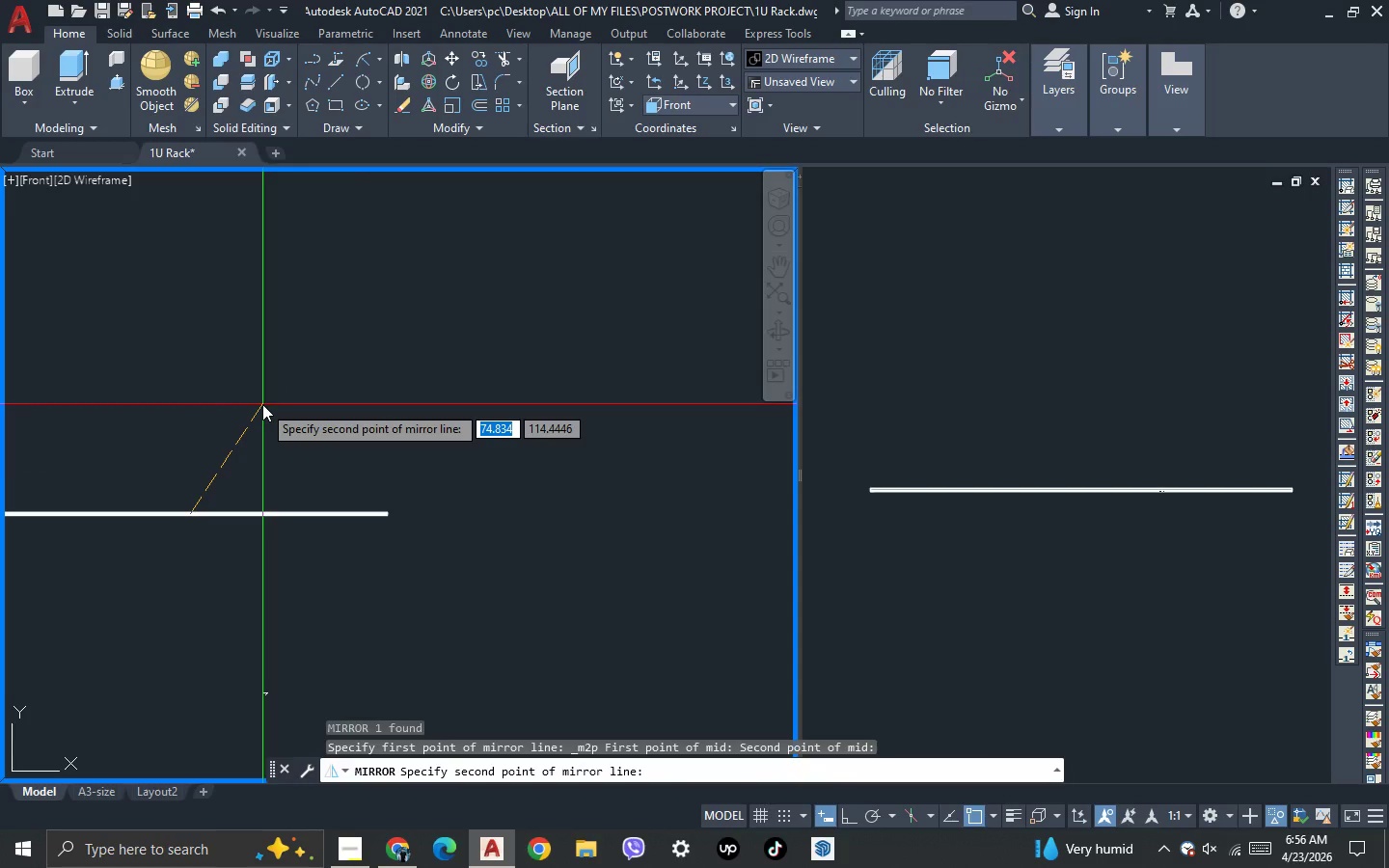 
key(F8)
 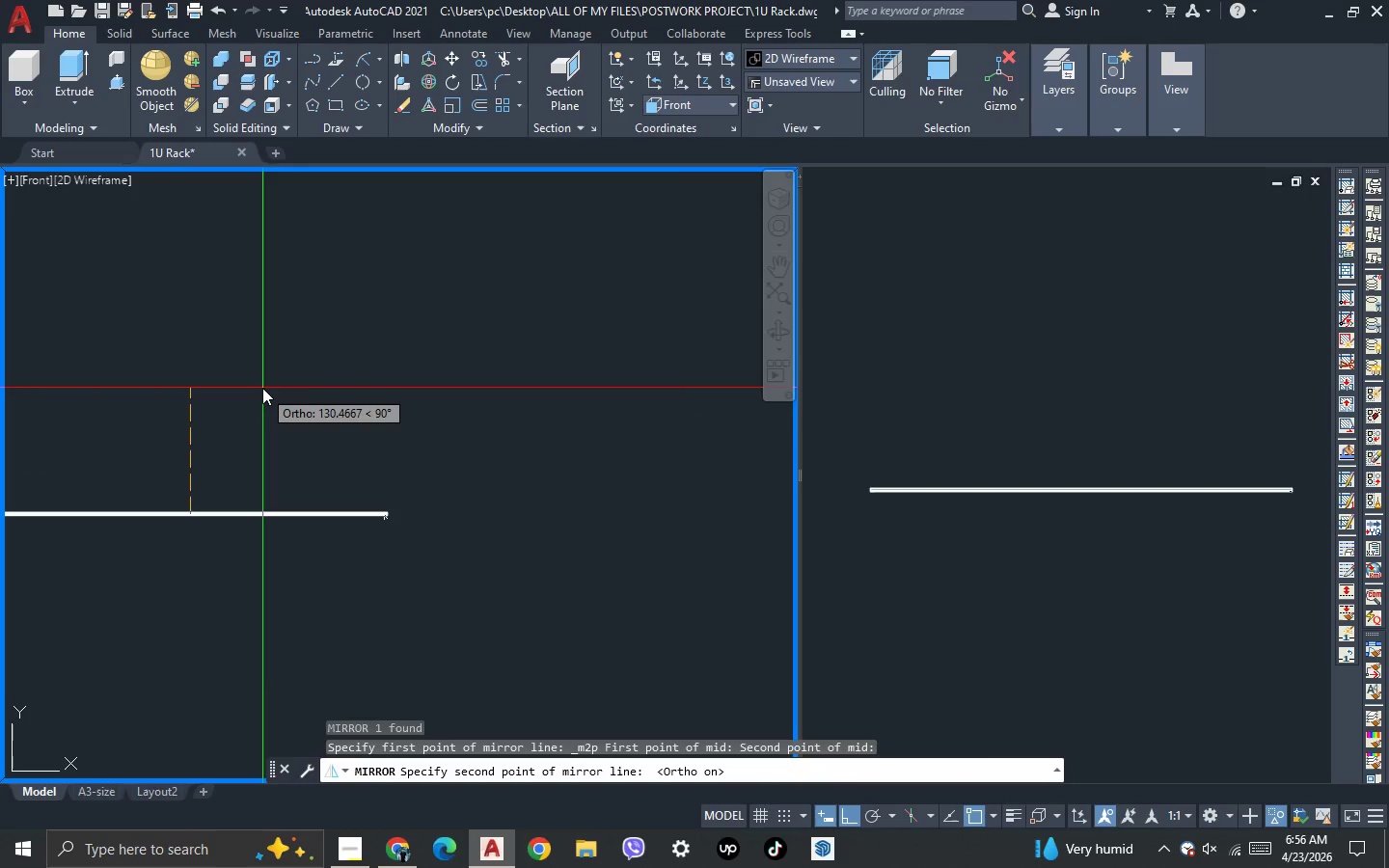 
left_click([262, 388])
 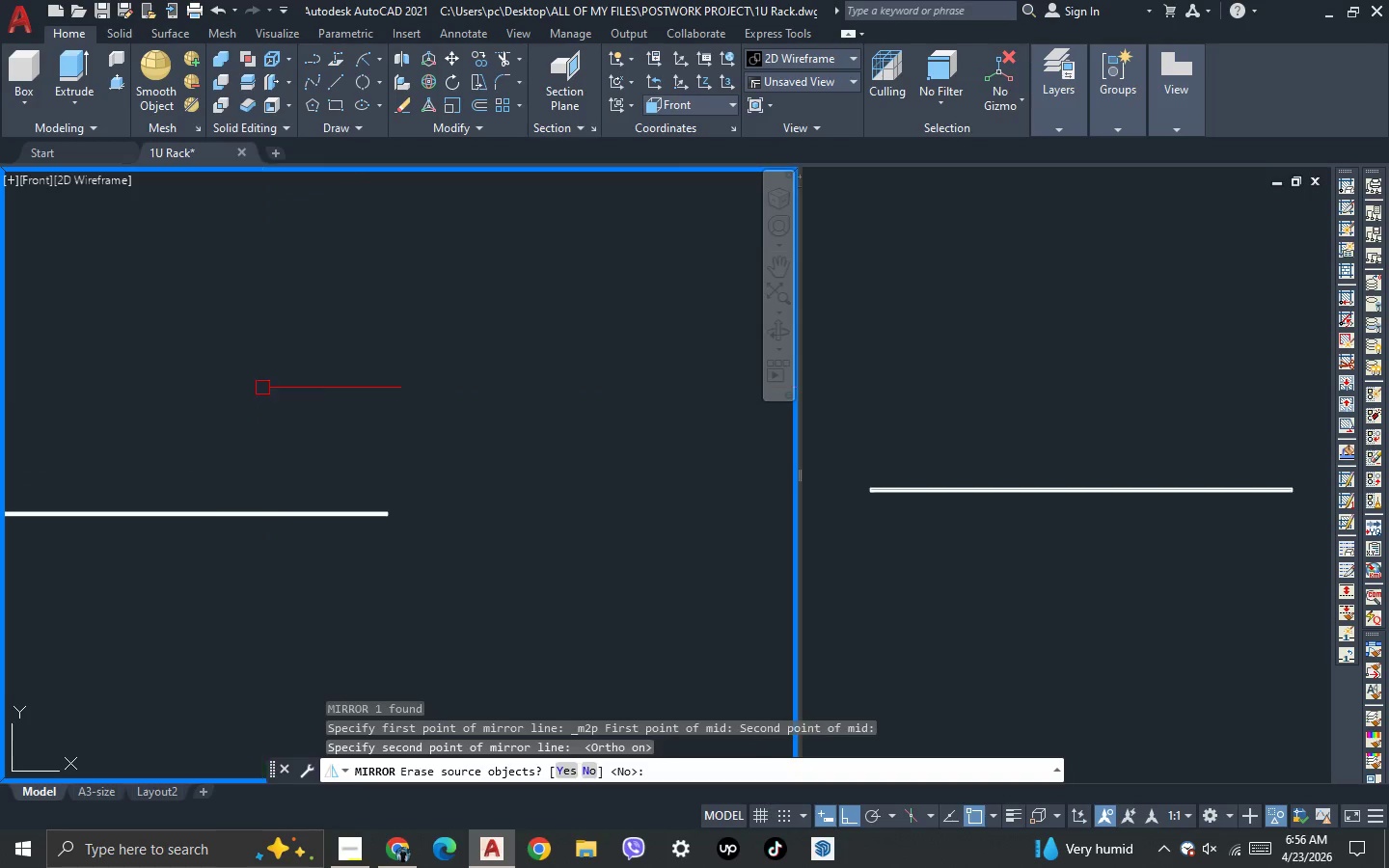 
key(Space)
 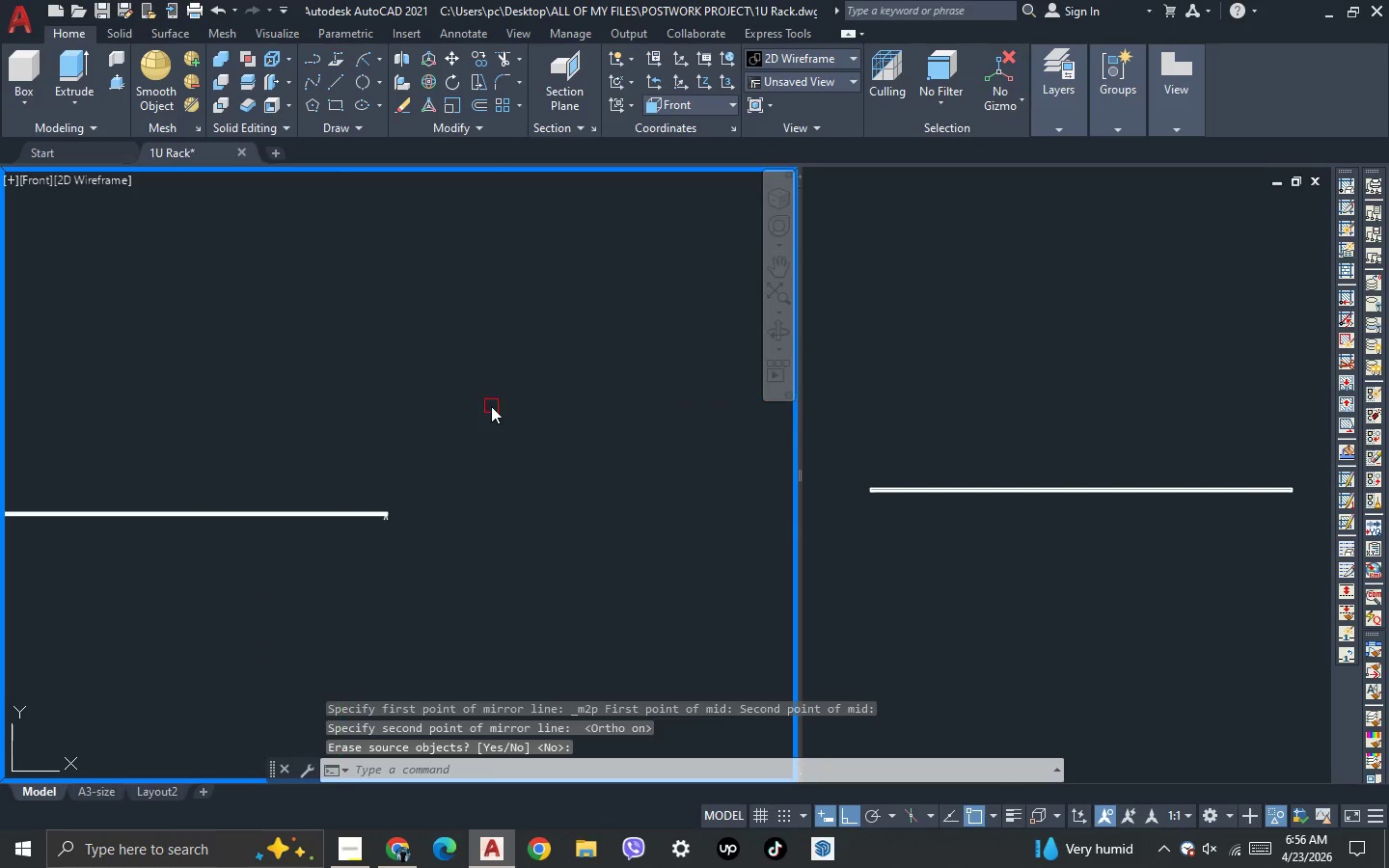 
scroll: coordinate [342, 430], scroll_direction: up, amount: 7.0
 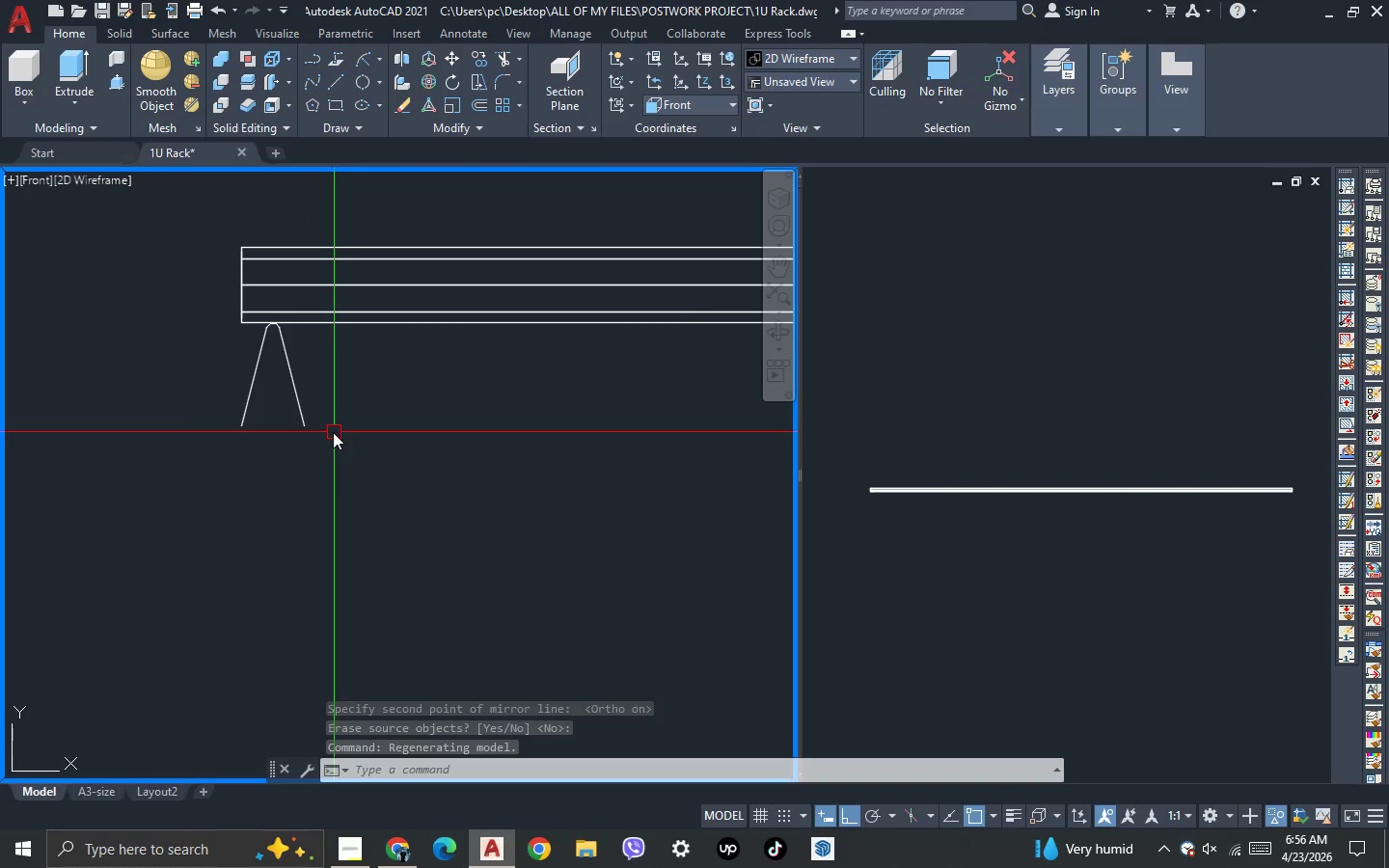 
left_click([300, 418])
 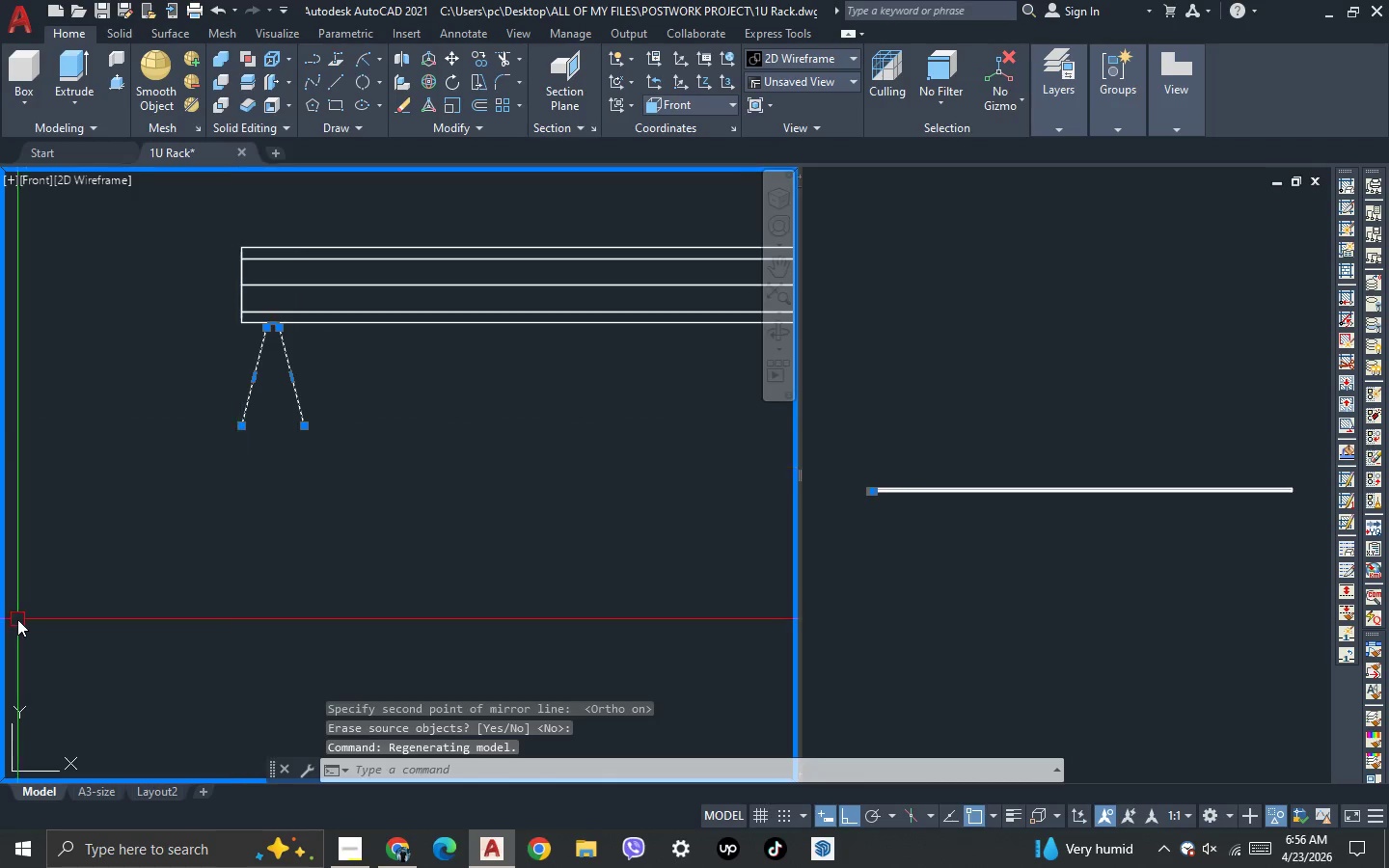 
scroll: coordinate [17, 619], scroll_direction: down, amount: 2.0
 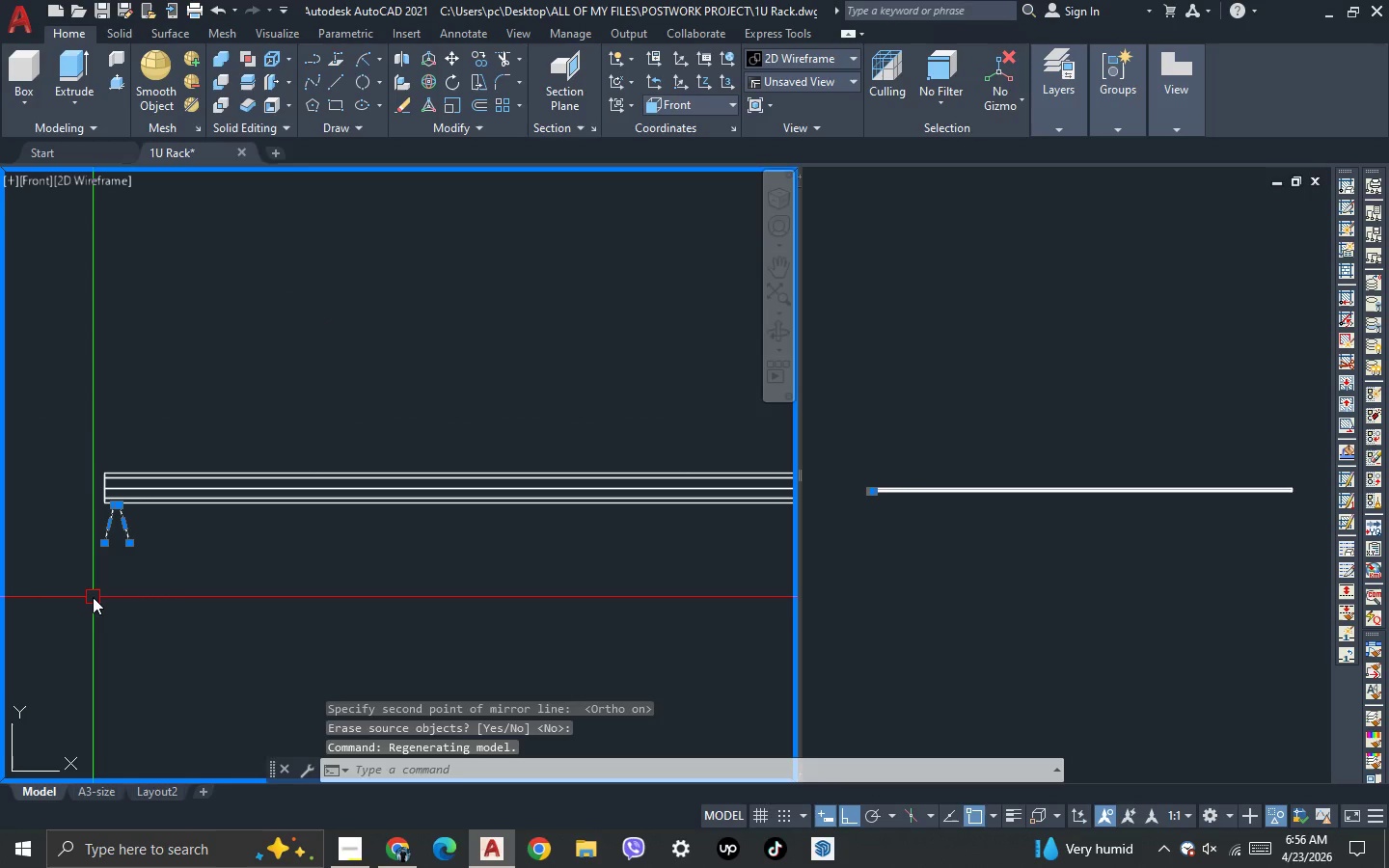 
type(co )
 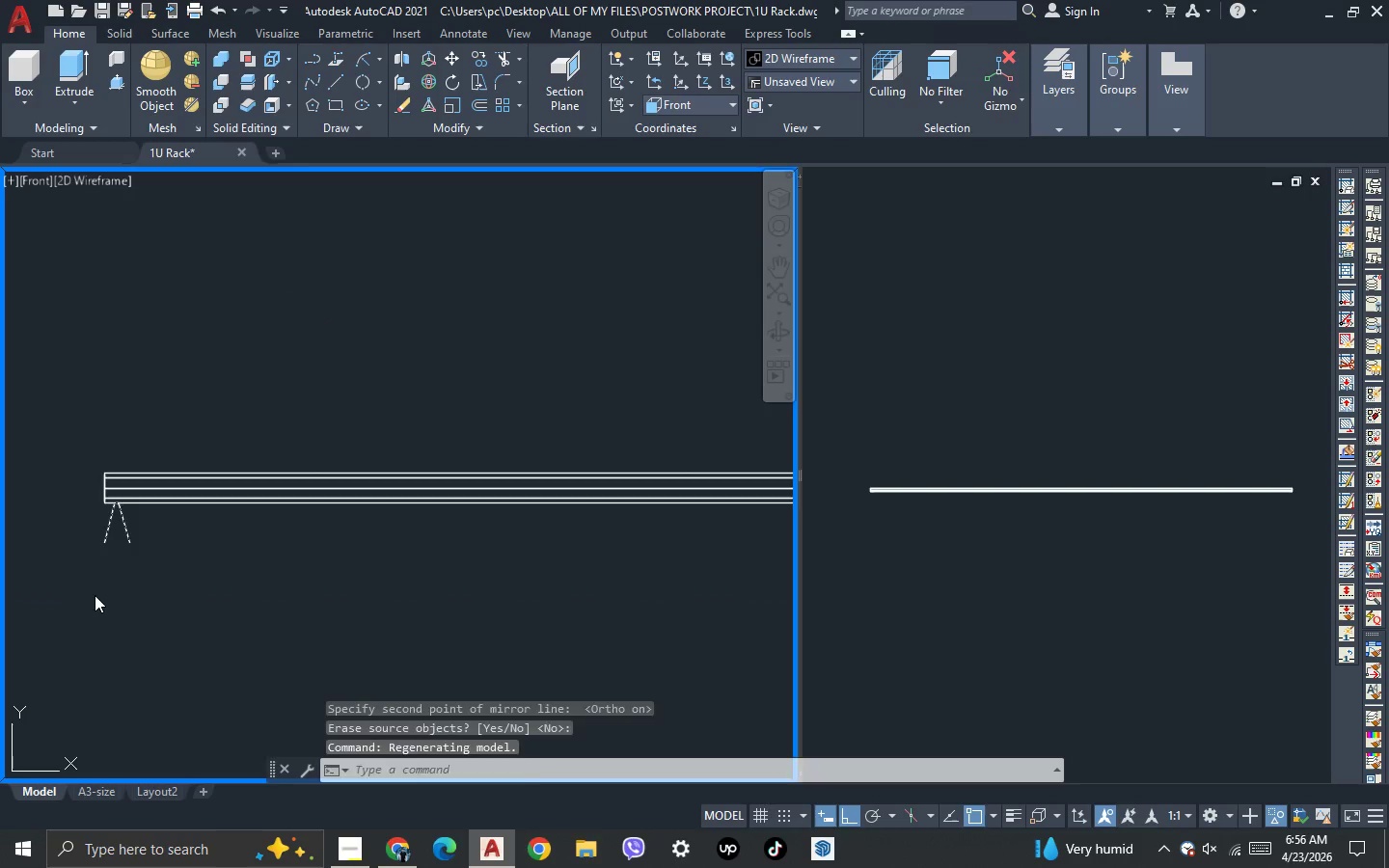 
scroll: coordinate [95, 595], scroll_direction: up, amount: 1.0
 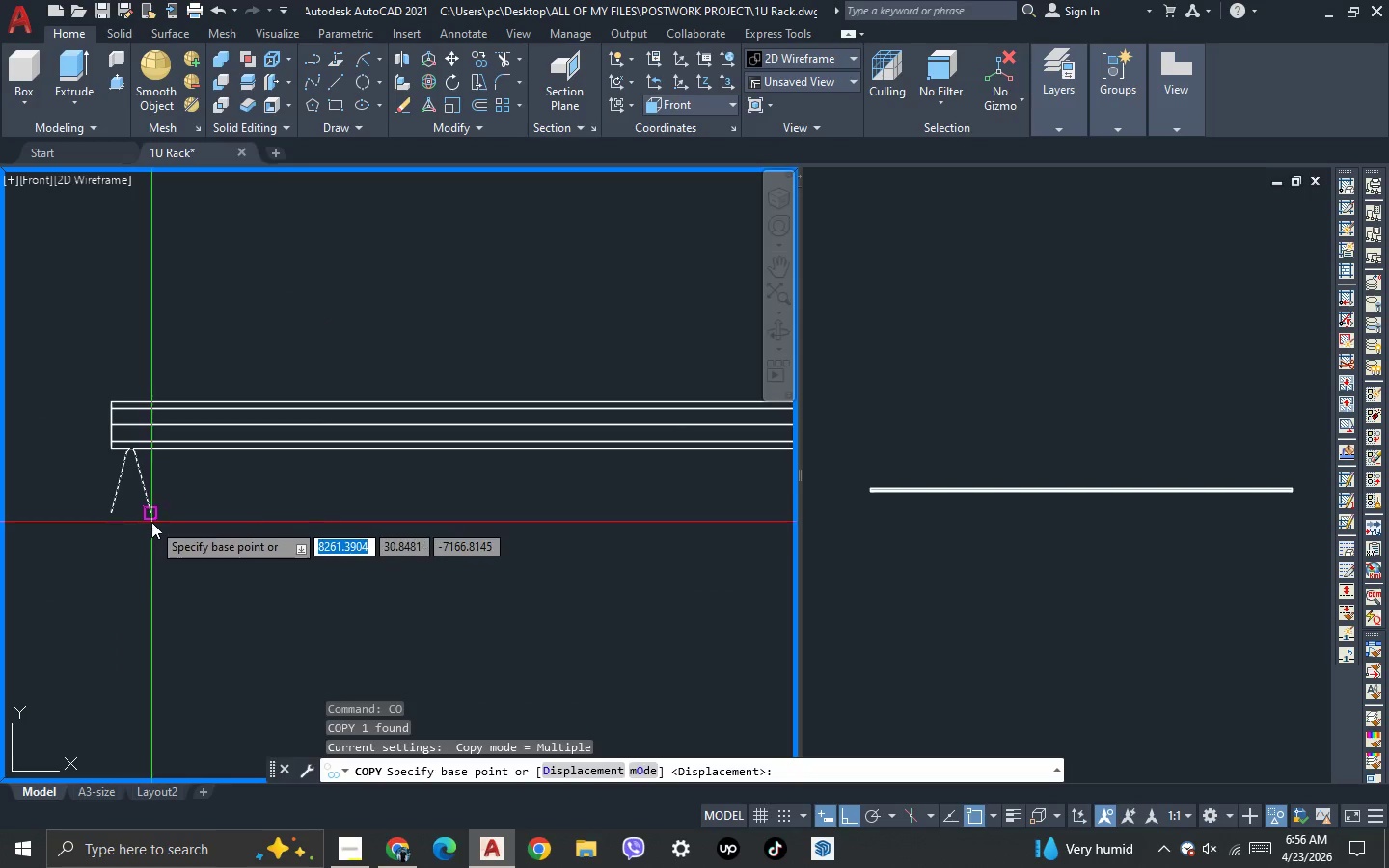 
left_click([151, 520])
 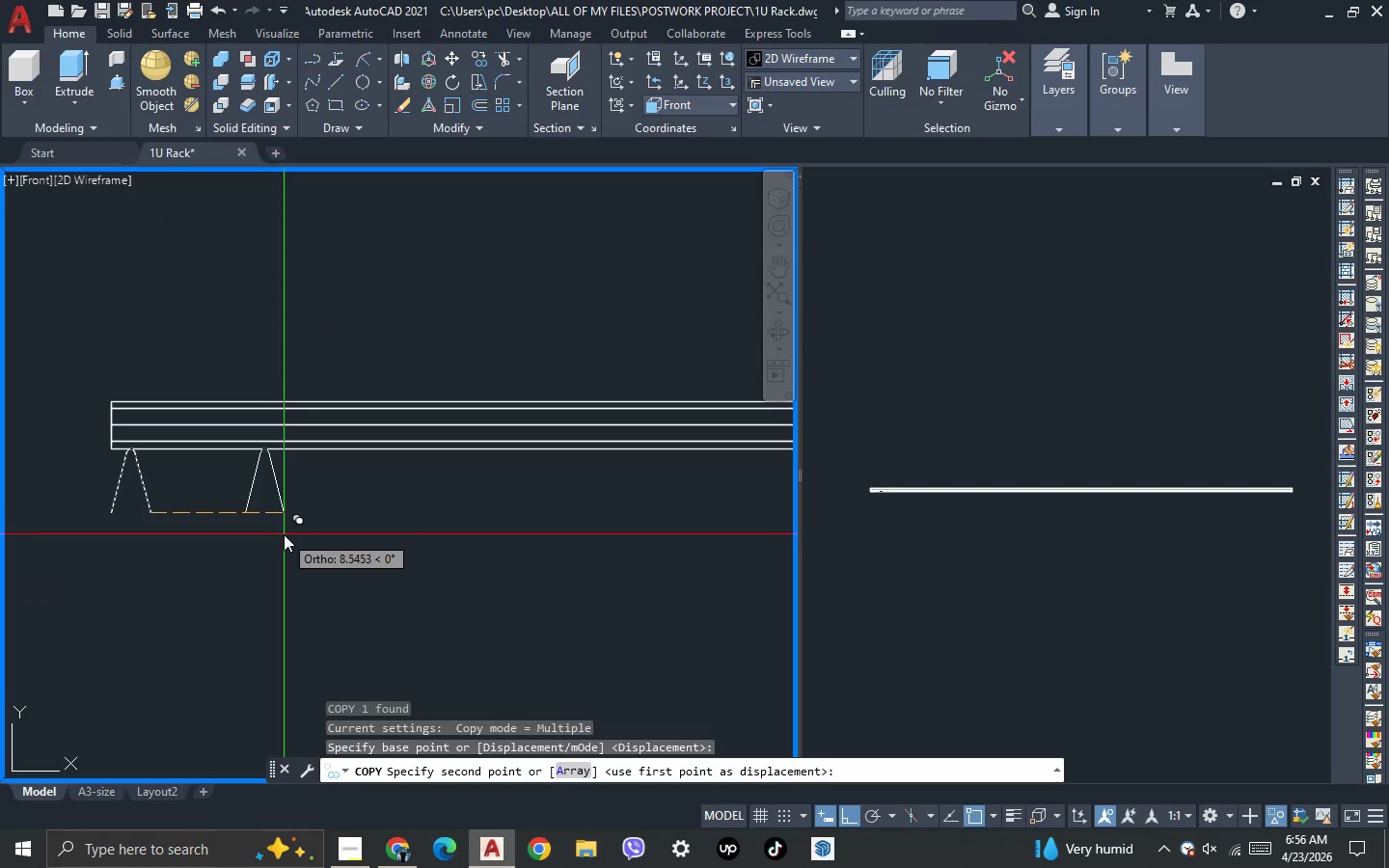 
type(a 50 f )
 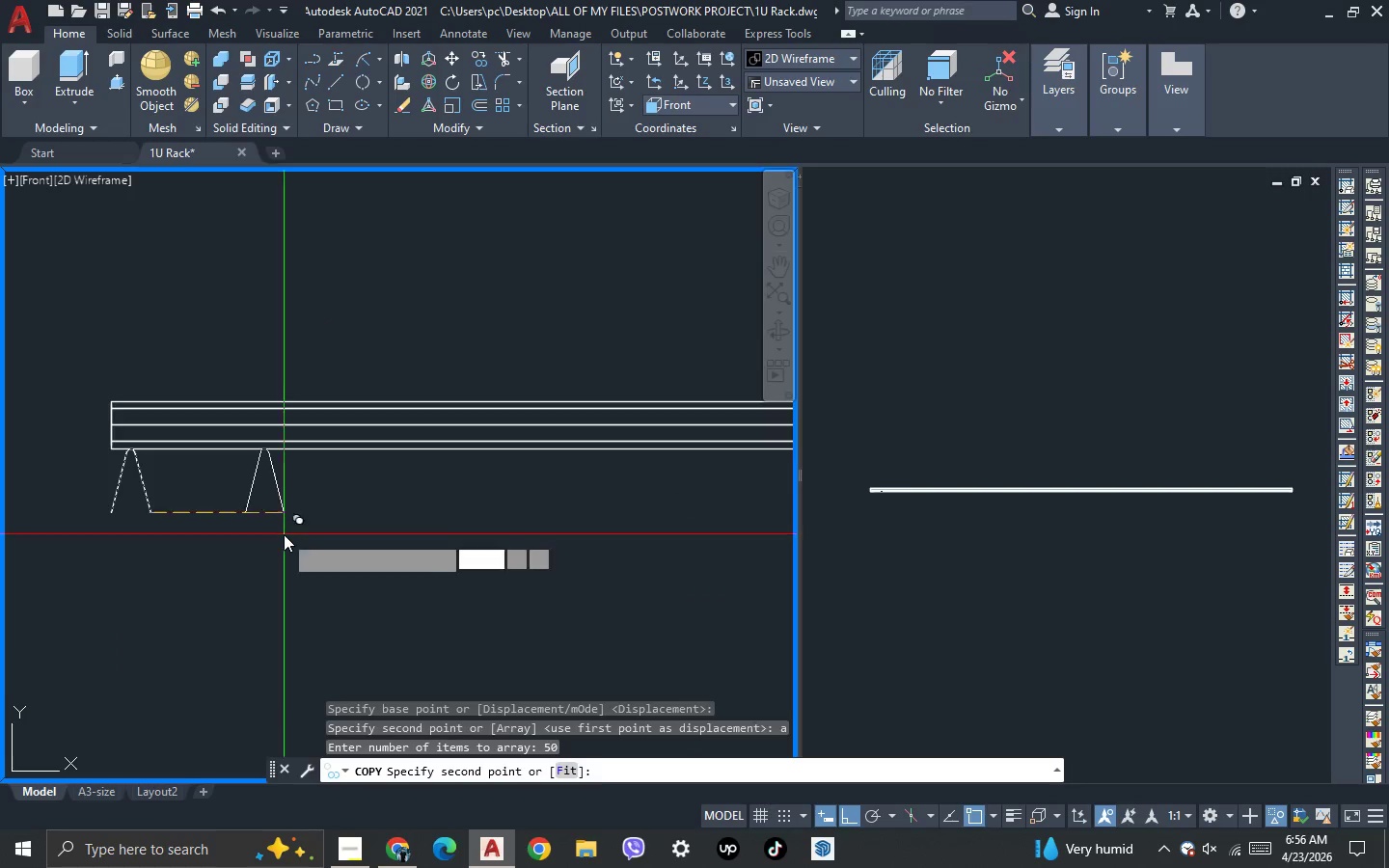 
scroll: coordinate [284, 534], scroll_direction: down, amount: 5.0
 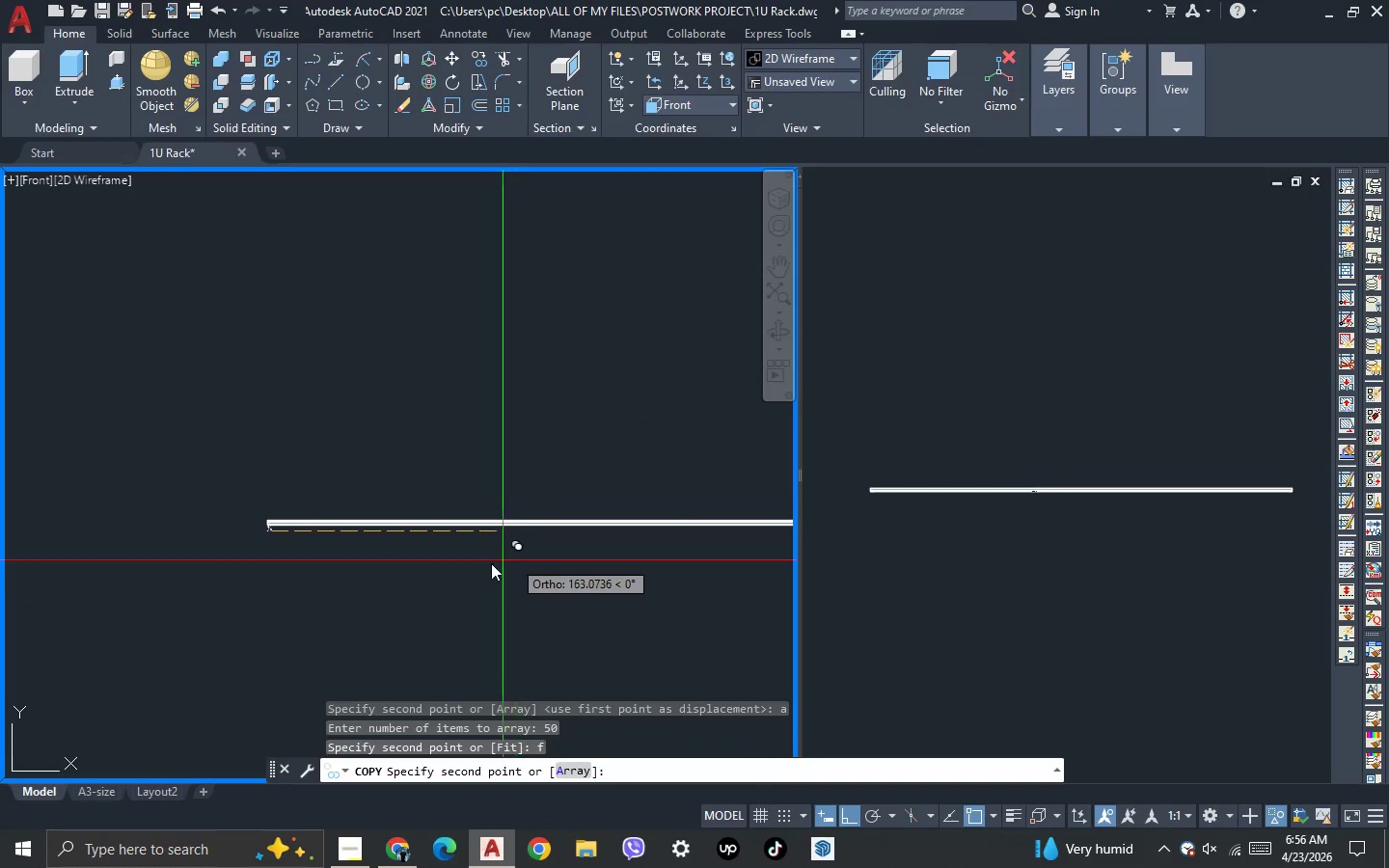 
scroll: coordinate [507, 534], scroll_direction: up, amount: 3.0
 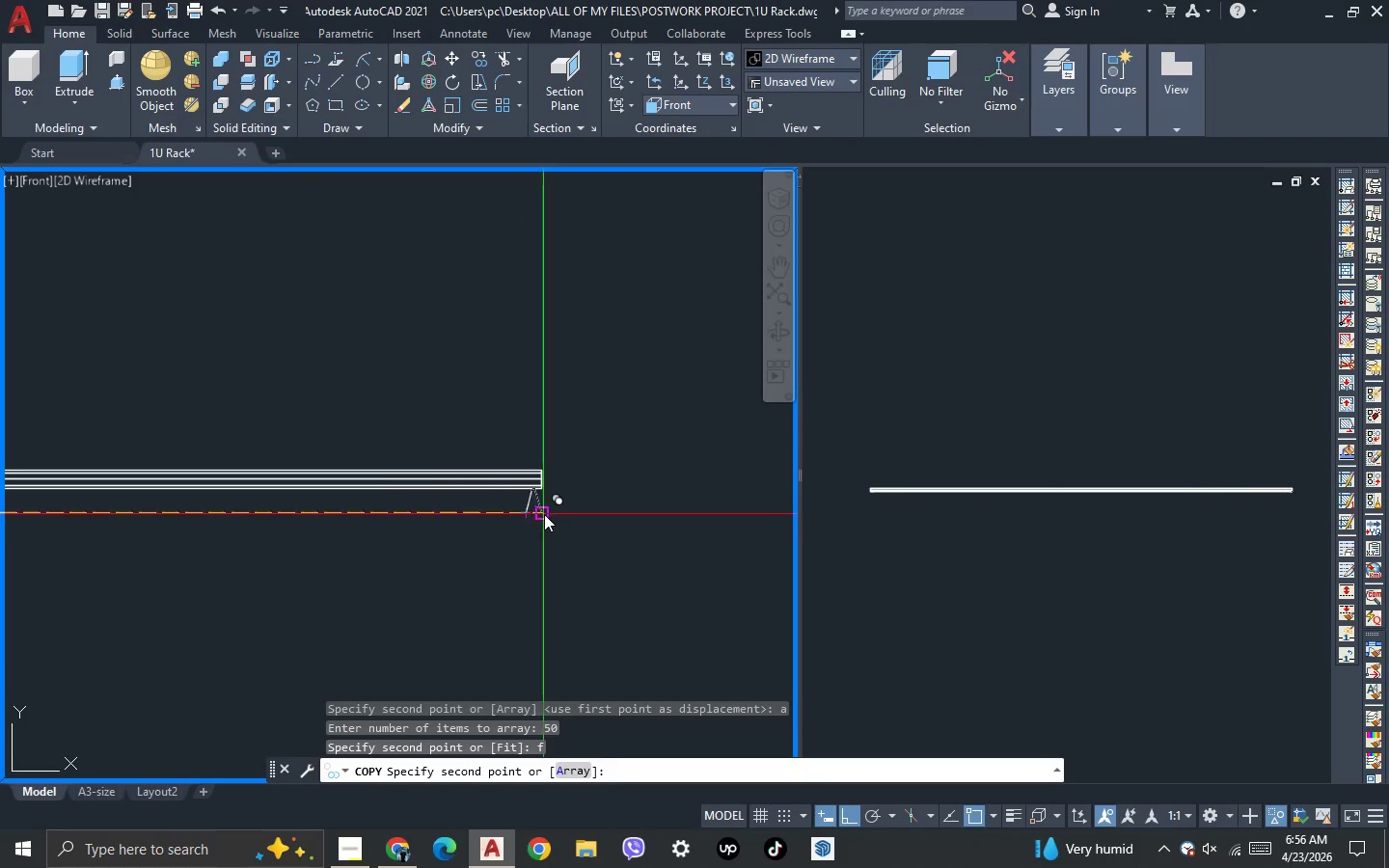 
key(Escape)
 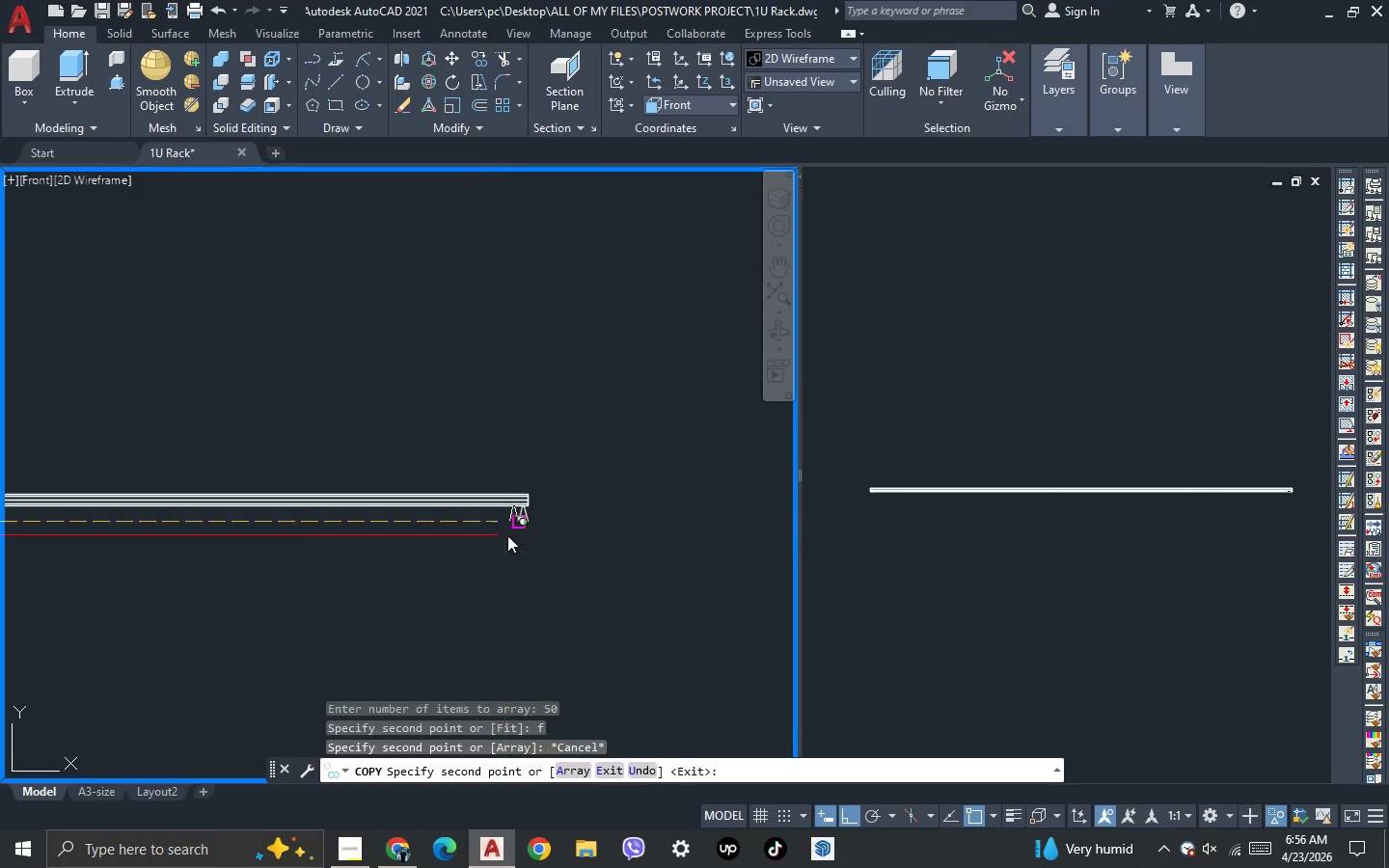 
scroll: coordinate [507, 535], scroll_direction: down, amount: 3.0
 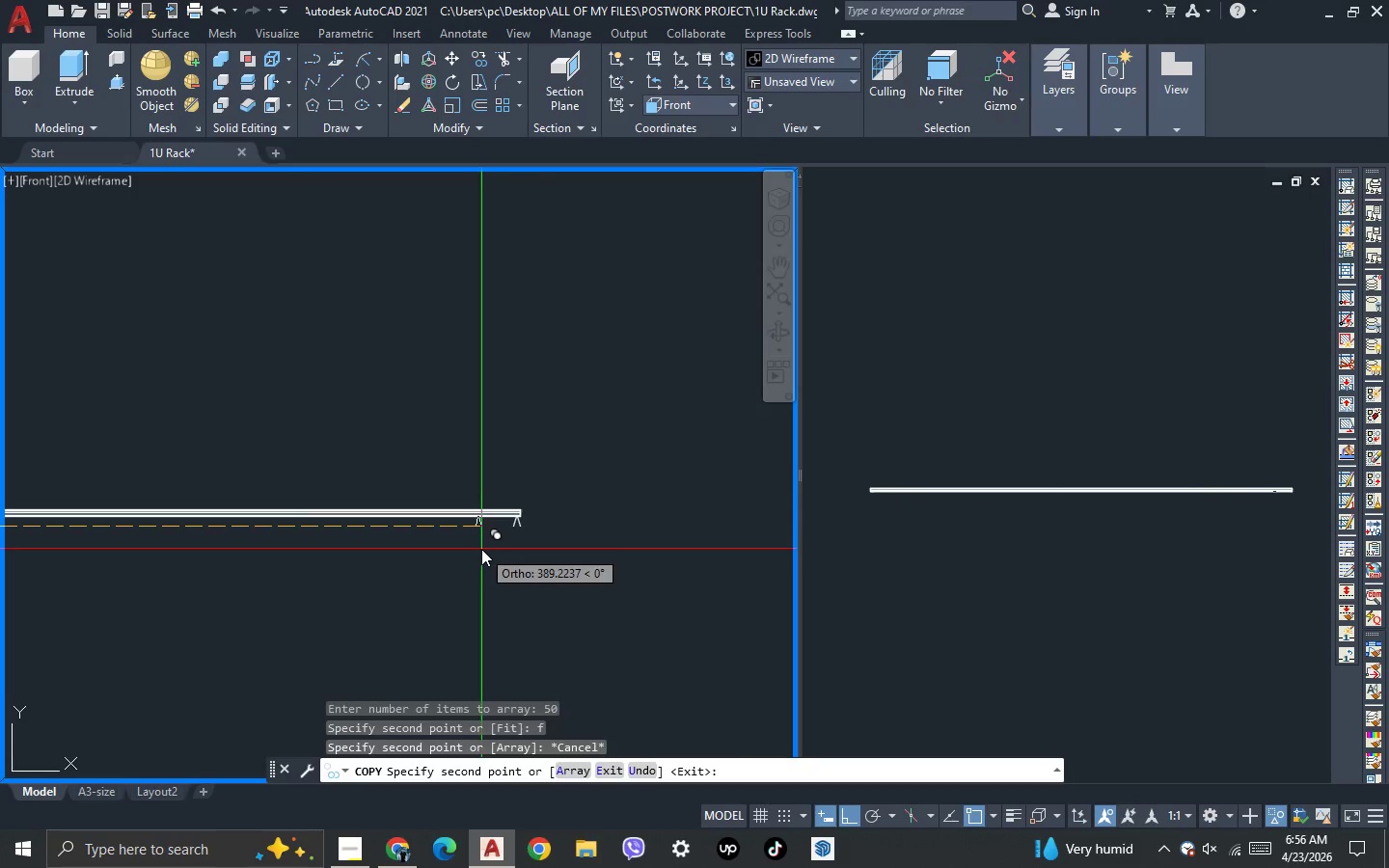 
key(Escape)
 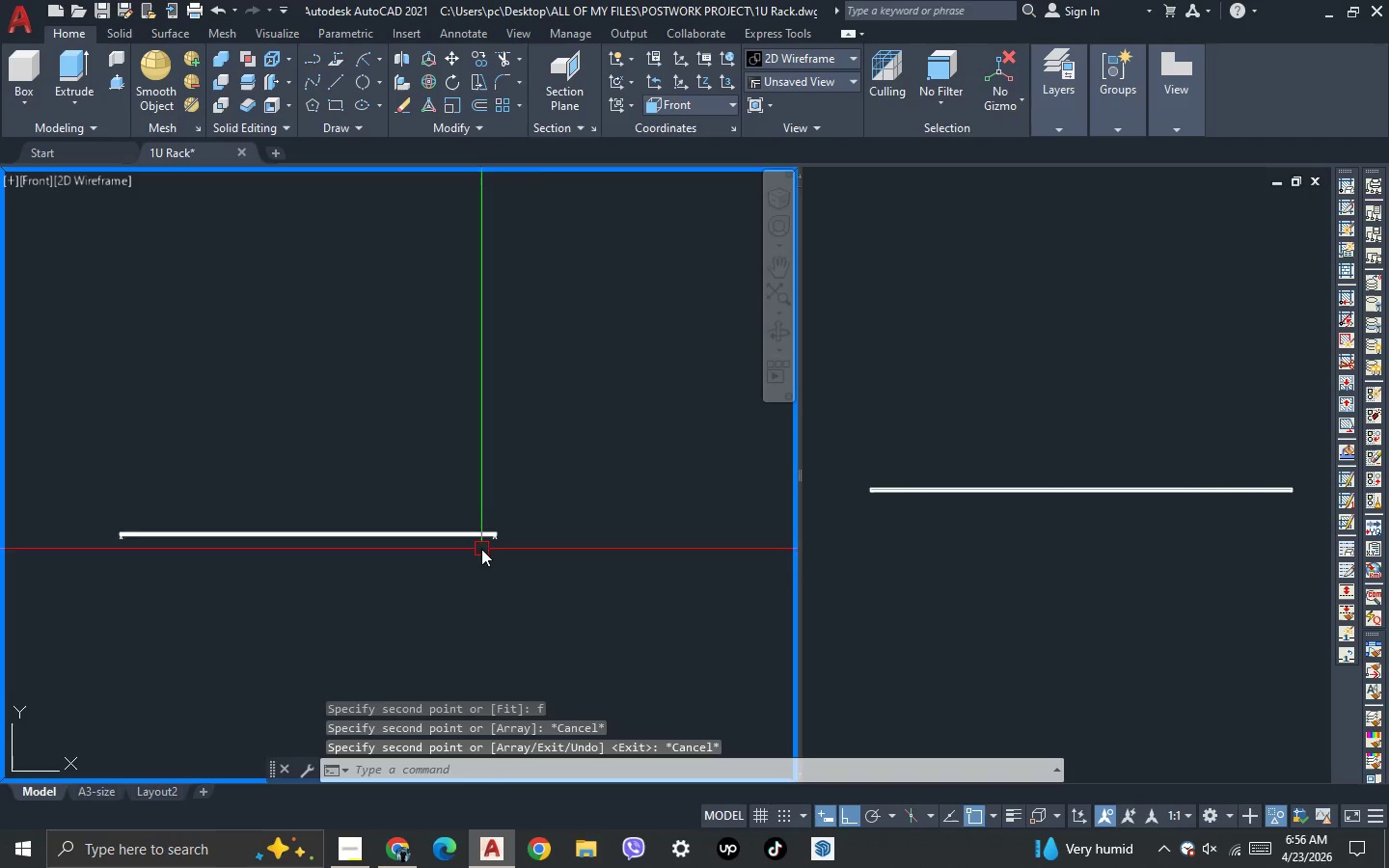 
scroll: coordinate [481, 549], scroll_direction: down, amount: 3.0
 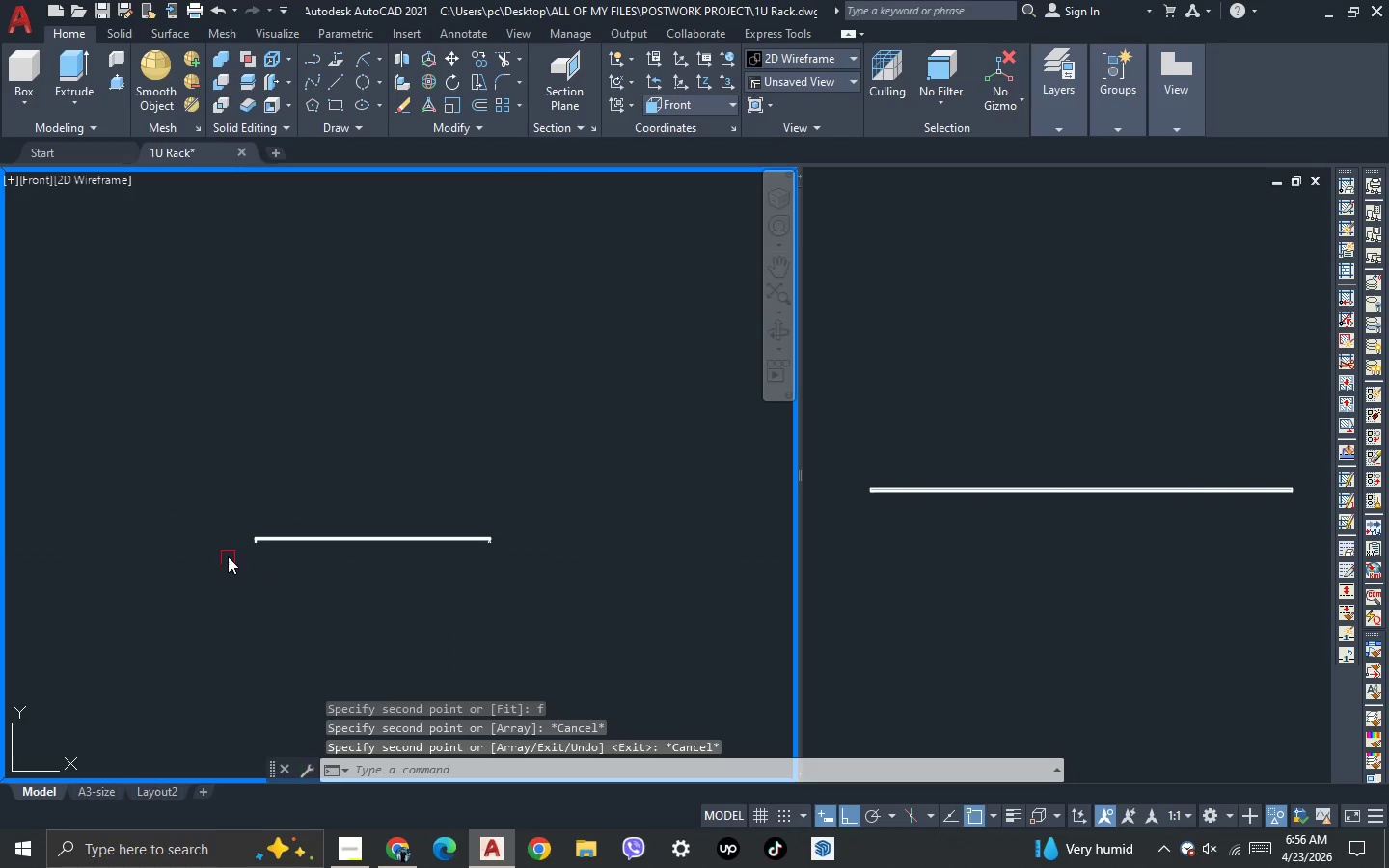 
scroll: coordinate [355, 545], scroll_direction: up, amount: 4.0
 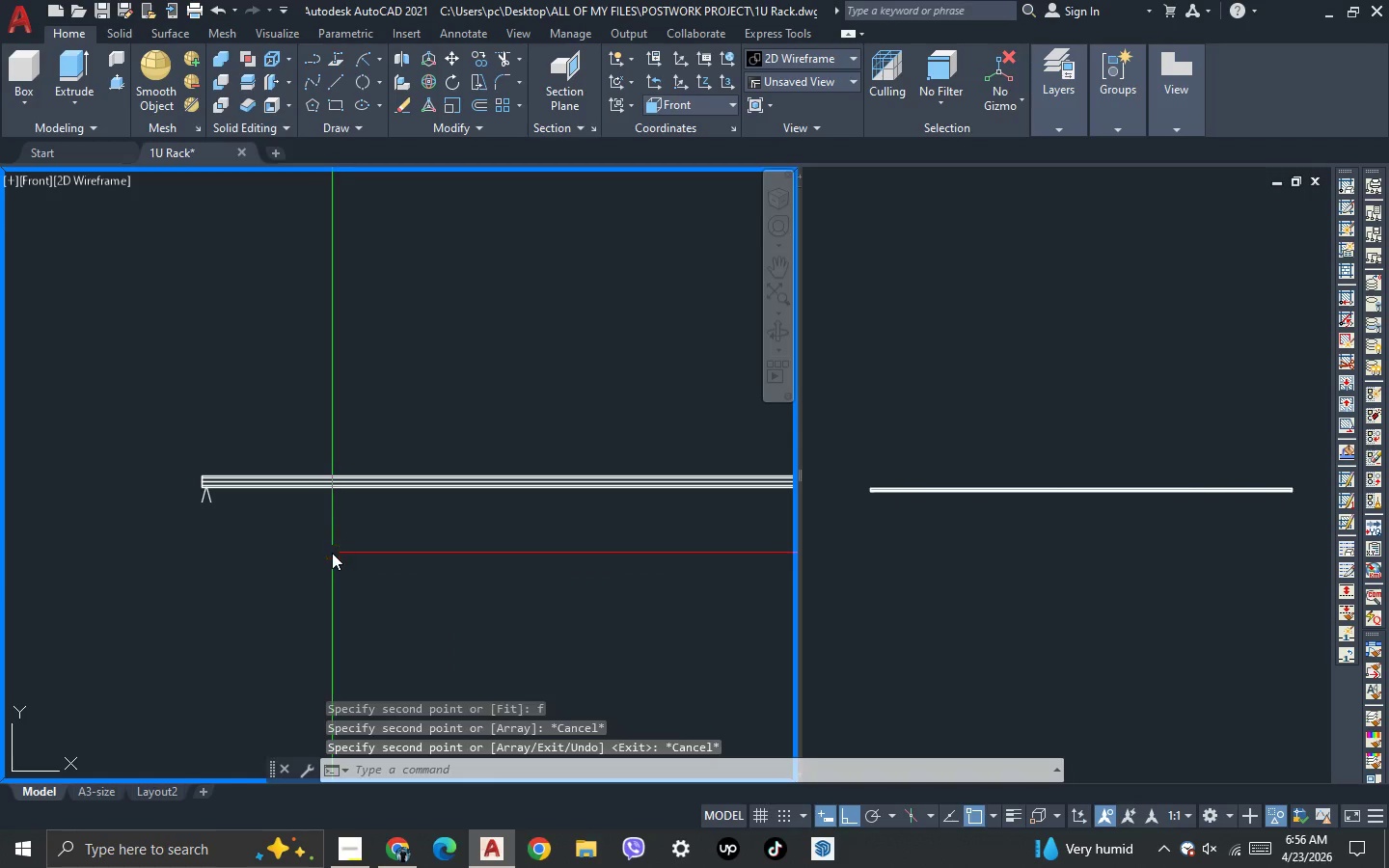 
key(L)
 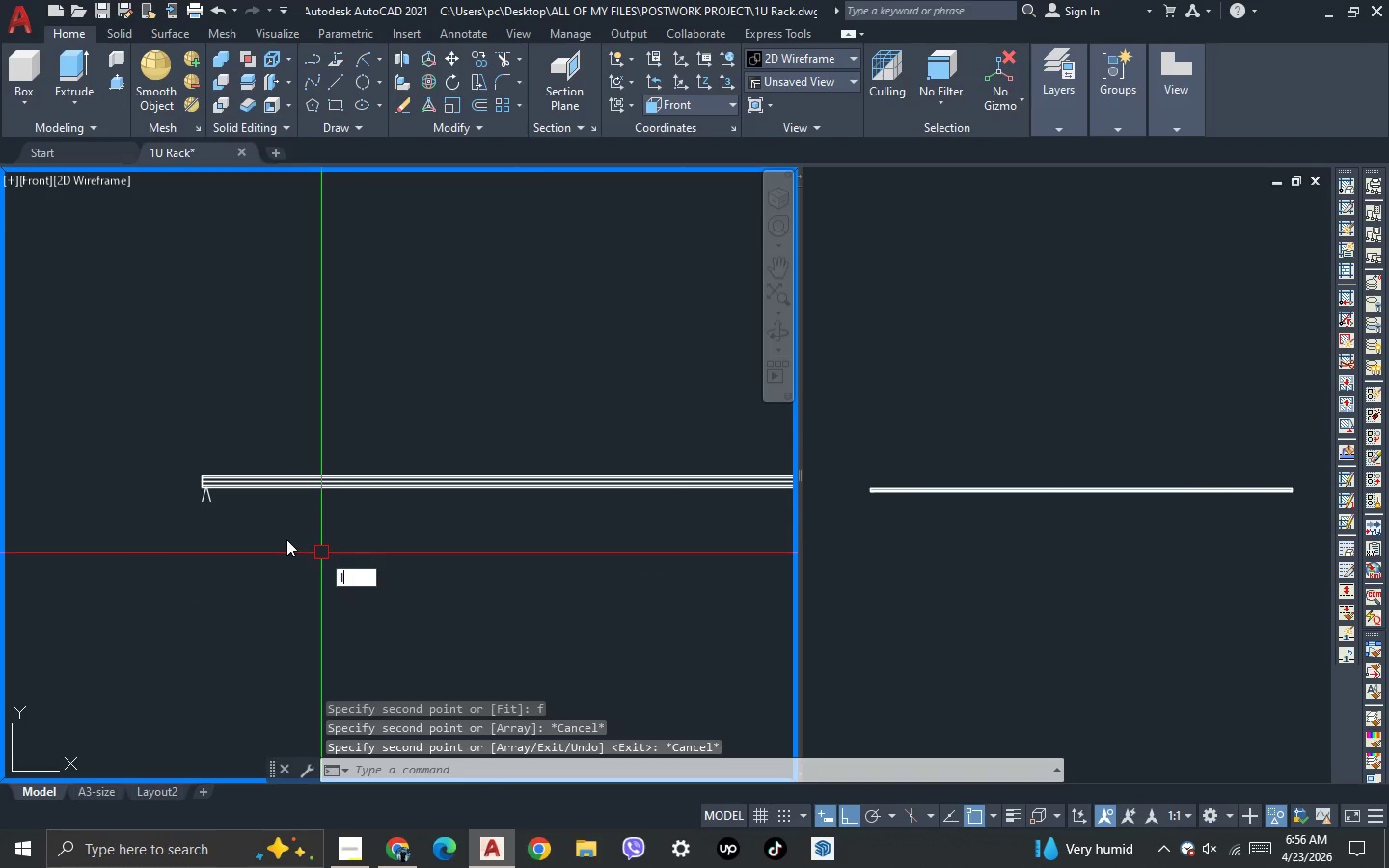 
key(Space)
 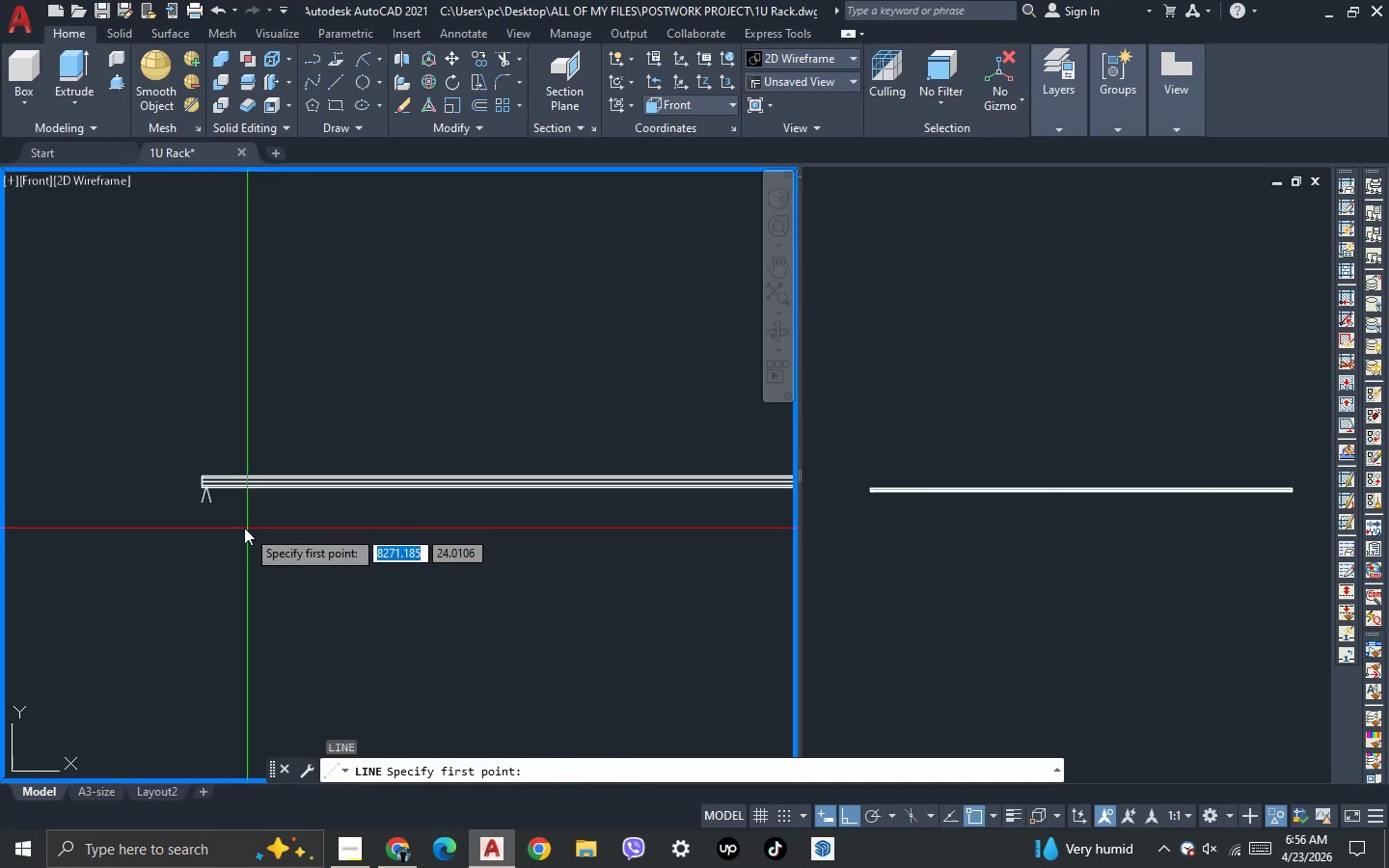 
scroll: coordinate [244, 528], scroll_direction: up, amount: 3.0
 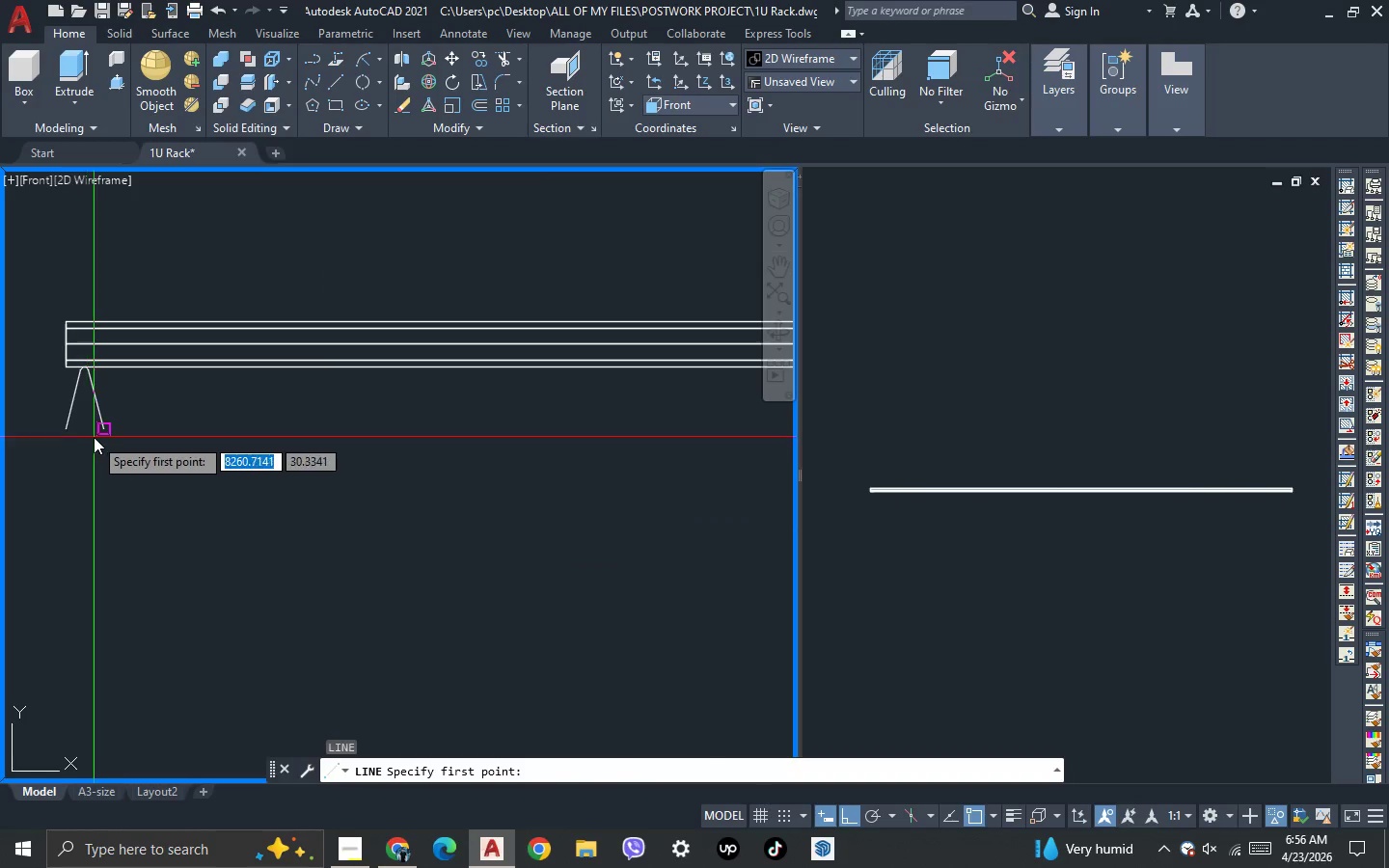 
left_click([95, 434])
 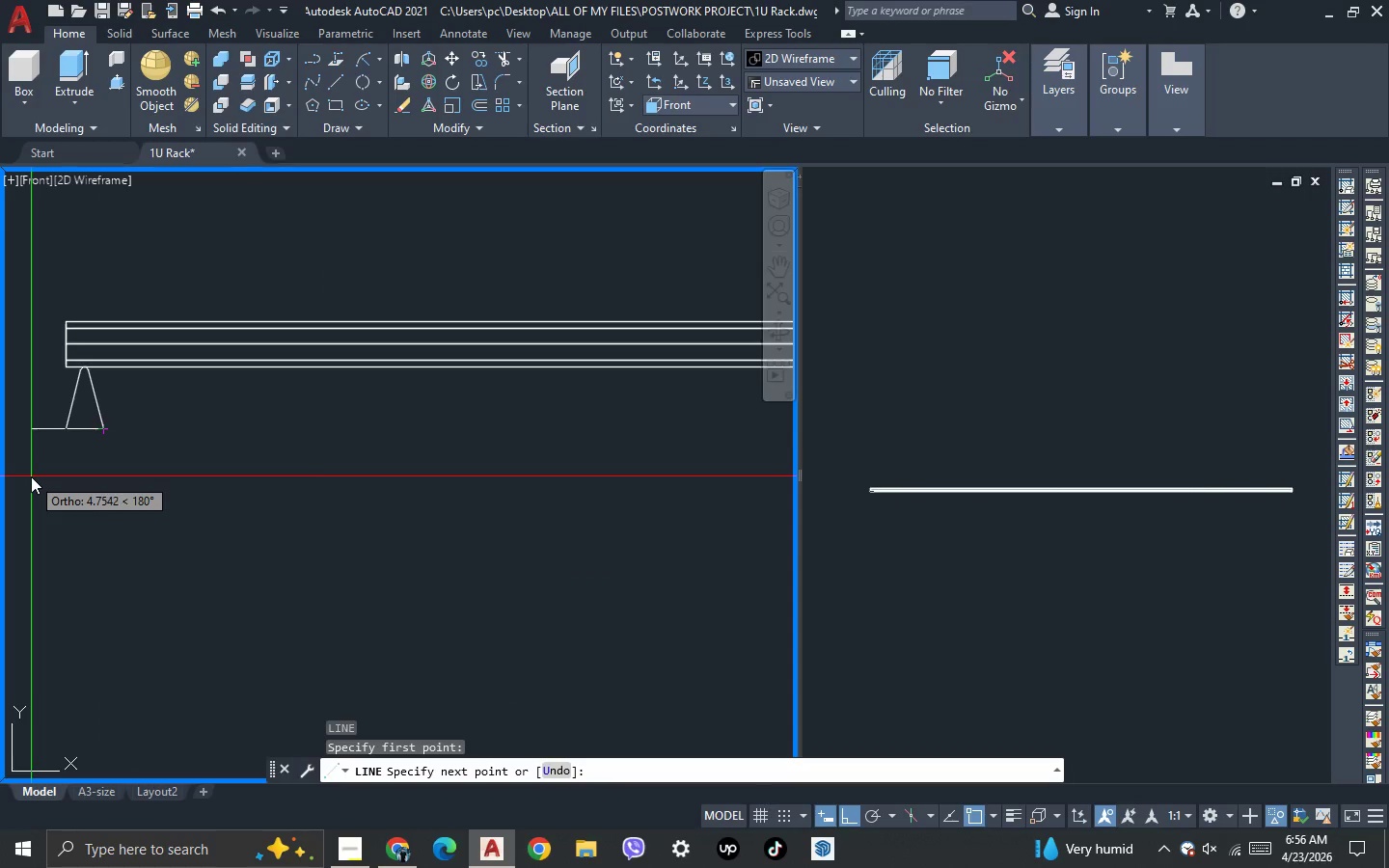 
scroll: coordinate [34, 476], scroll_direction: down, amount: 6.0
 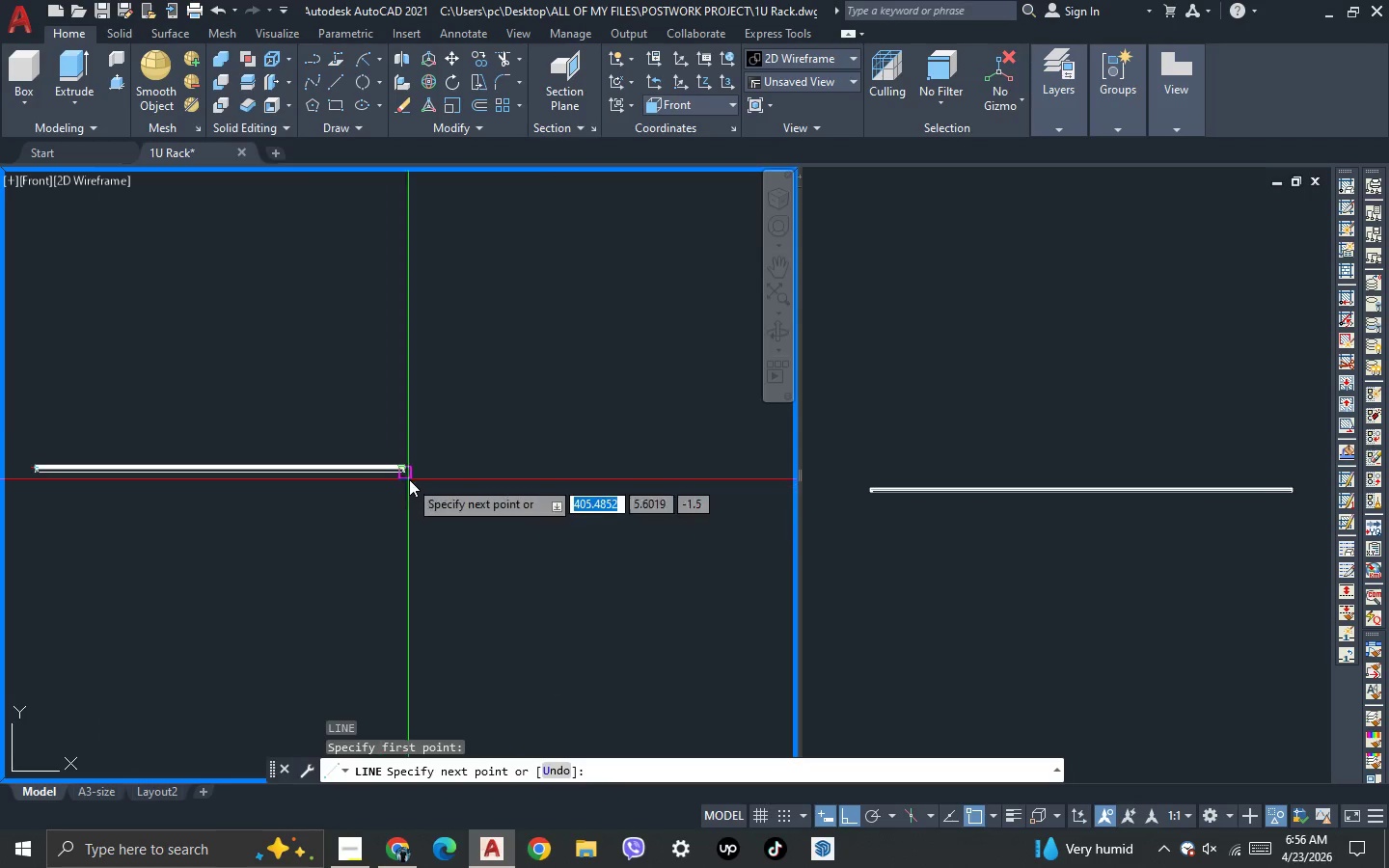 
scroll: coordinate [378, 456], scroll_direction: up, amount: 6.0
 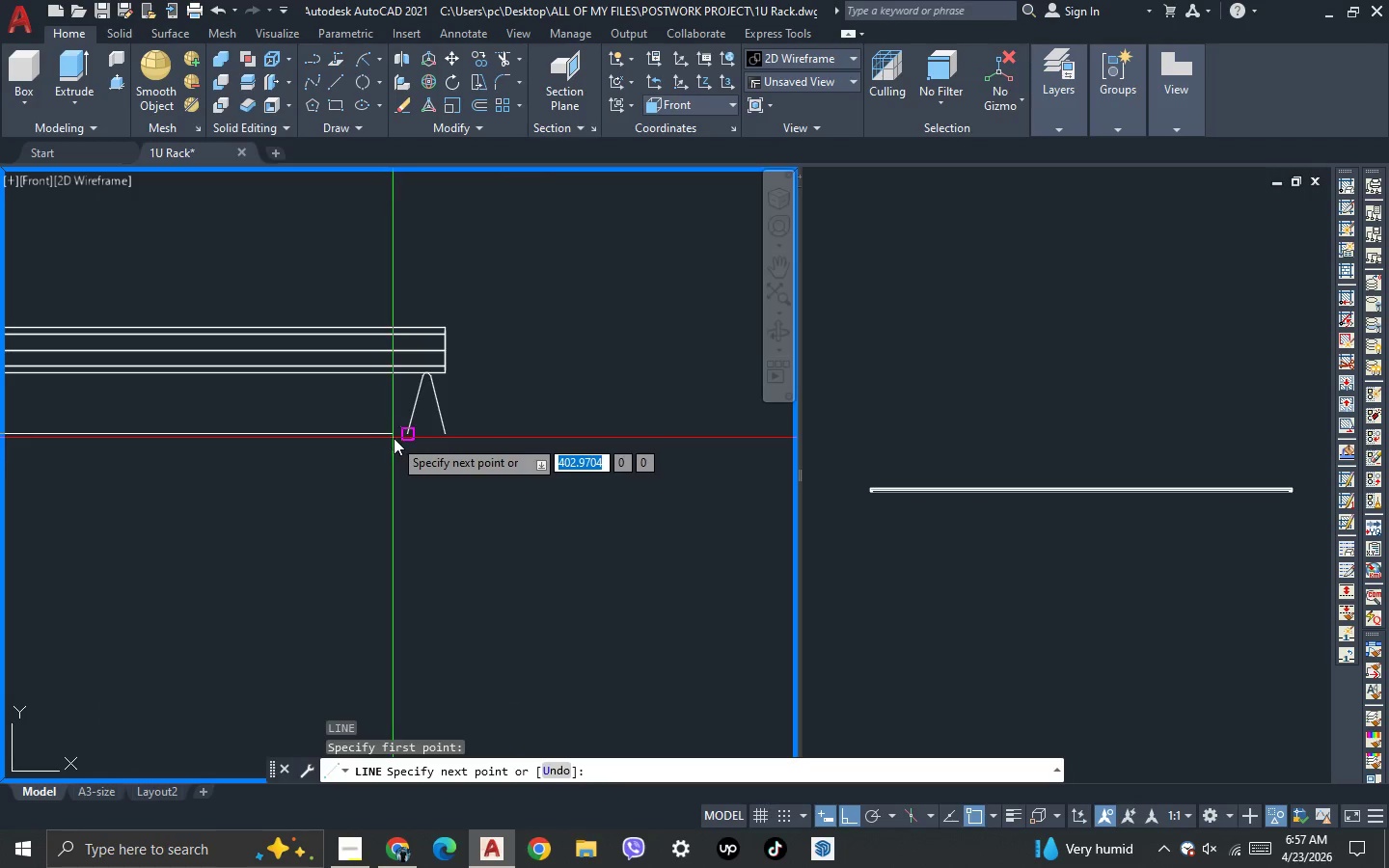 
left_click([395, 438])
 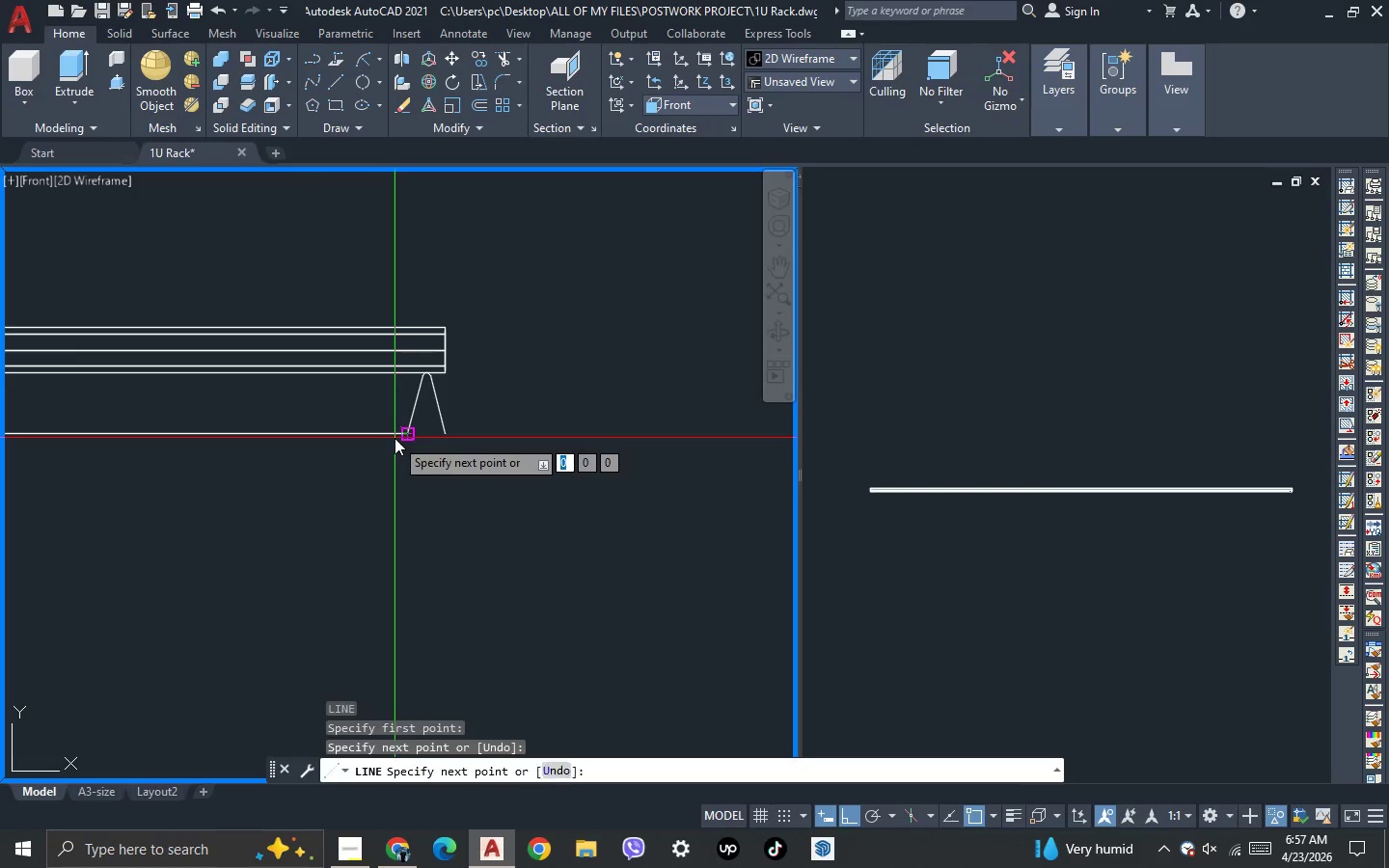 
key(Space)
 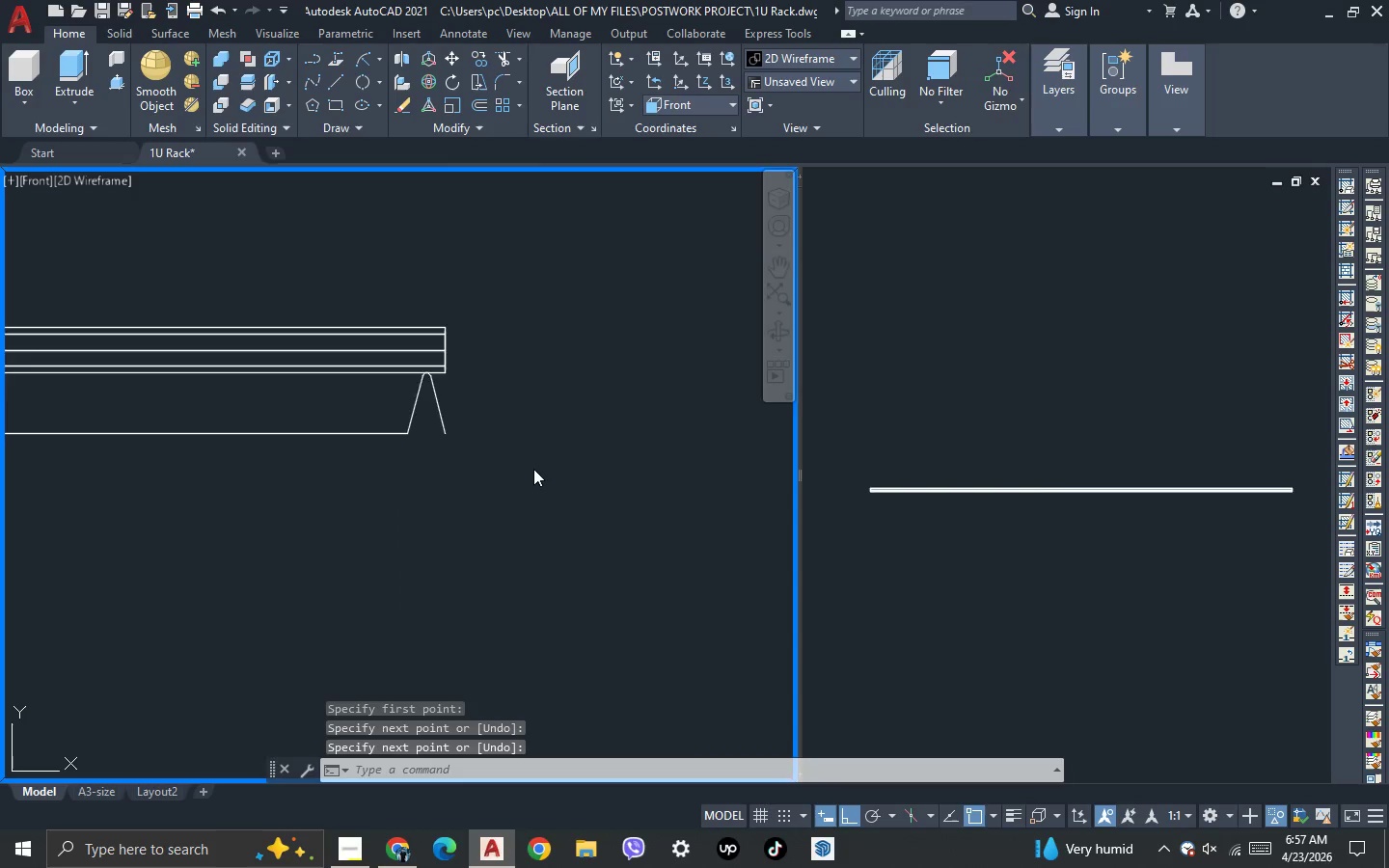 
key(A)
 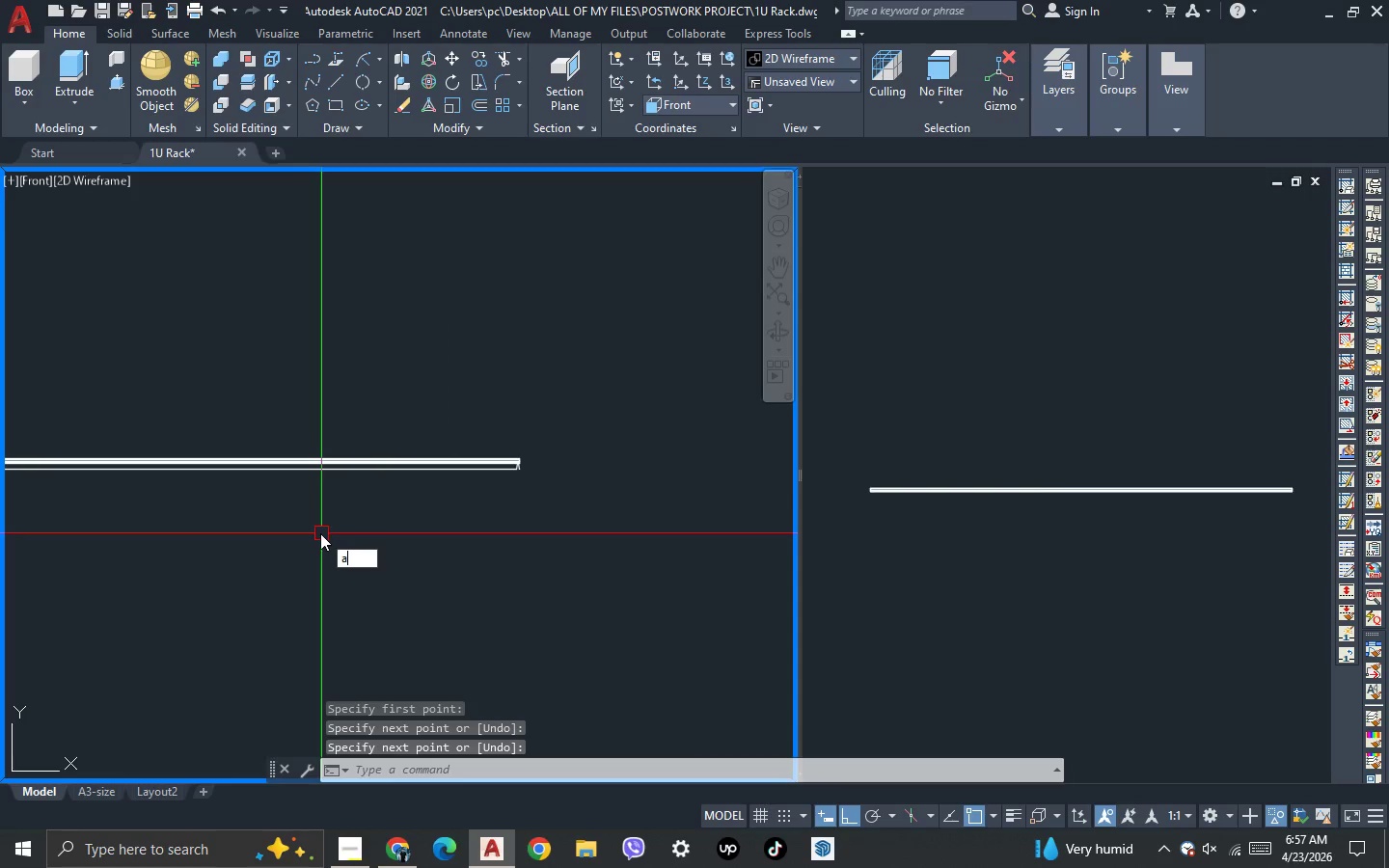 
scroll: coordinate [525, 476], scroll_direction: down, amount: 5.0
 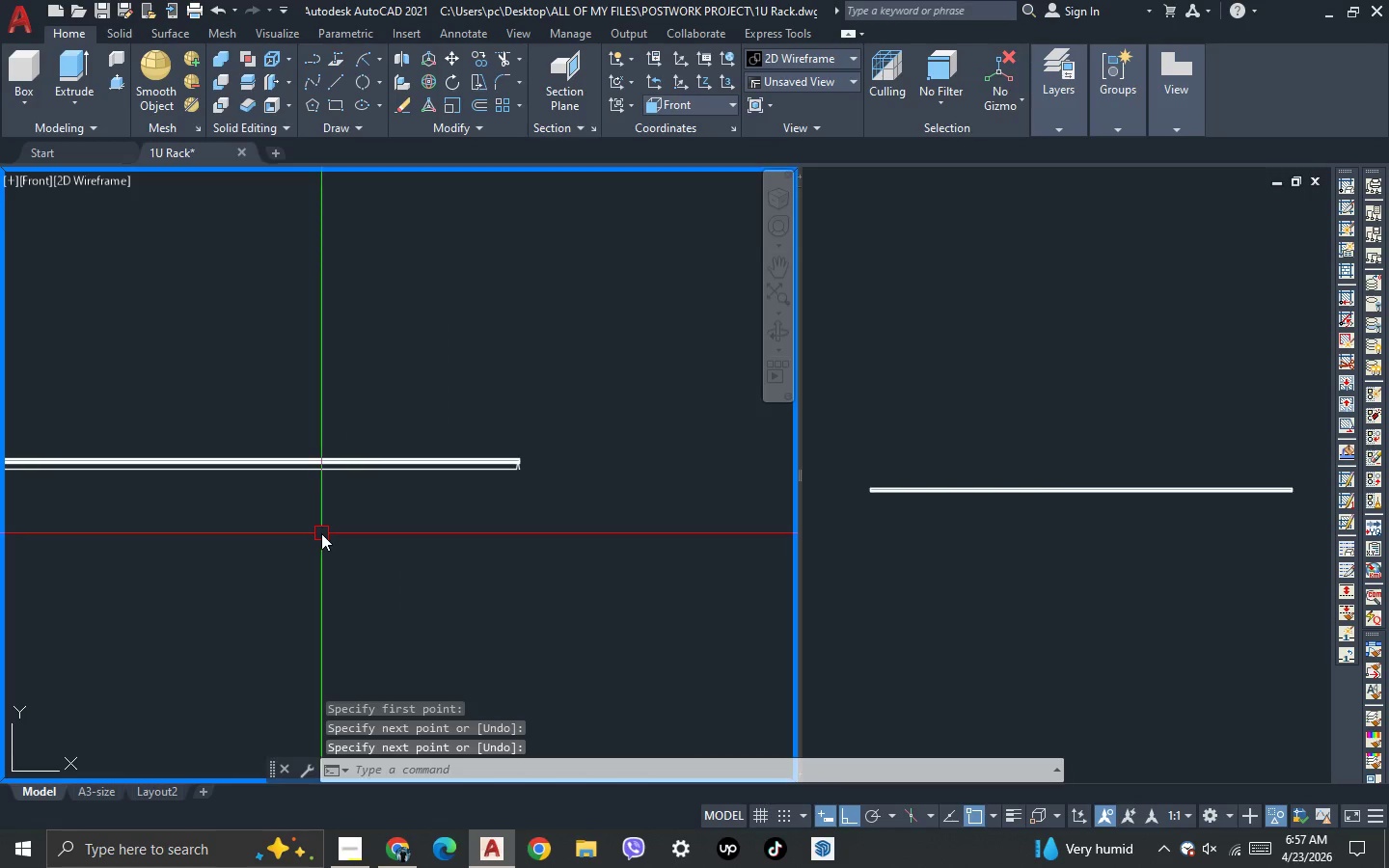 
key(R)
 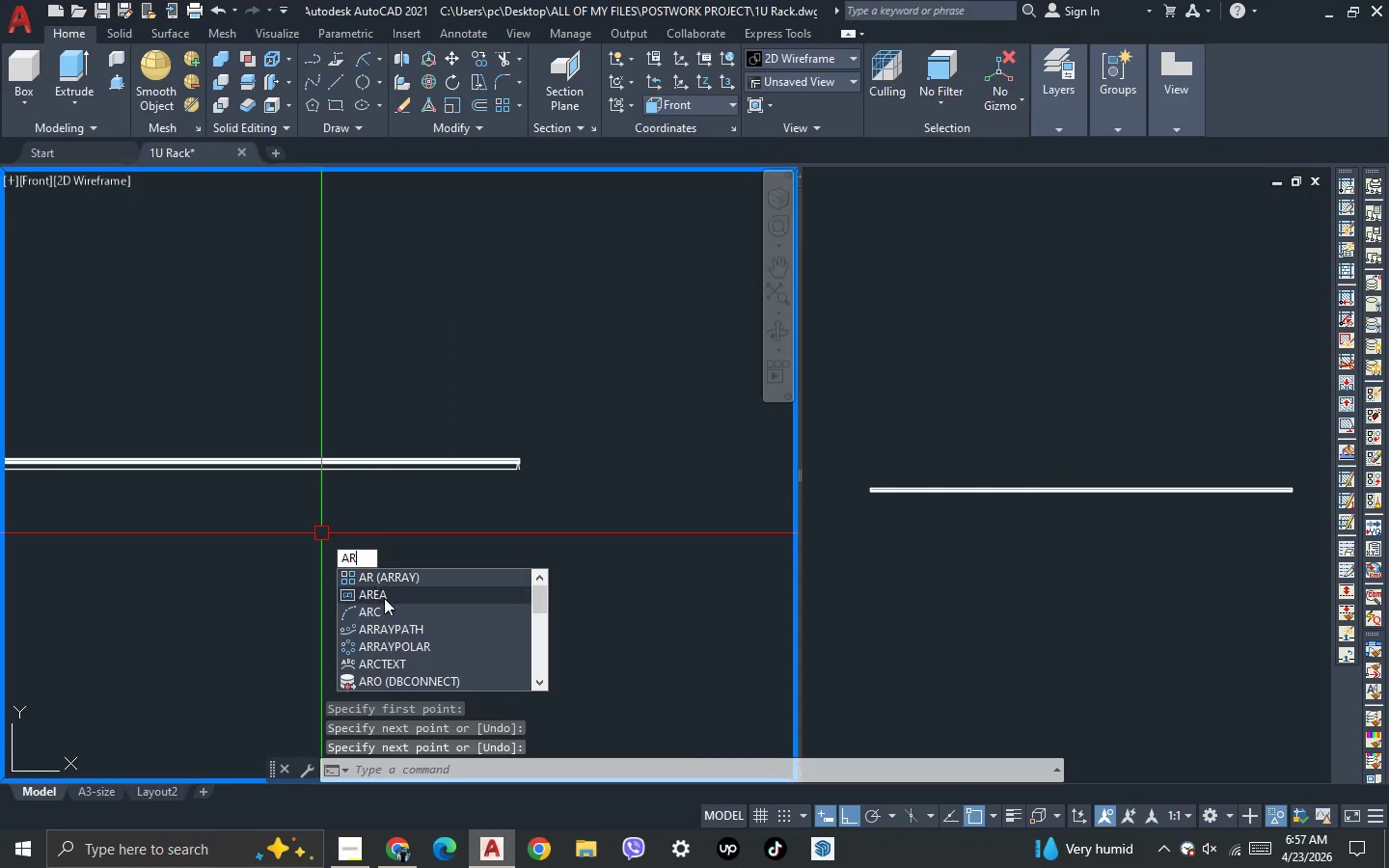 
mouse_move([392, 630])
 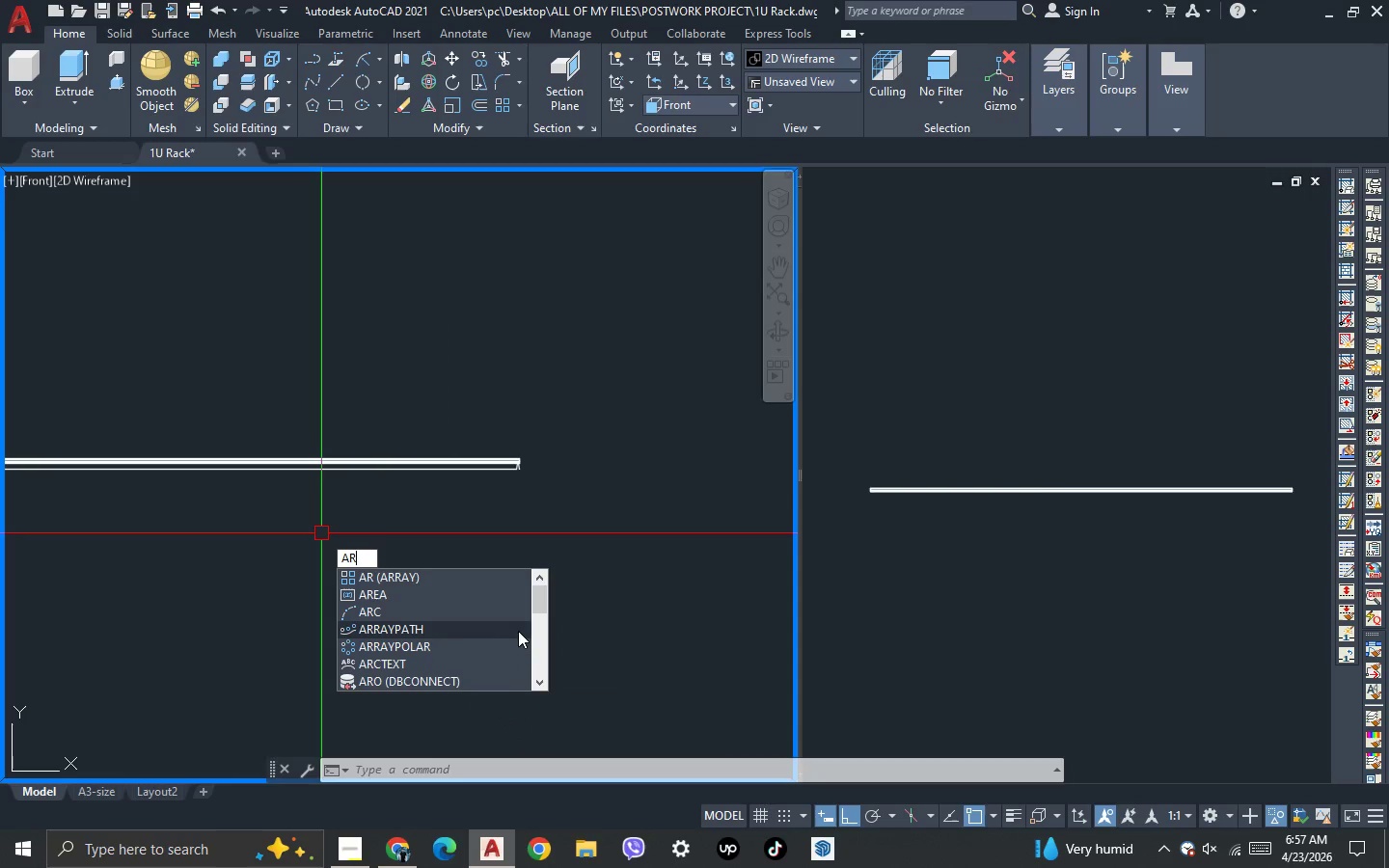 
mouse_move([389, 649])
 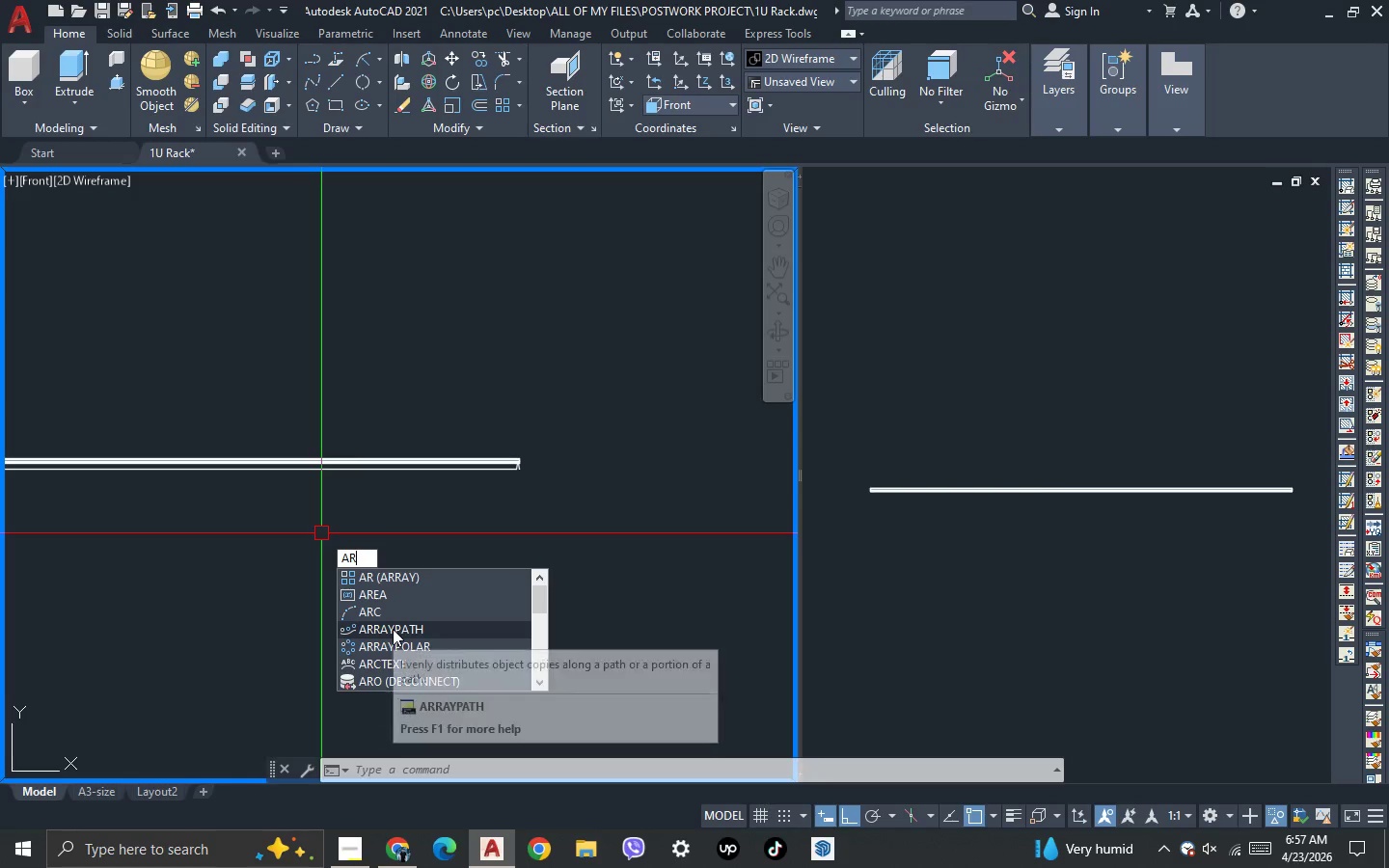 
left_click([393, 629])
 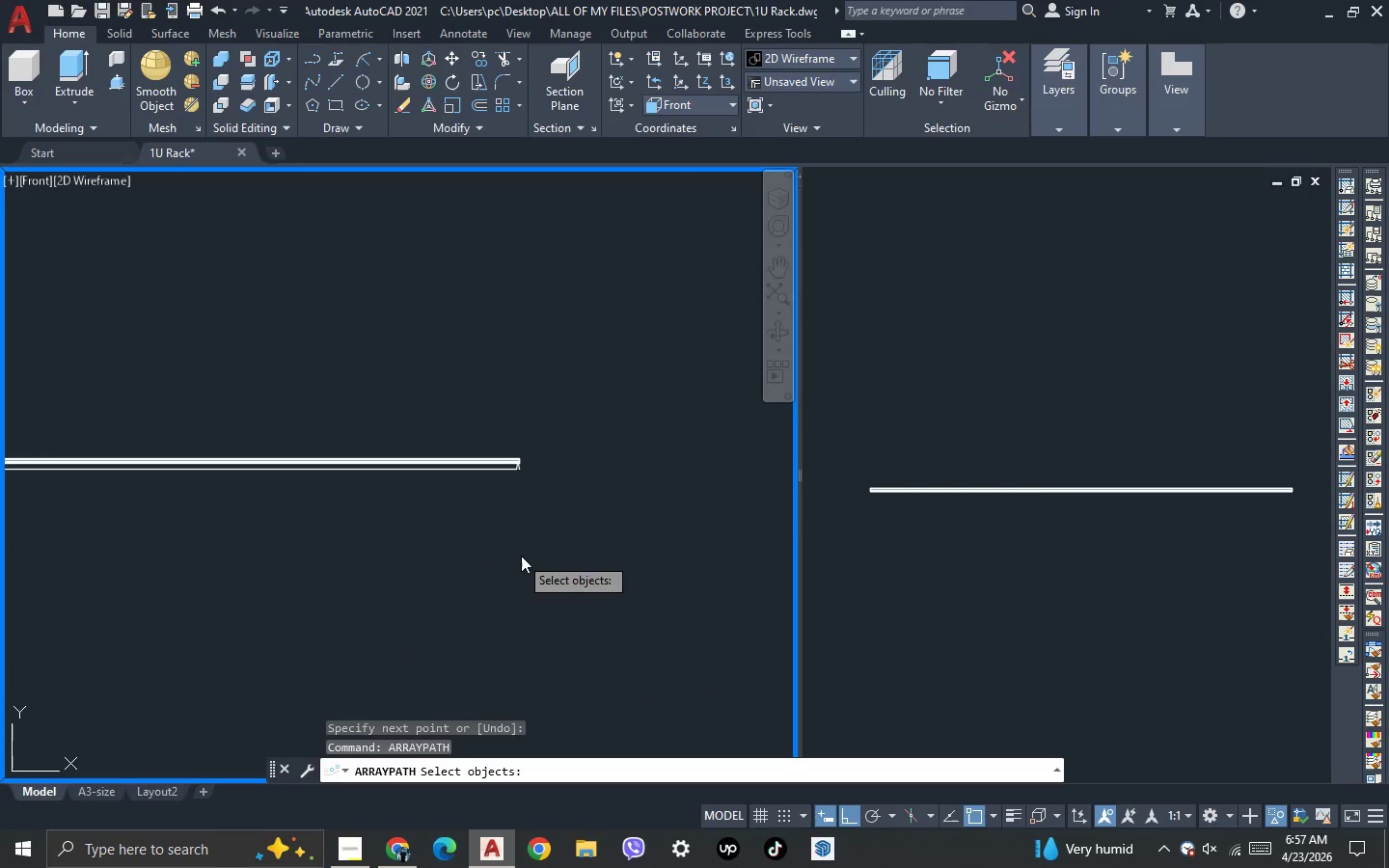 
scroll: coordinate [539, 548], scroll_direction: down, amount: 3.0
 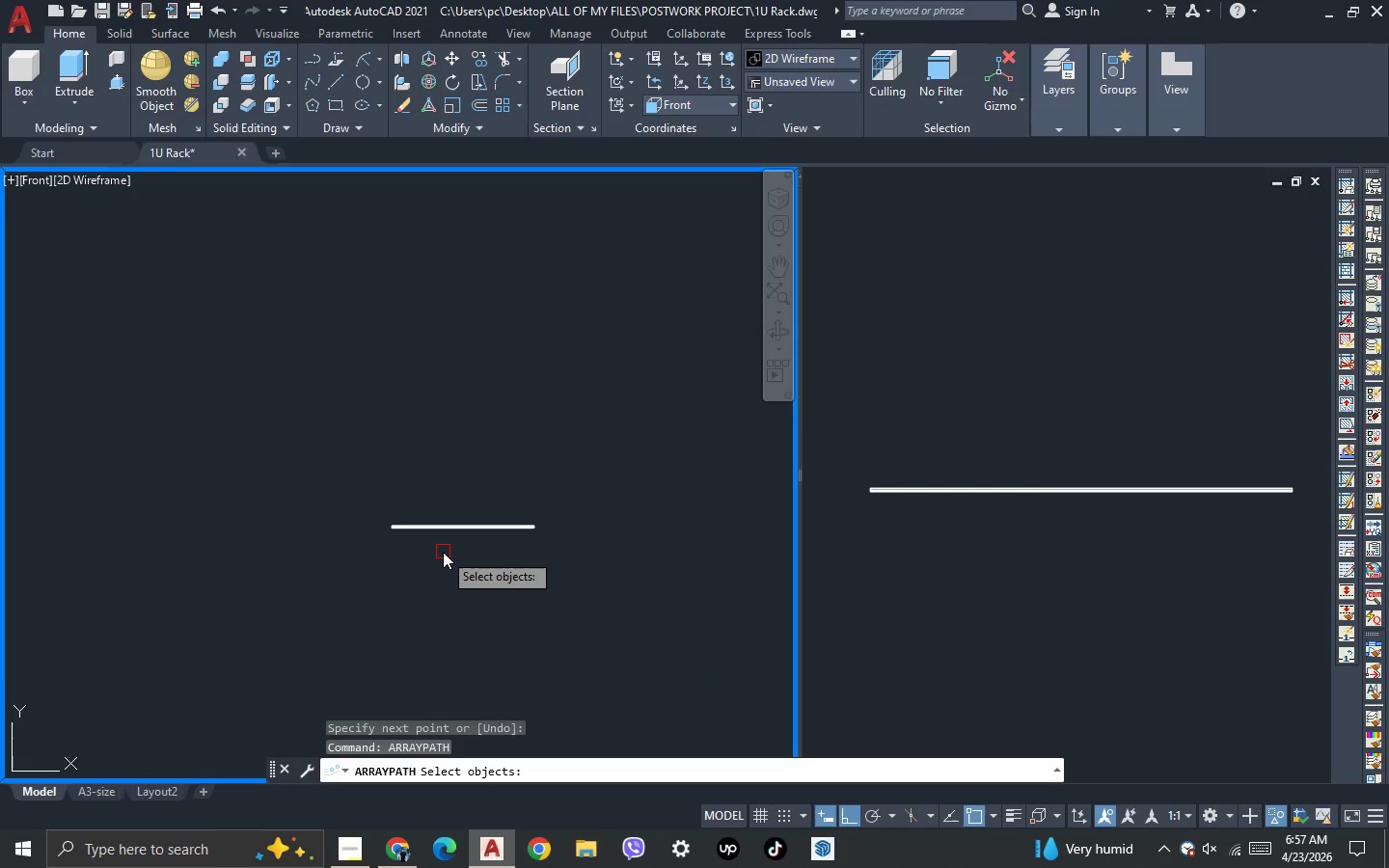 
scroll: coordinate [313, 493], scroll_direction: up, amount: 7.0
 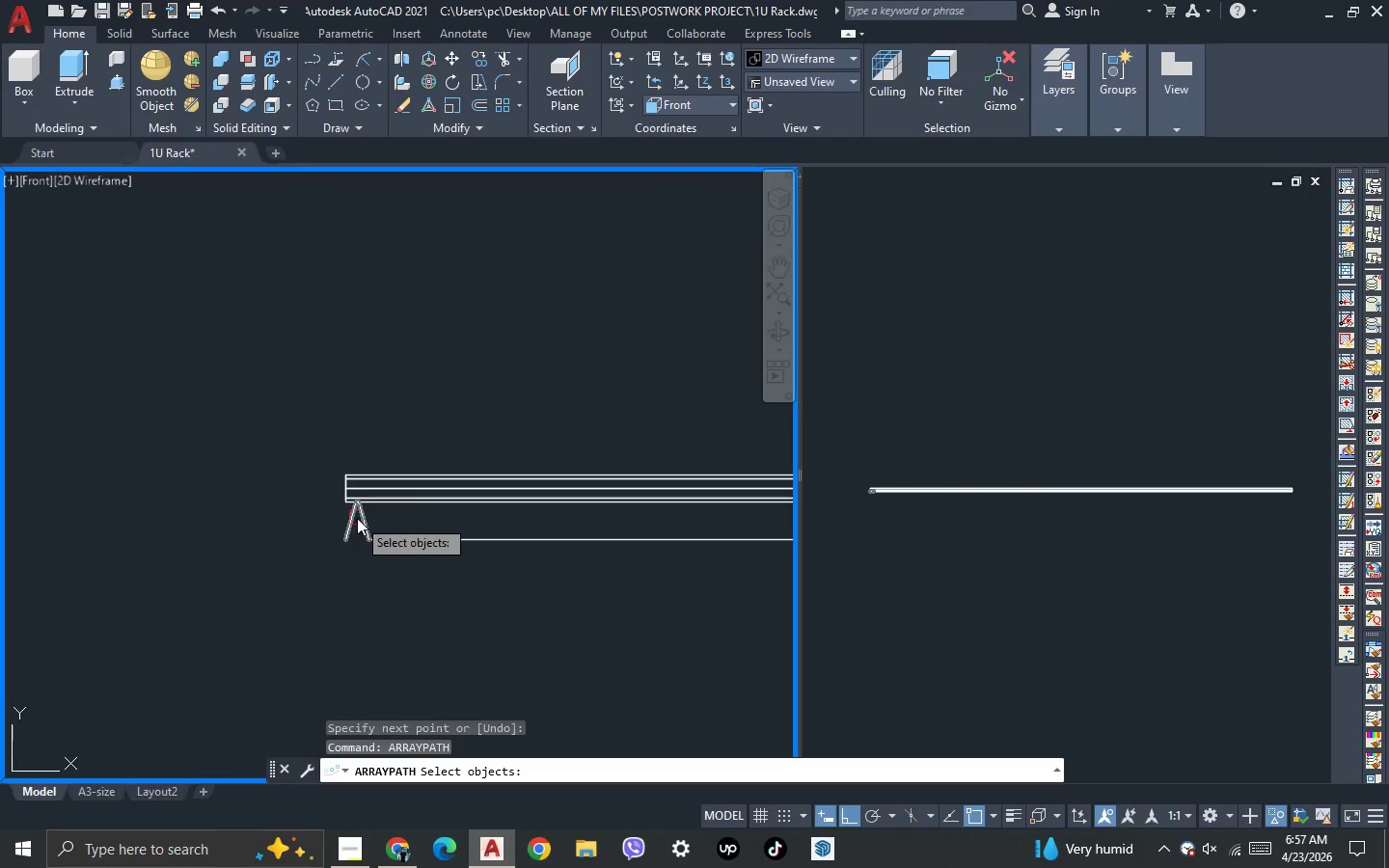 
left_click([358, 518])
 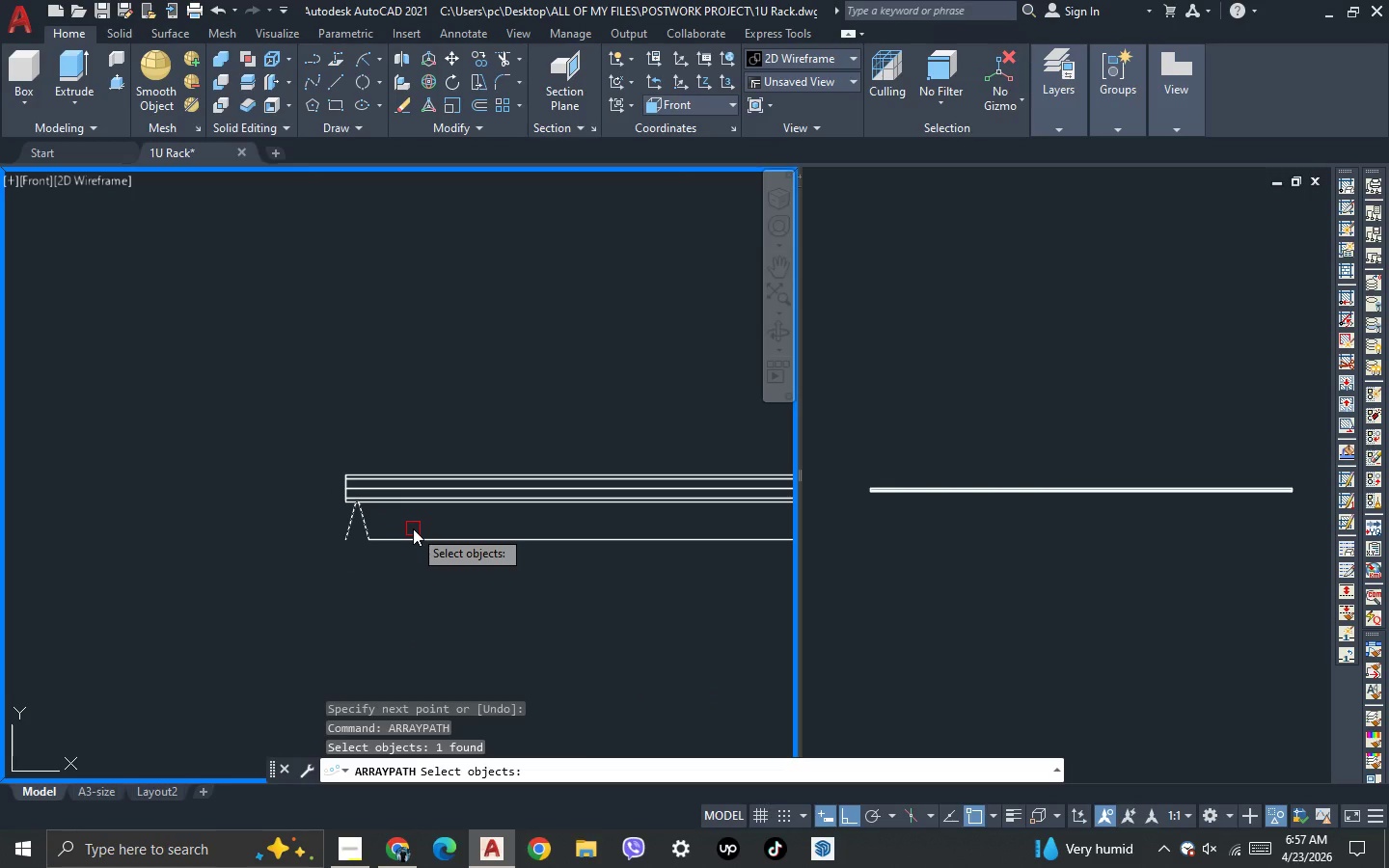 
key(Space)
 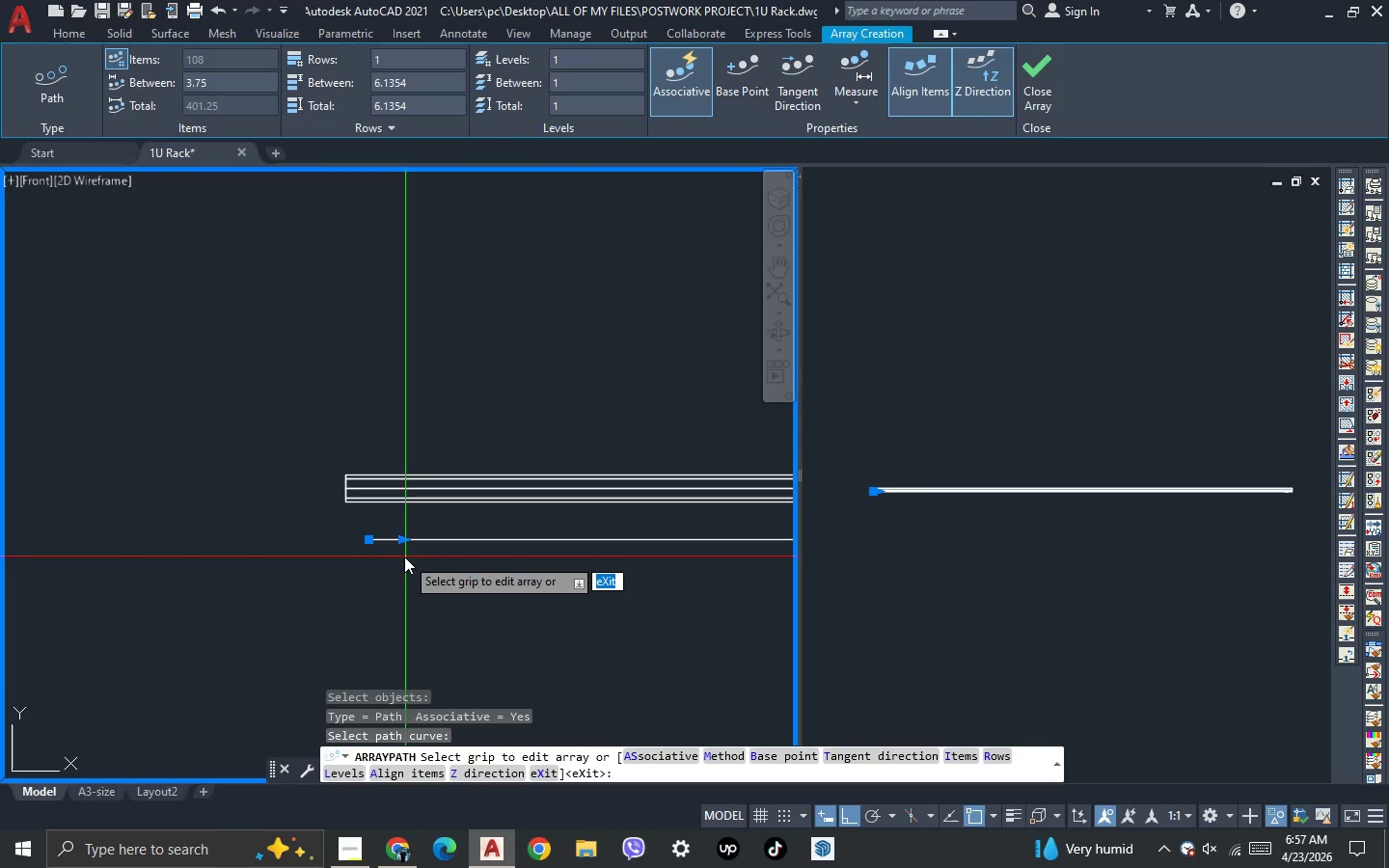 
scroll: coordinate [297, 554], scroll_direction: down, amount: 5.0
 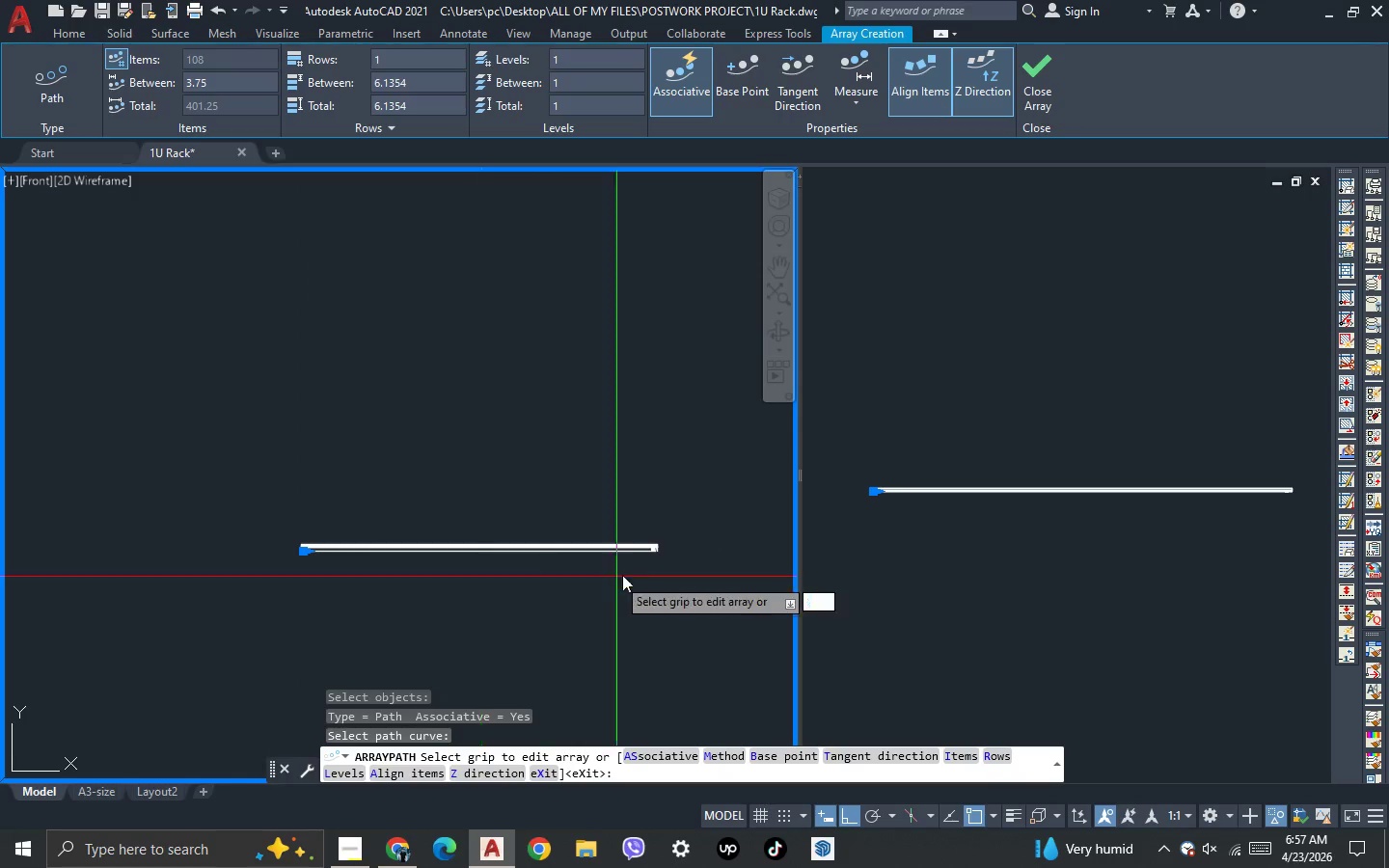 
scroll: coordinate [678, 547], scroll_direction: up, amount: 6.0
 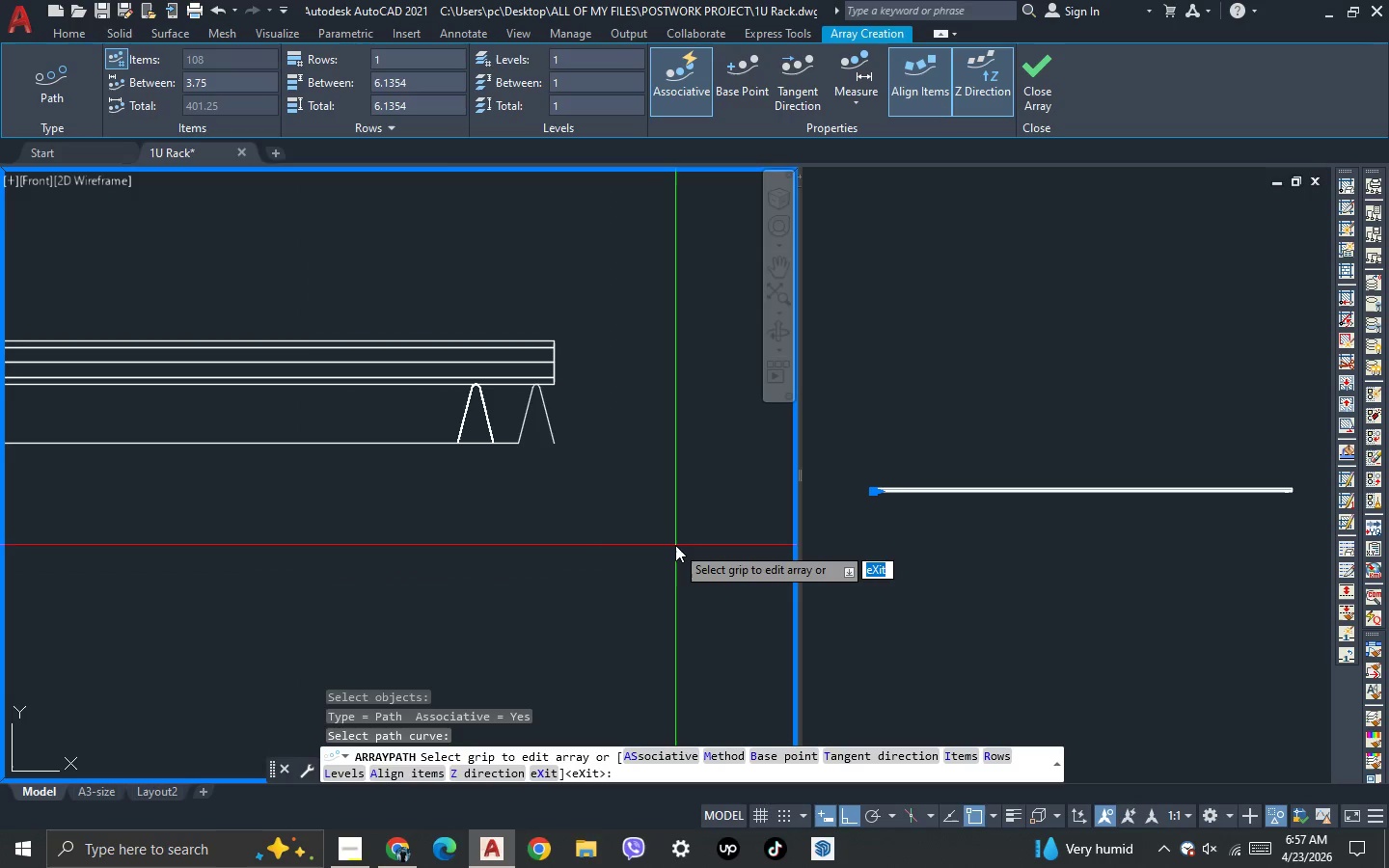 
key(Escape)
 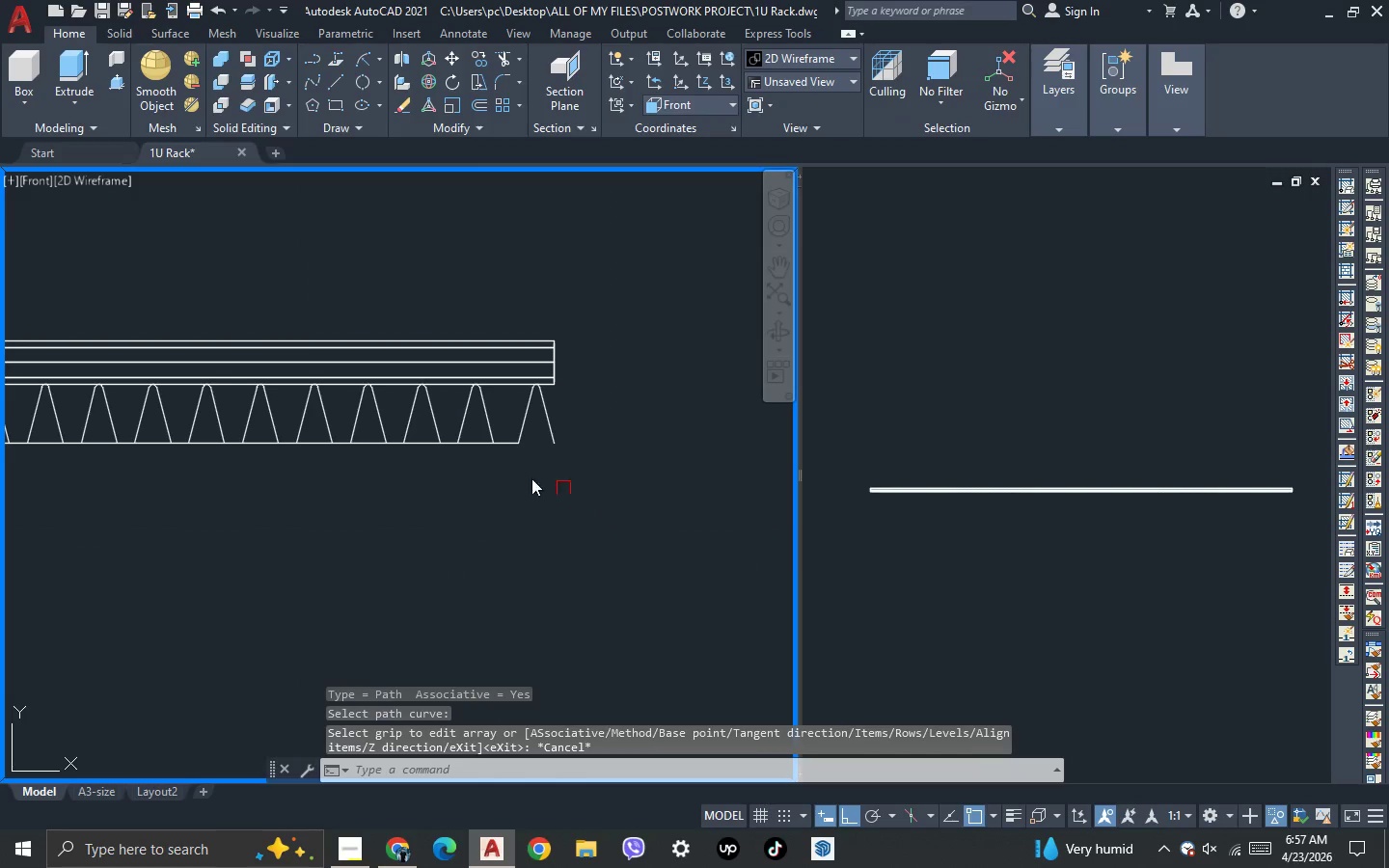 
scroll: coordinate [473, 461], scroll_direction: up, amount: 2.0
 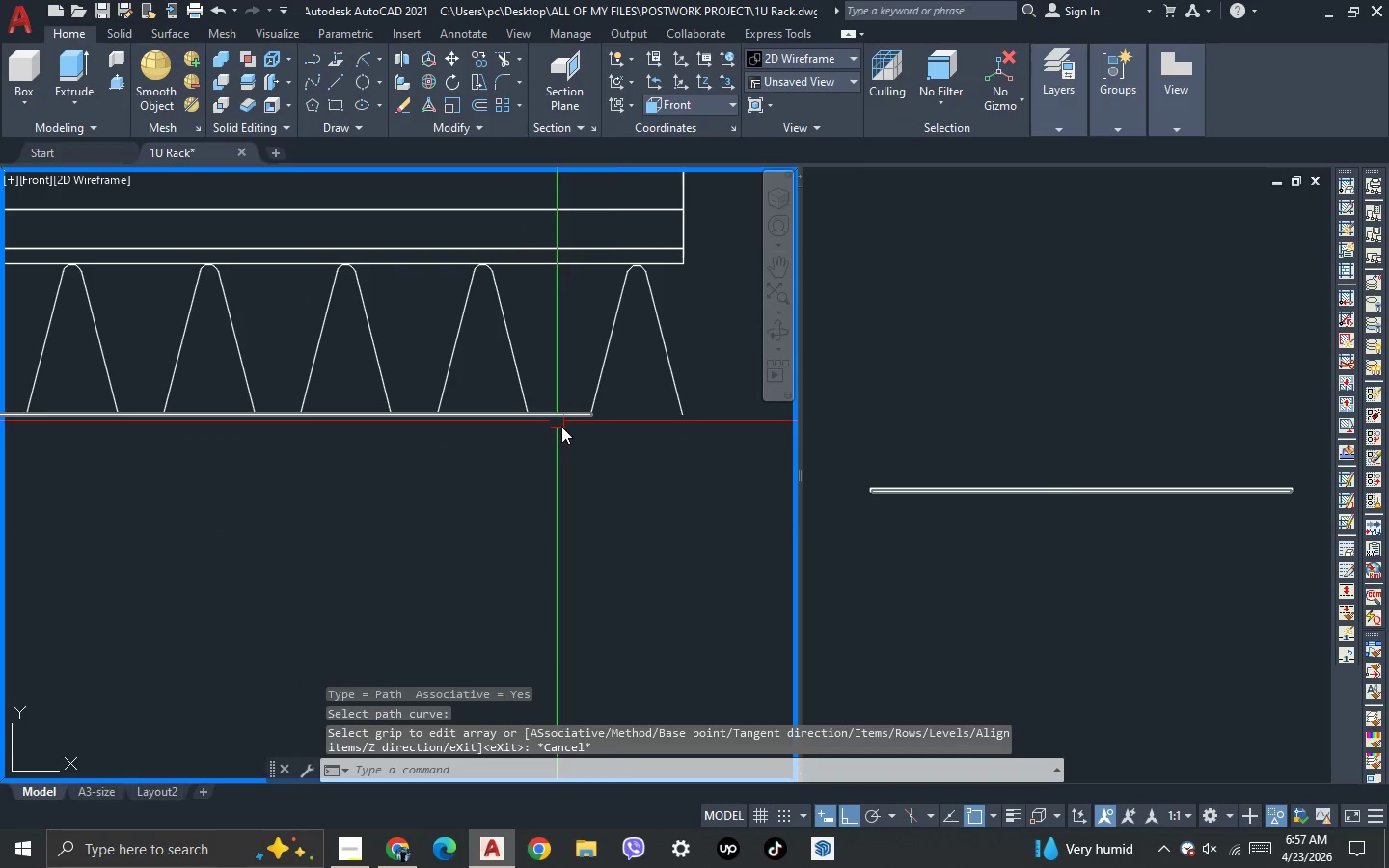 
scroll: coordinate [632, 483], scroll_direction: down, amount: 7.0
 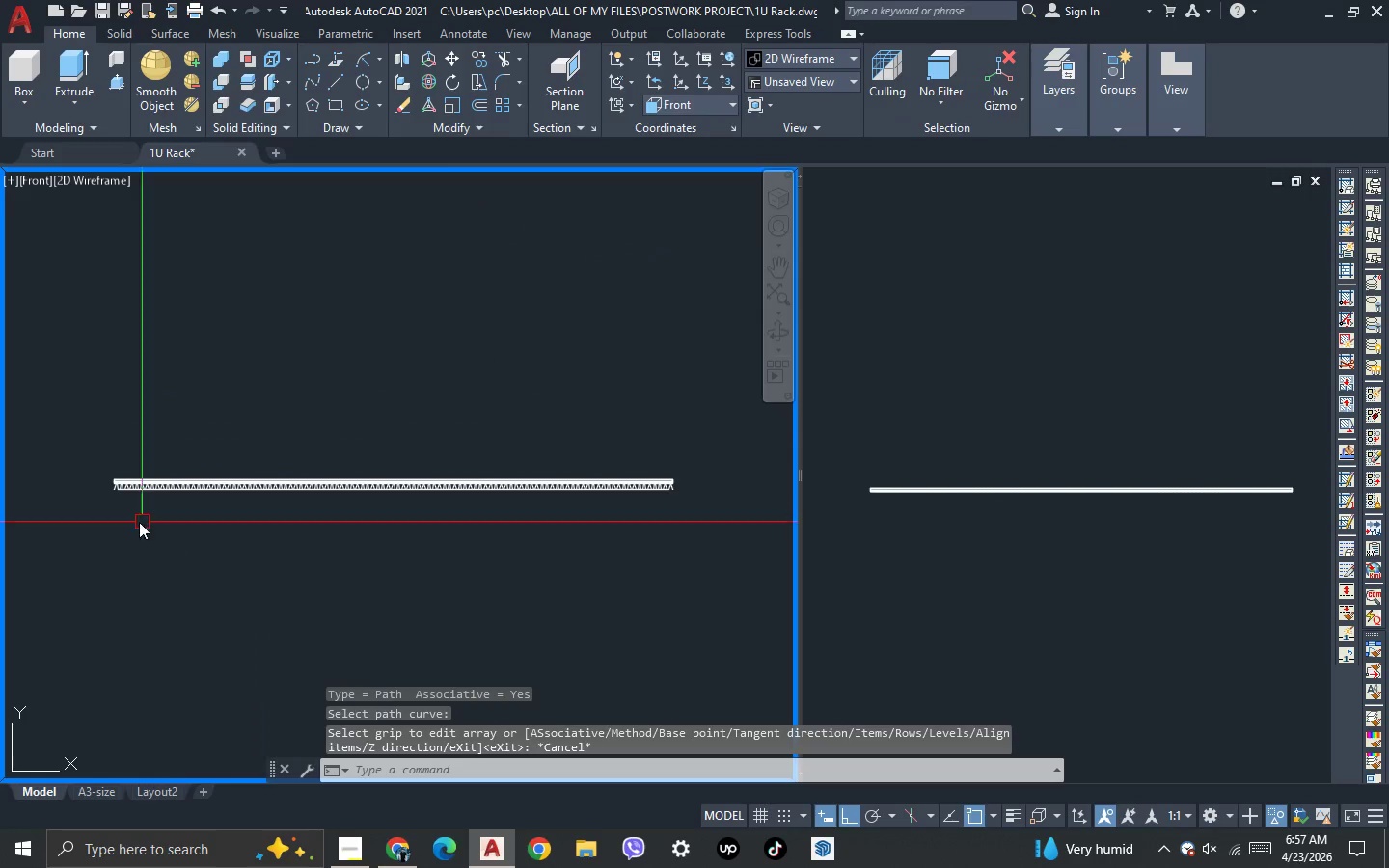 
scroll: coordinate [114, 442], scroll_direction: up, amount: 7.0
 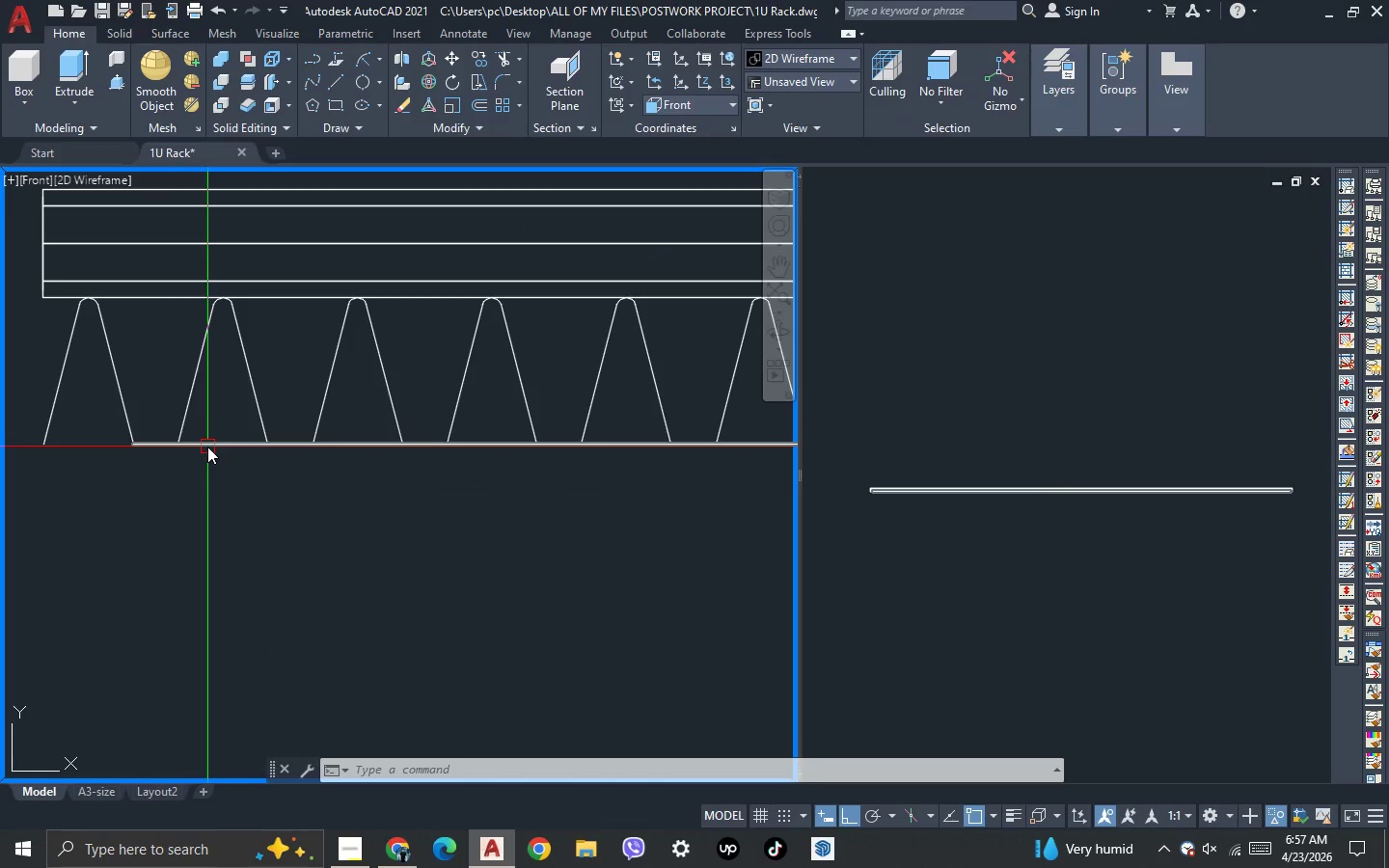 
left_click([207, 447])
 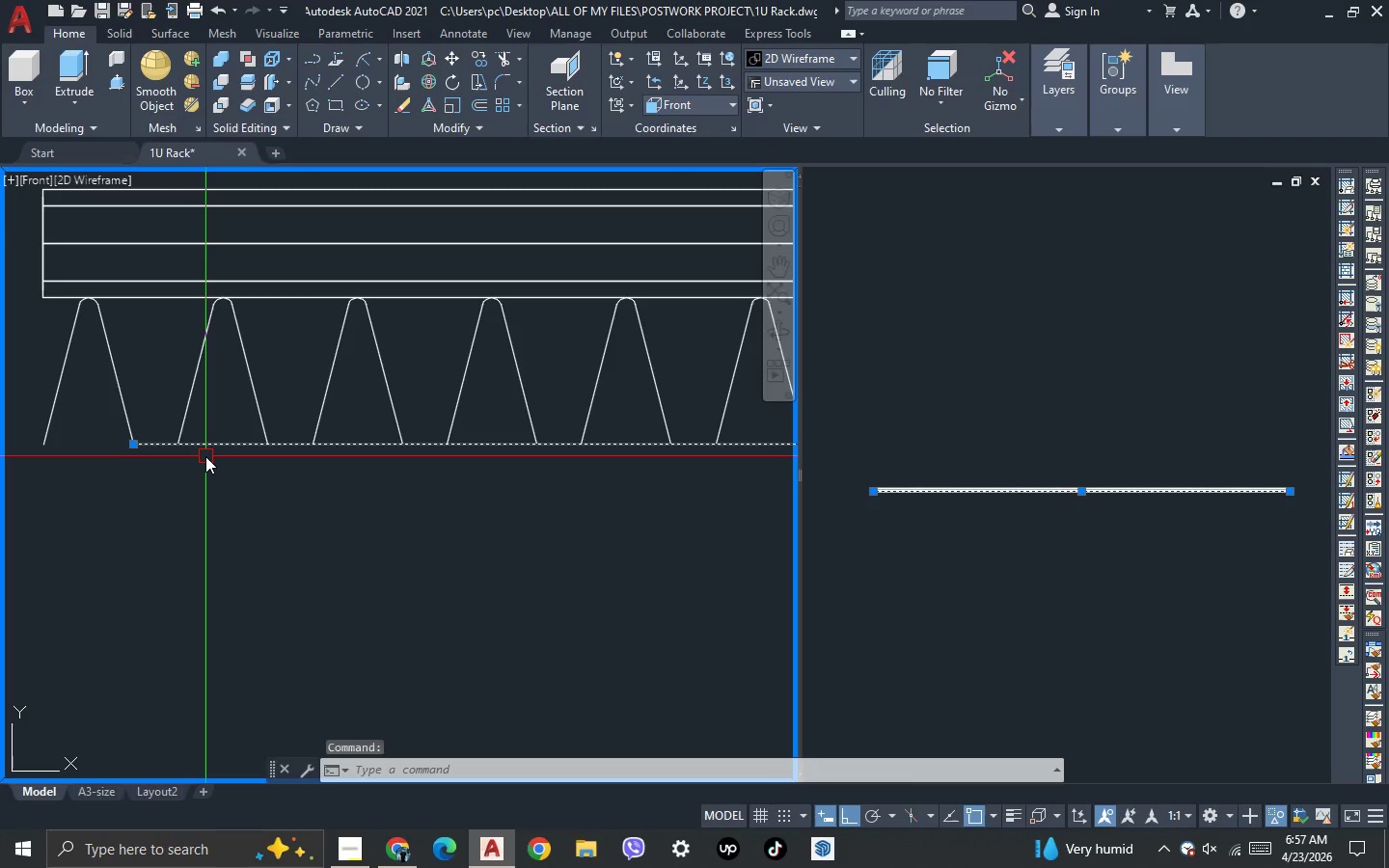 
key(Delete)
 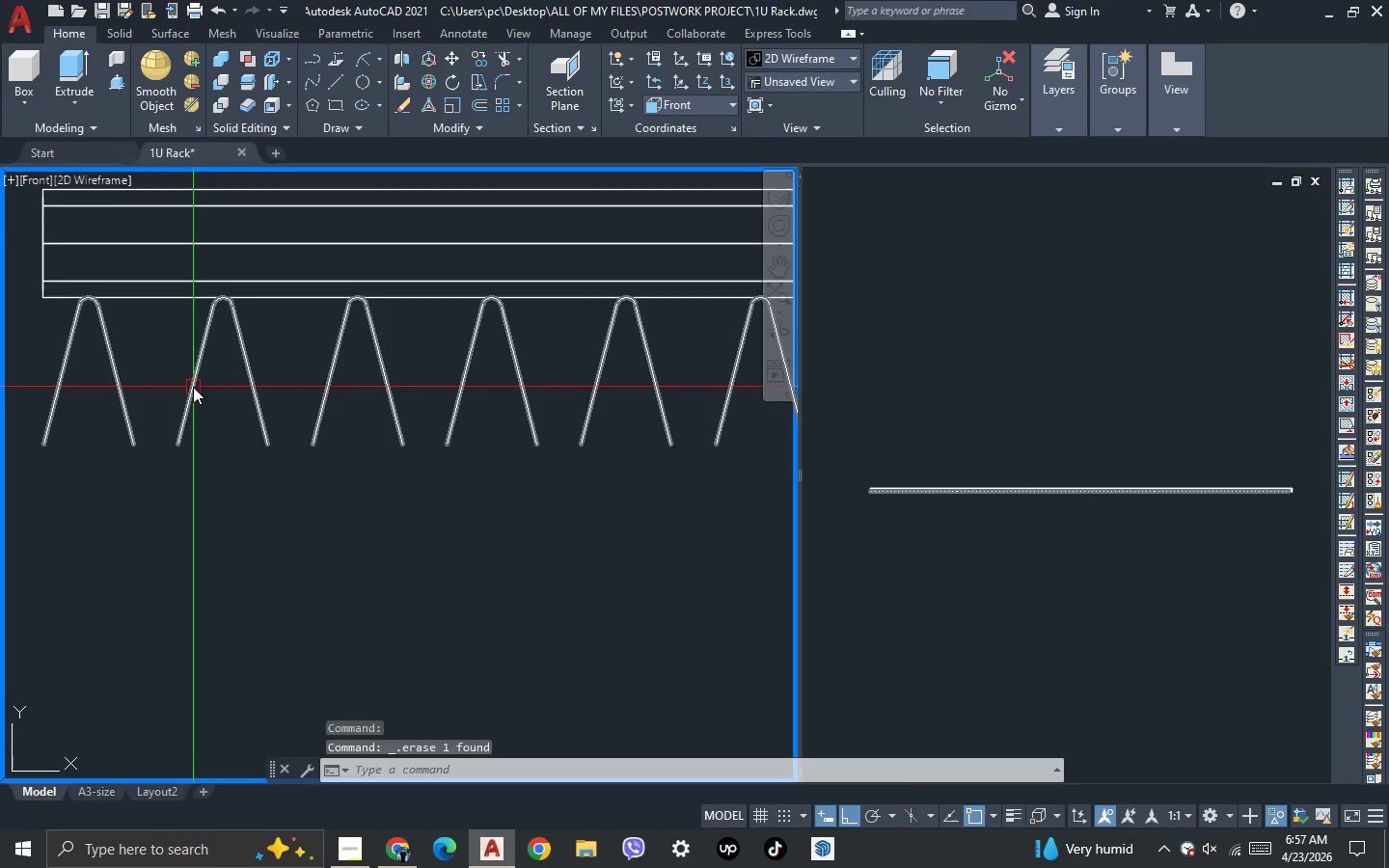 
left_click([193, 387])
 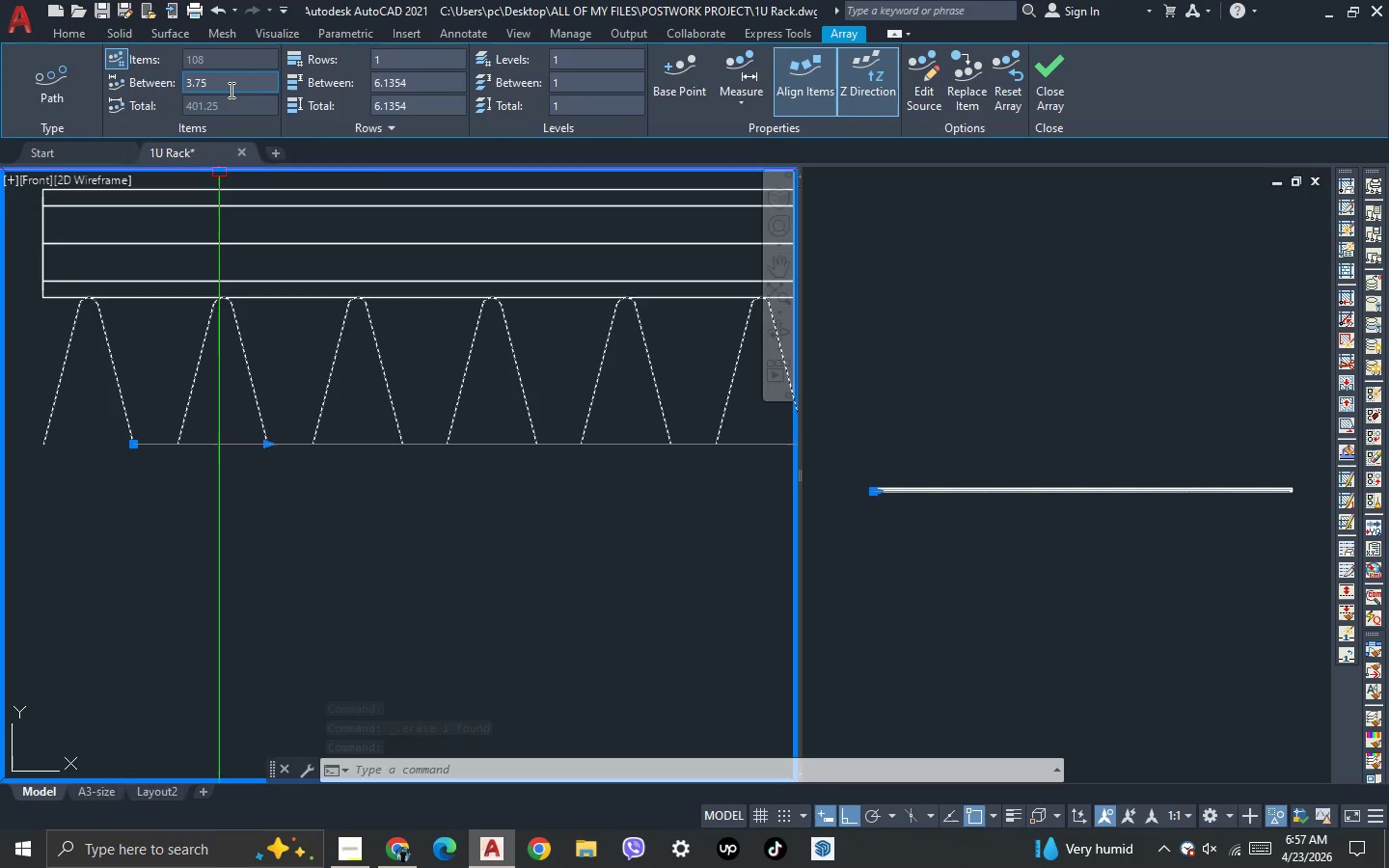 
wait(7.64)
 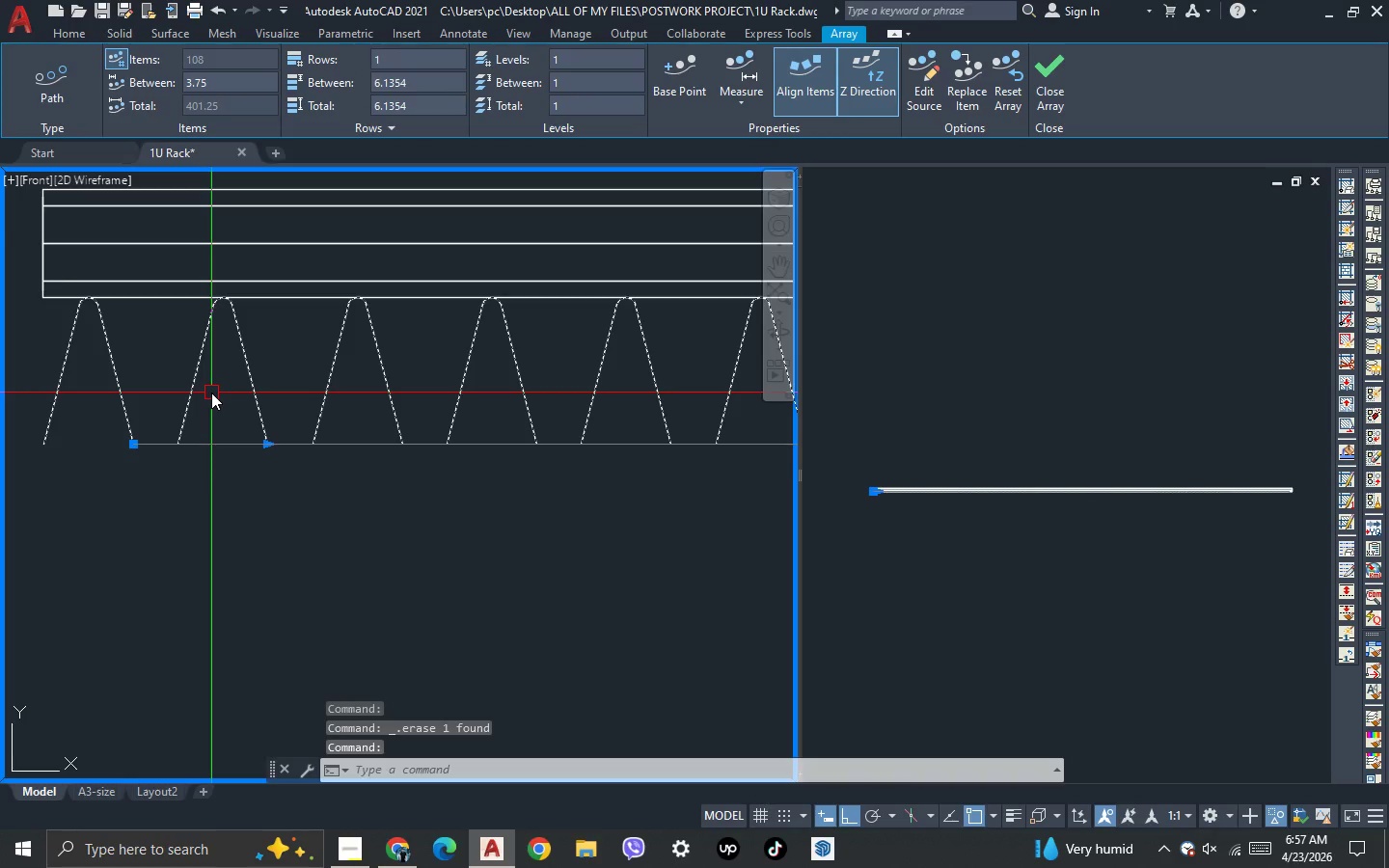 
left_click_drag(start_coordinate=[230, 90], to_coordinate=[141, 90])
 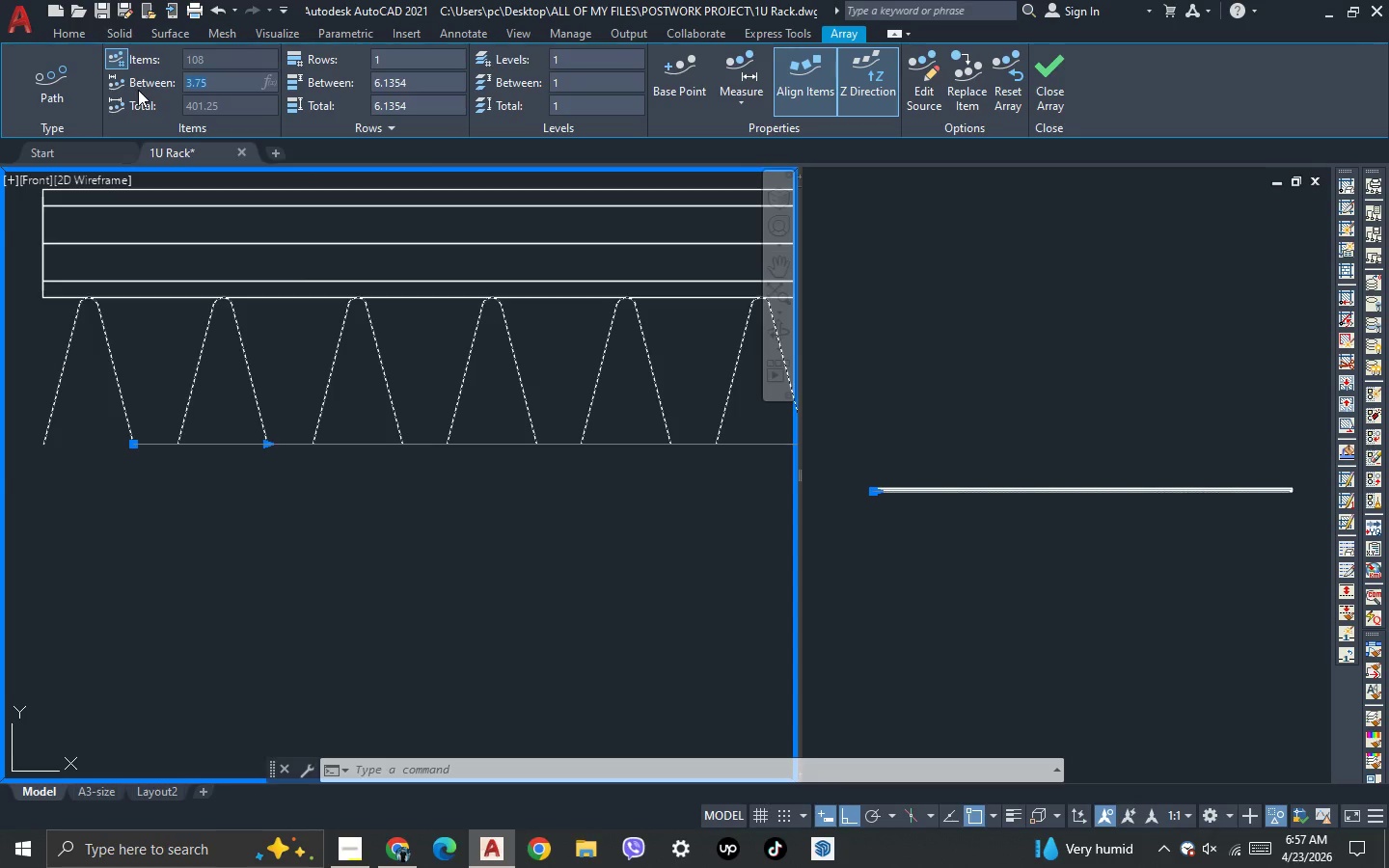 
key(3)
 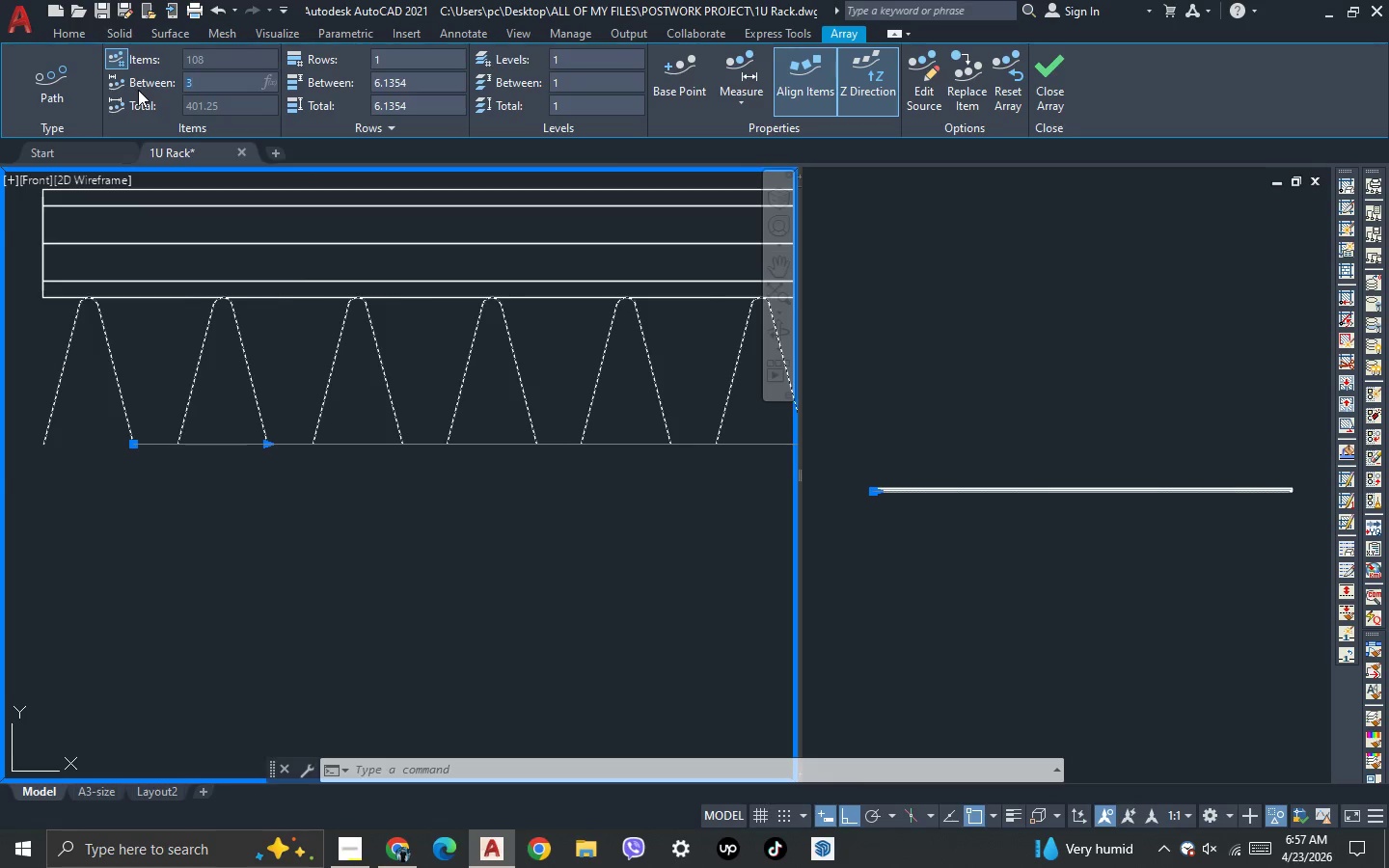 
key(NumpadEnter)
 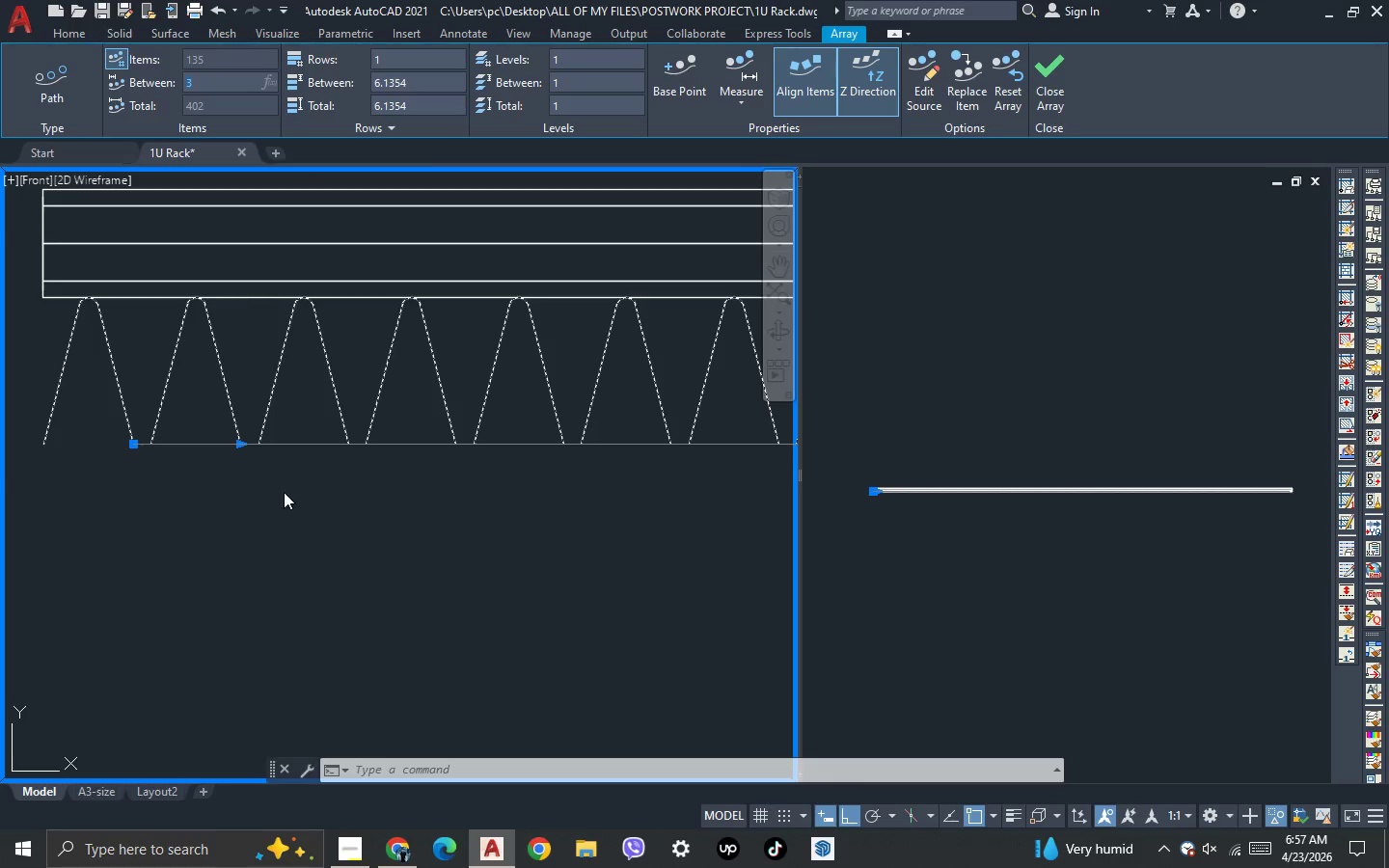 
key(Escape)
 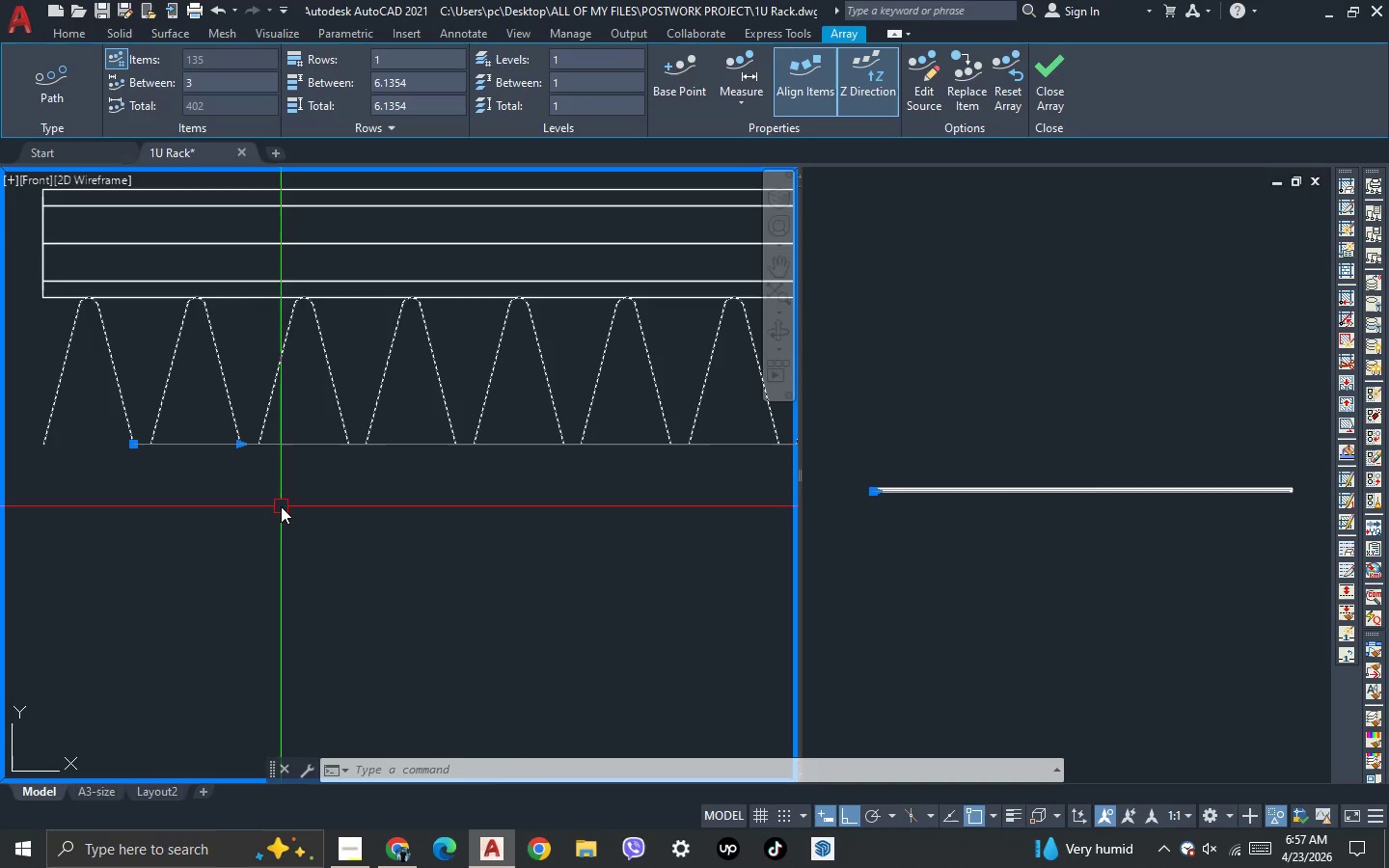 
left_click([281, 506])
 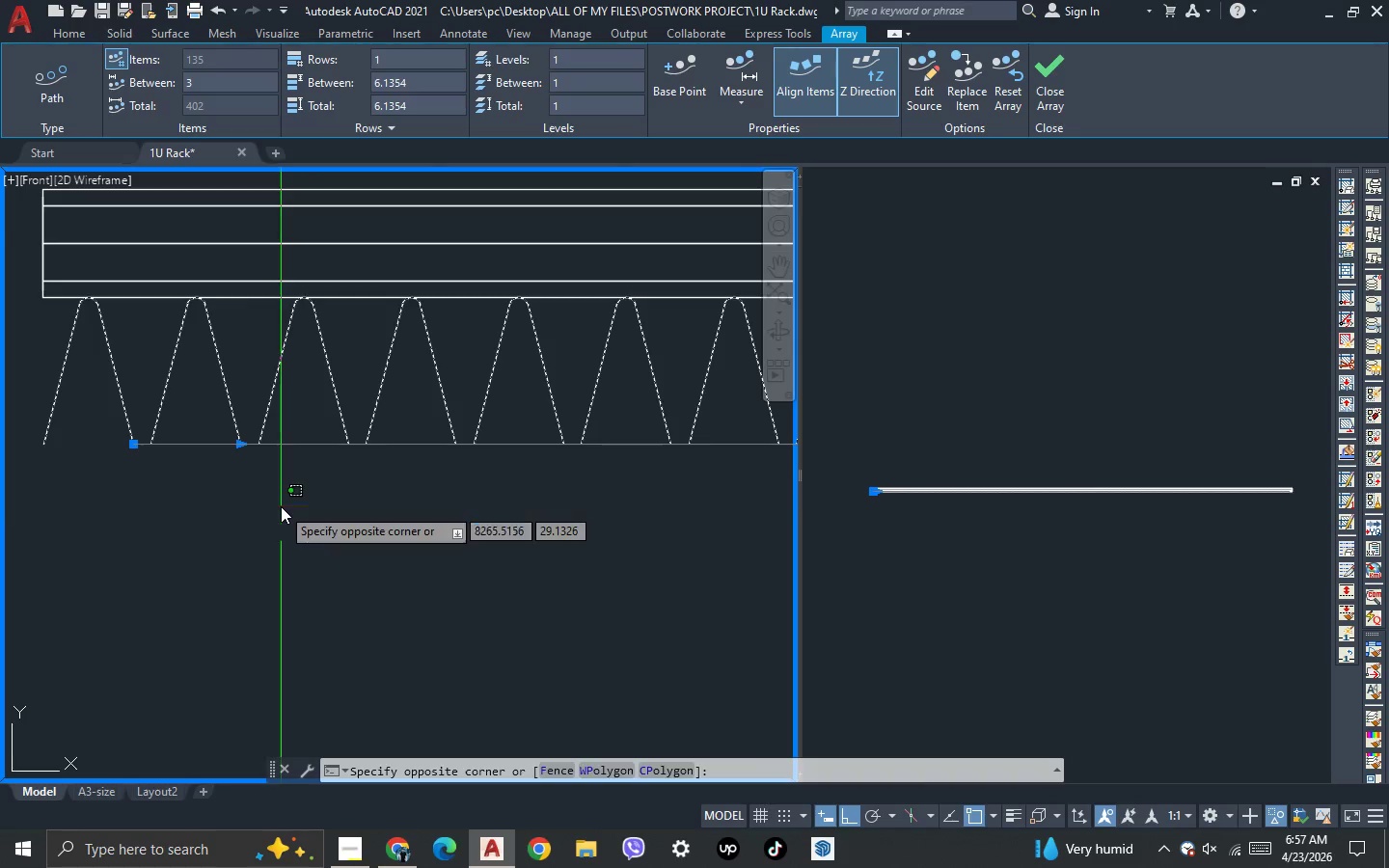 
key(Escape)
 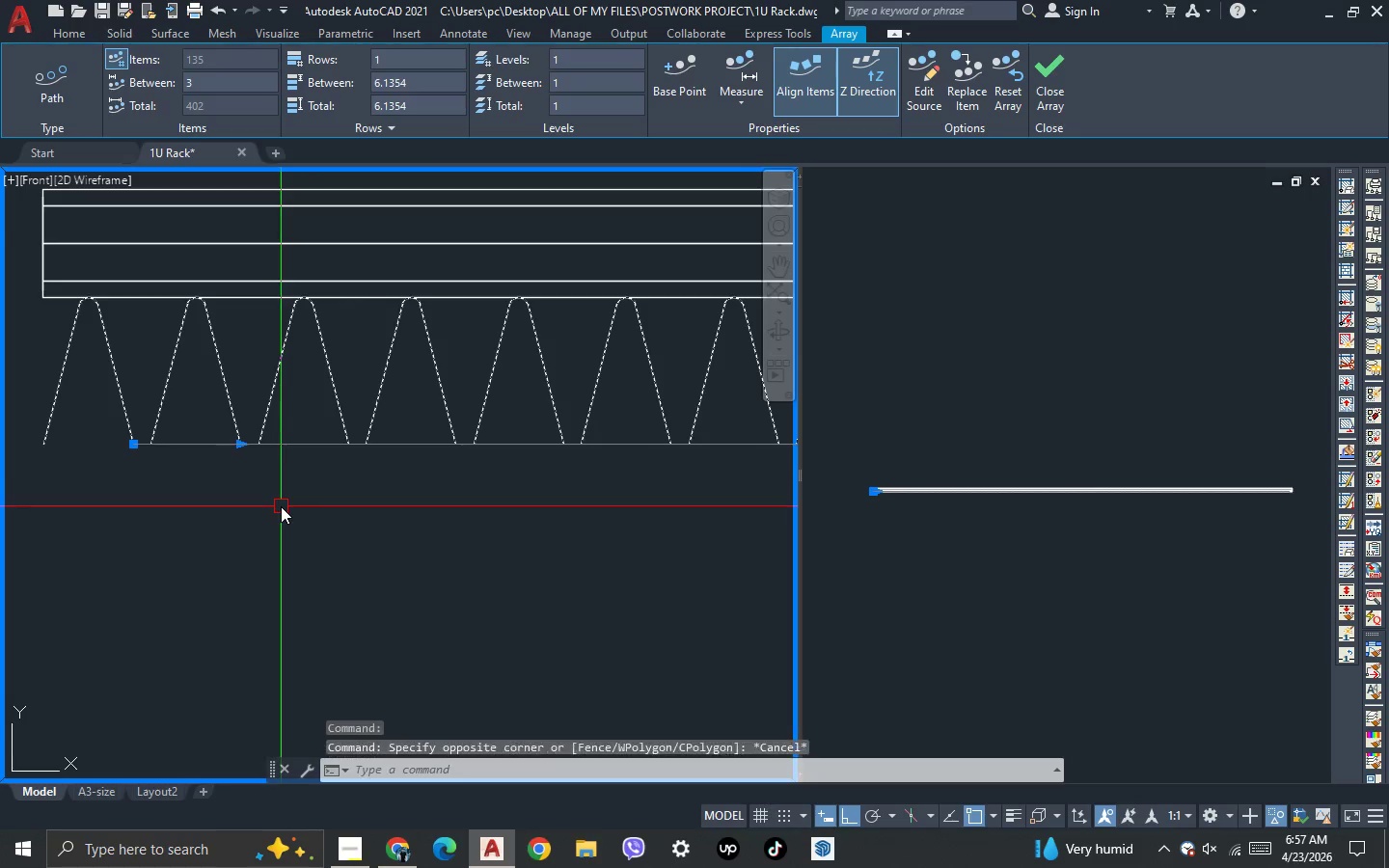 
key(Escape)
 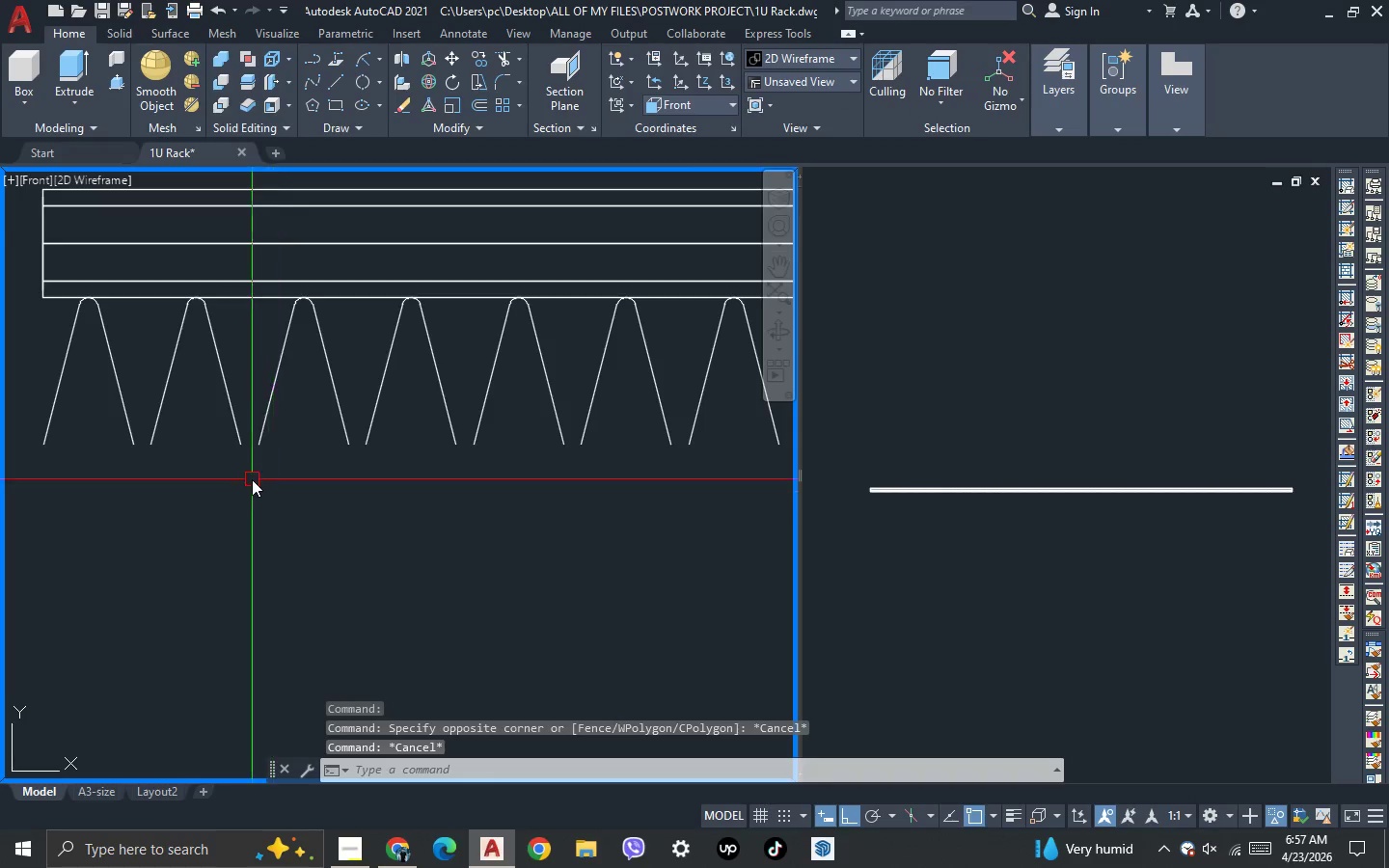 
scroll: coordinate [346, 505], scroll_direction: down, amount: 7.0
 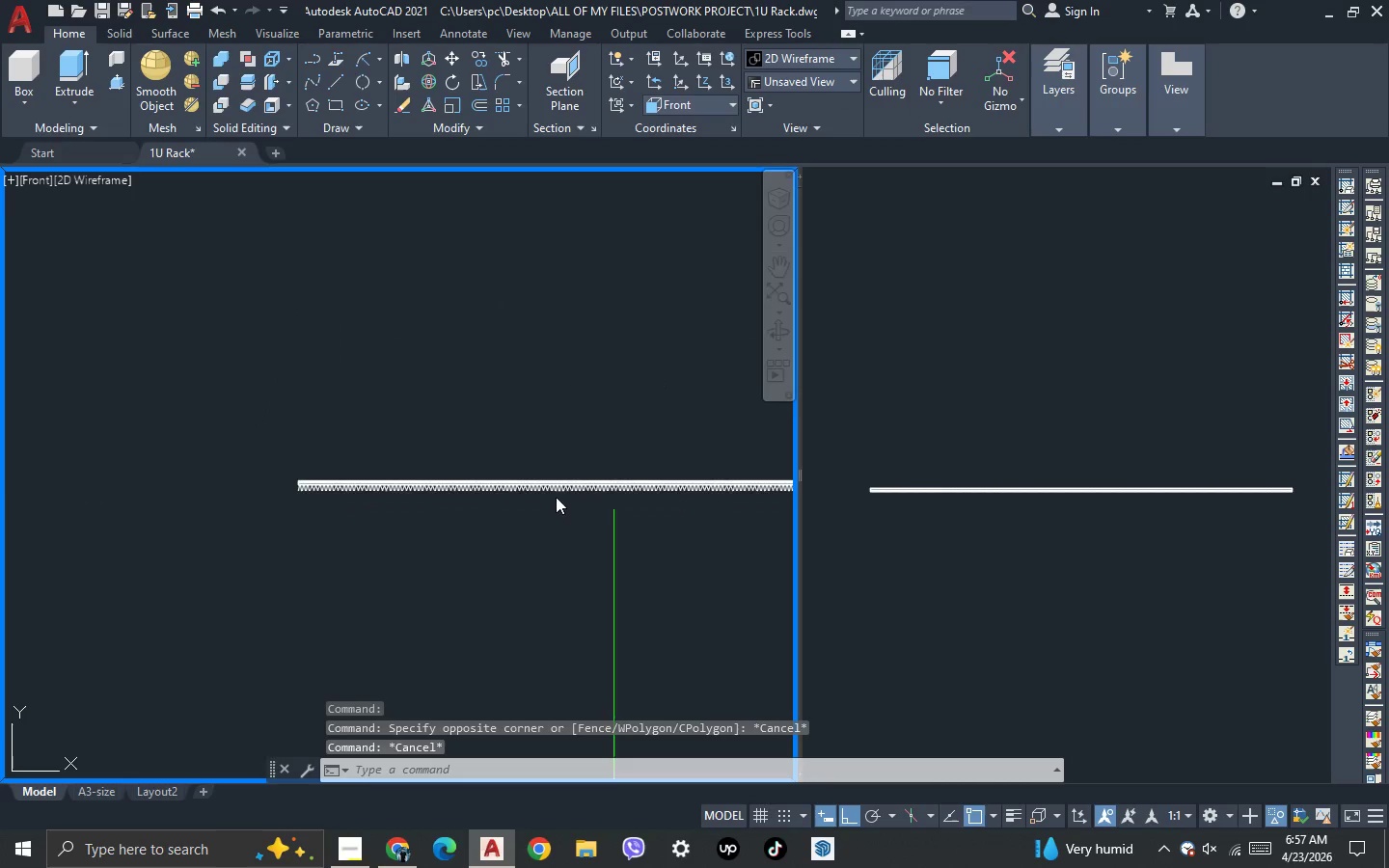 
scroll: coordinate [587, 502], scroll_direction: up, amount: 5.0
 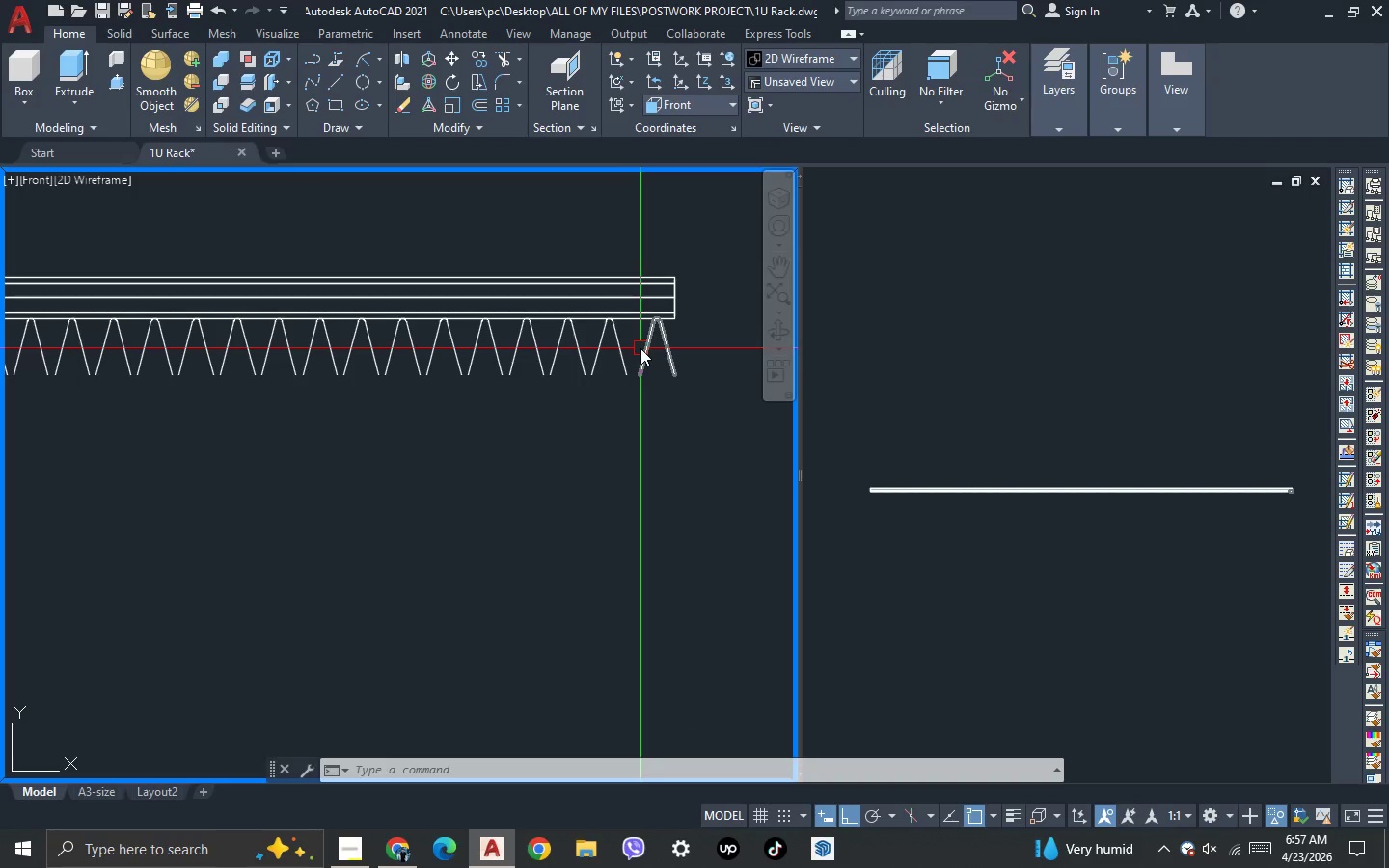 
key(Control+Z)
 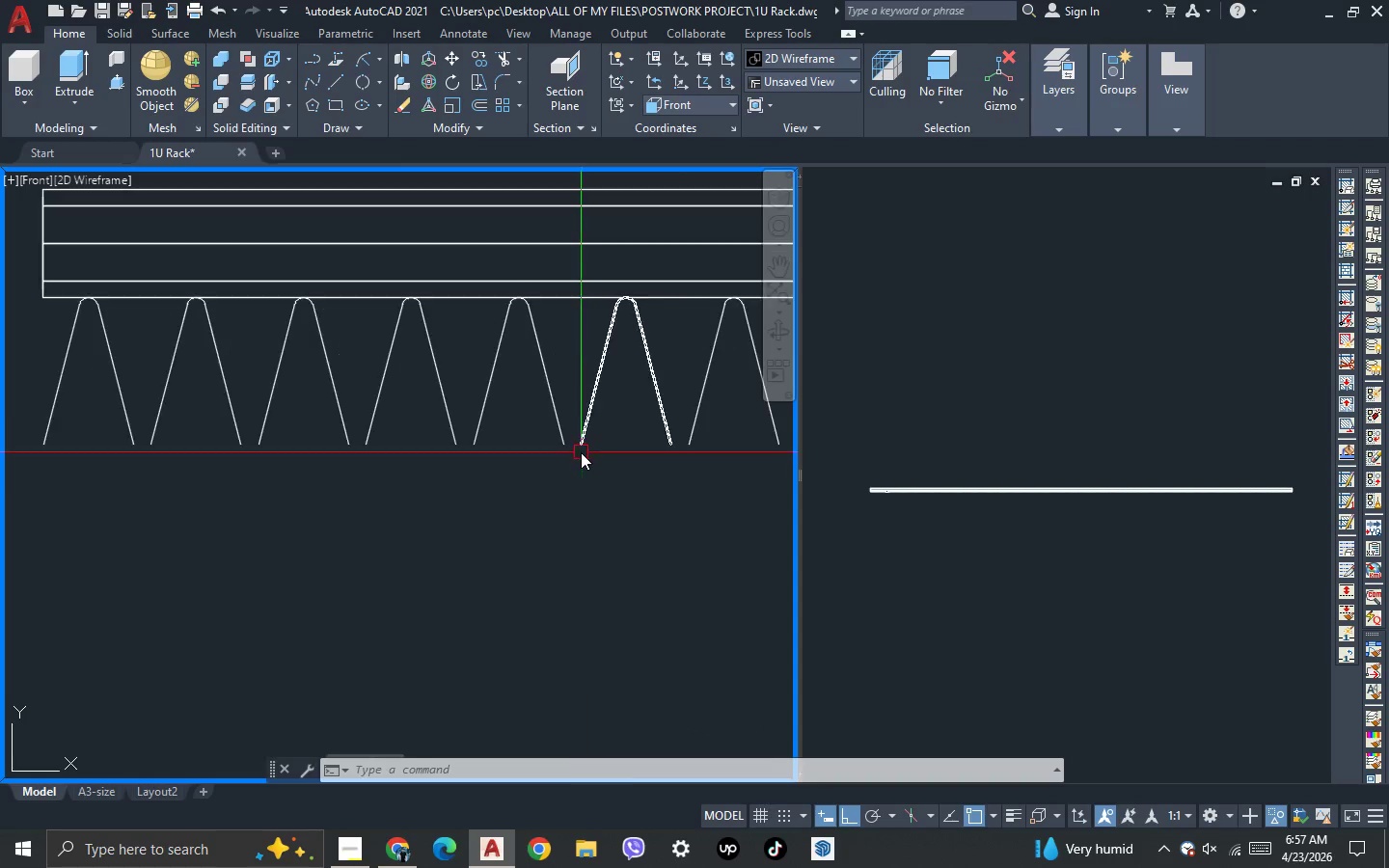 
key(Control+Z)
 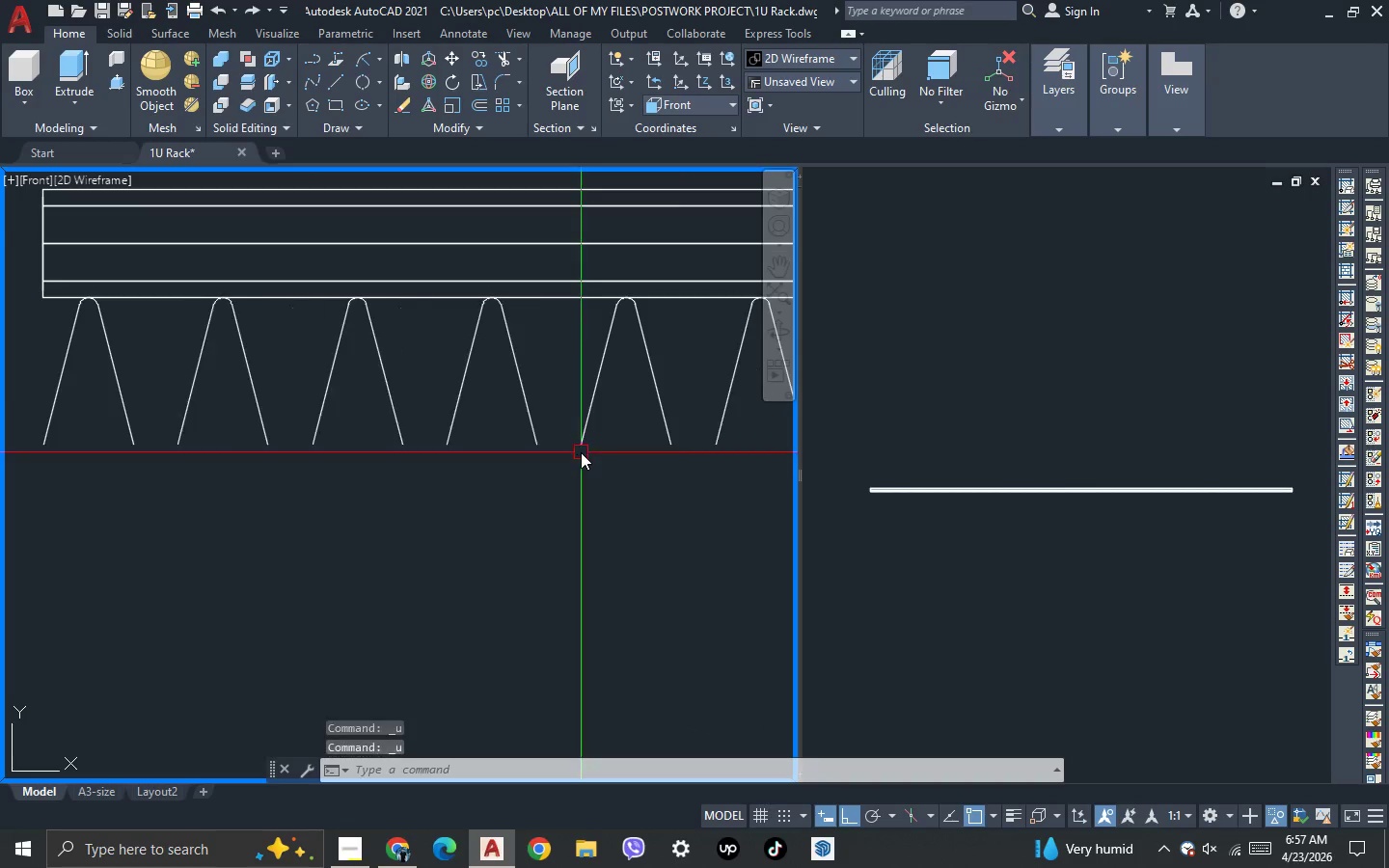 
key(Control+Z)
 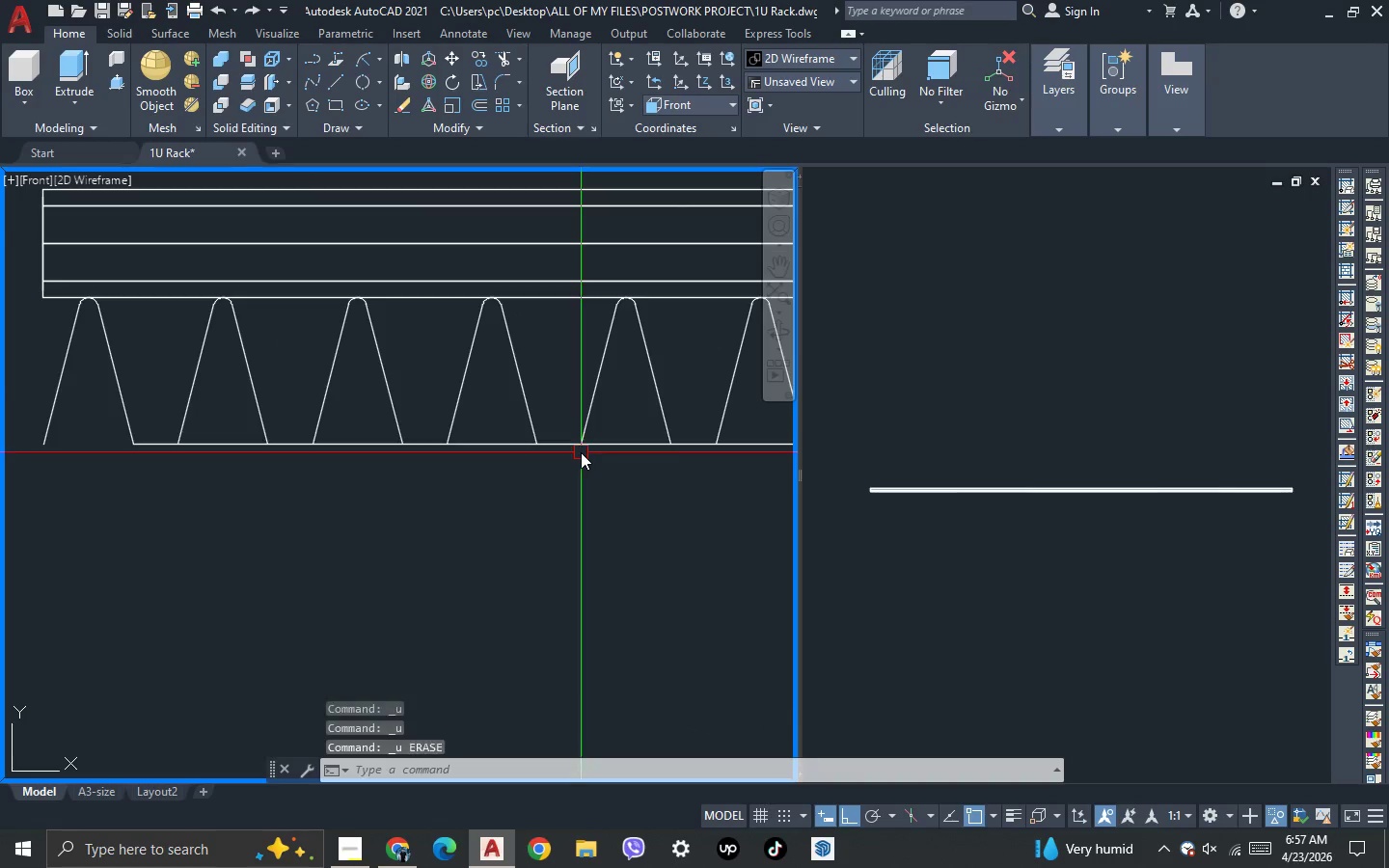 
key(Control+Z)
 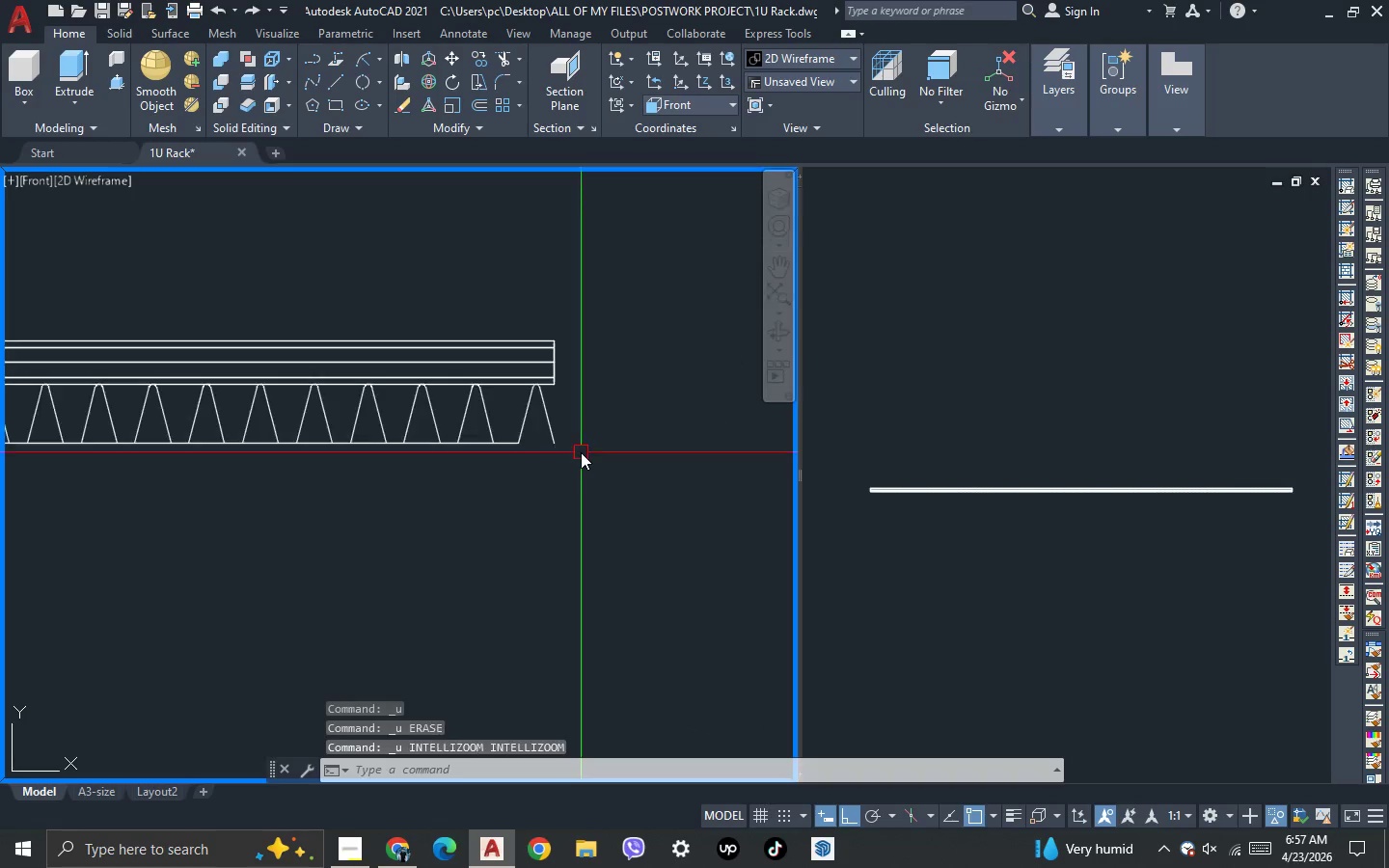 
key(Control+Z)
 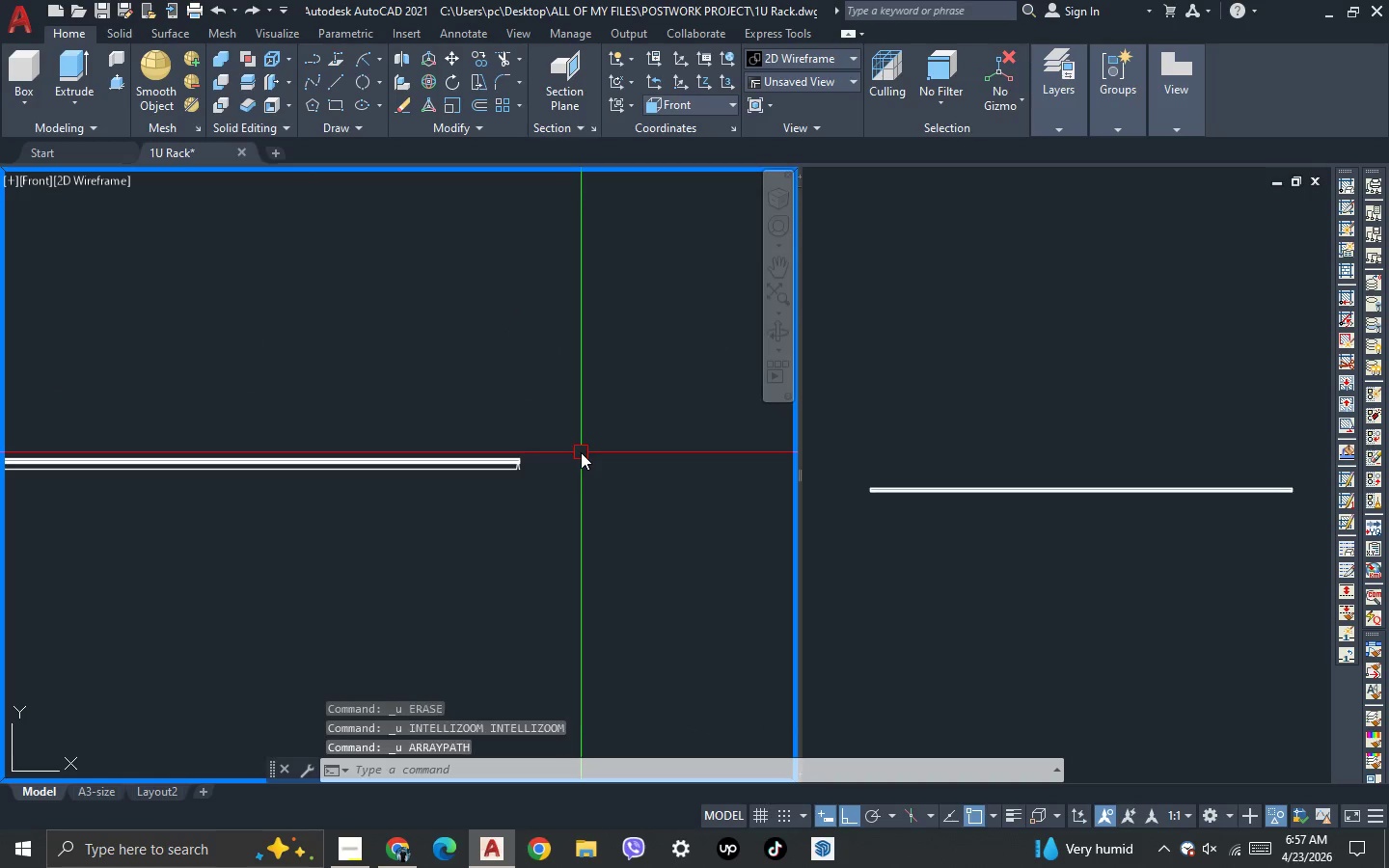 
key(Control+Z)
 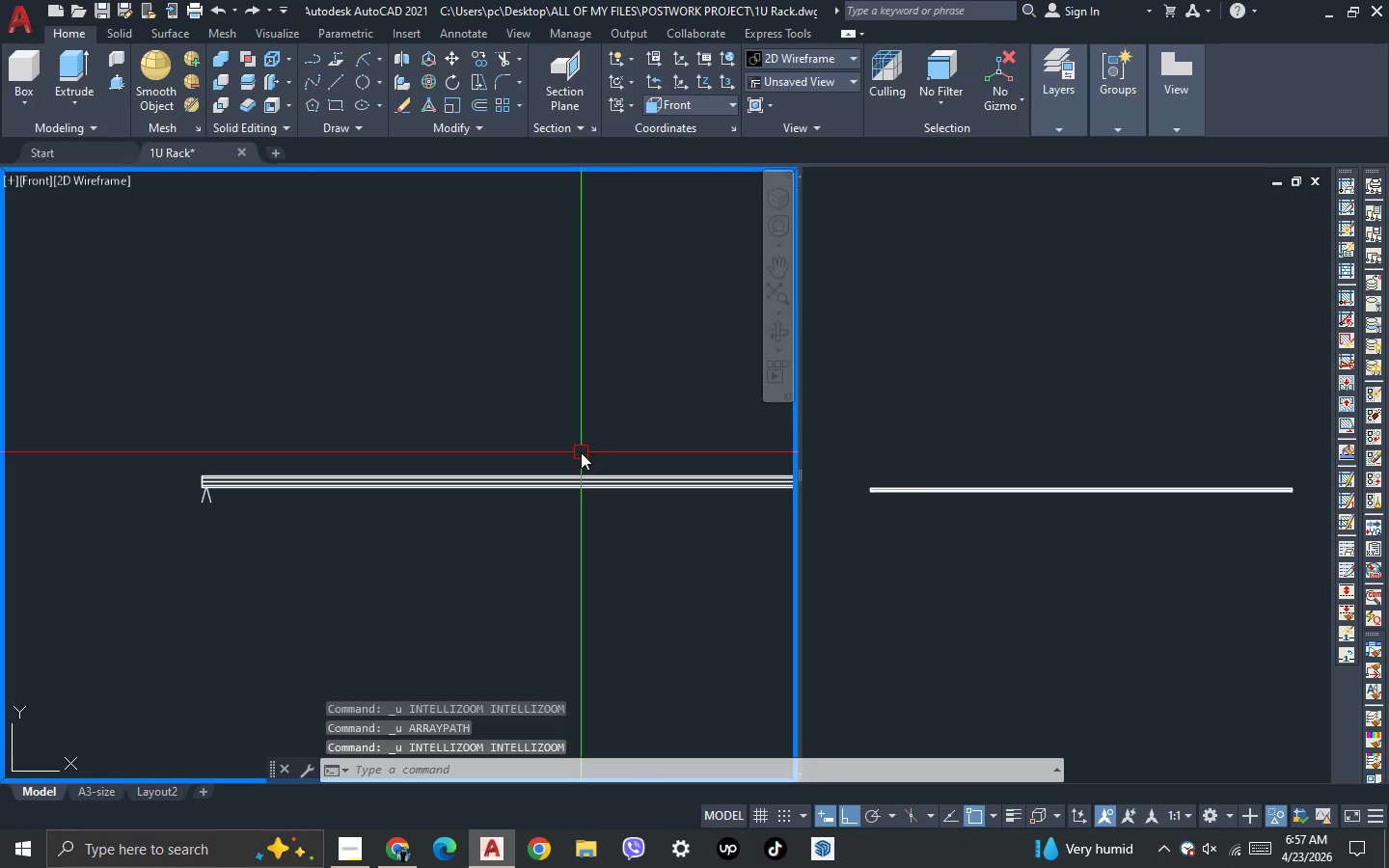 
key(Control+Z)
 